 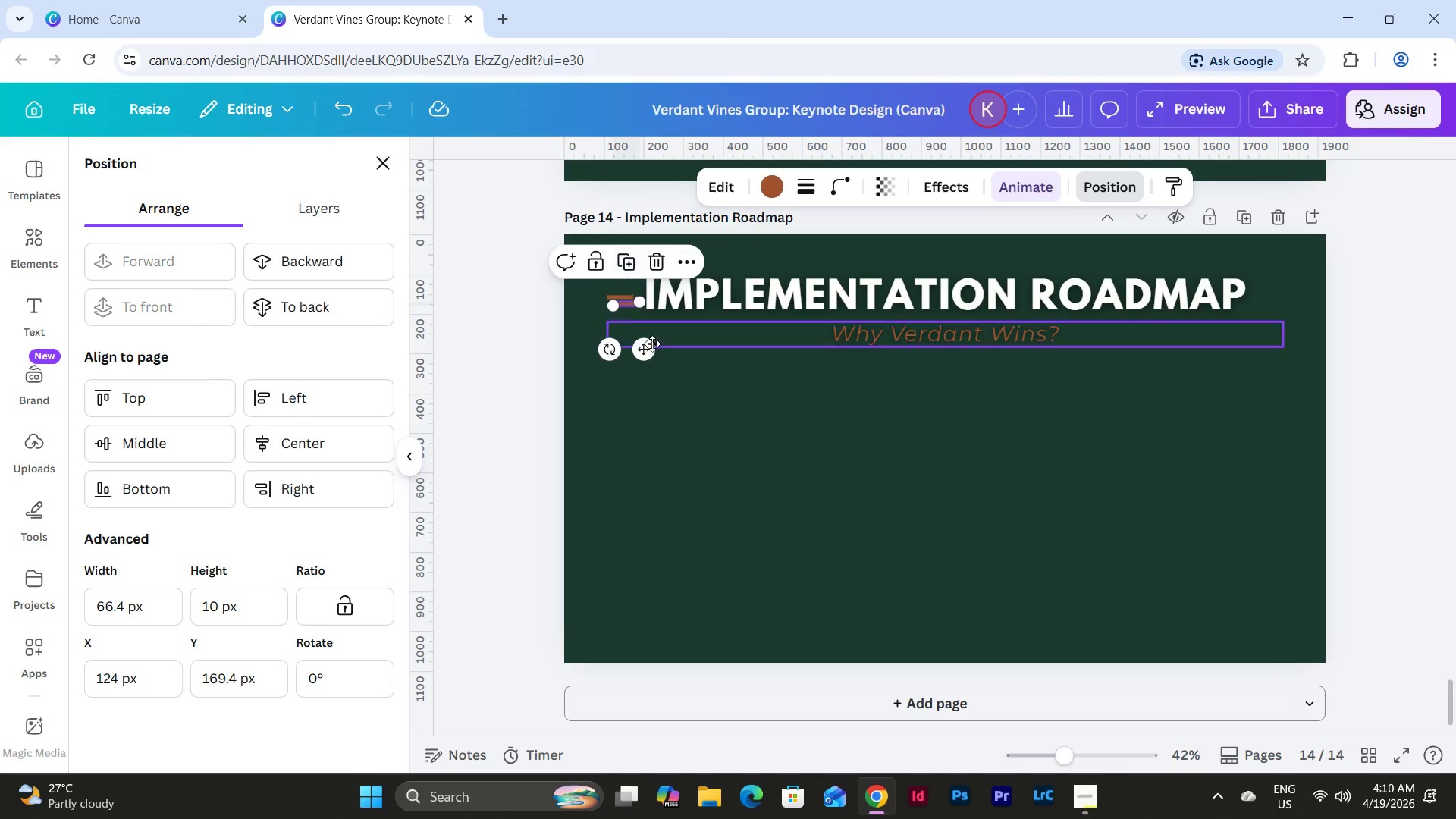 
left_click_drag(start_coordinate=[645, 352], to_coordinate=[1292, 346])
 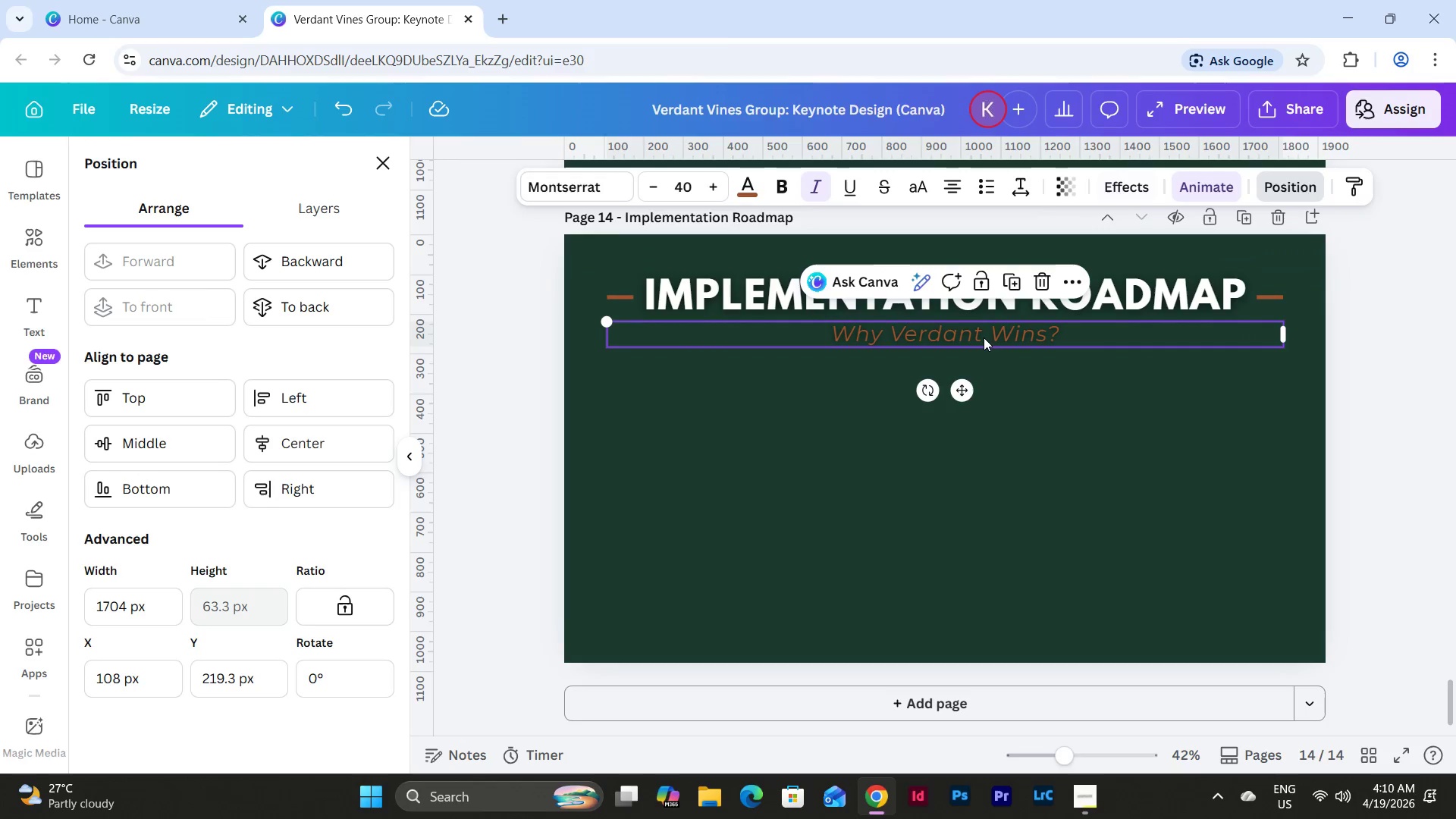 
double_click([984, 337])
 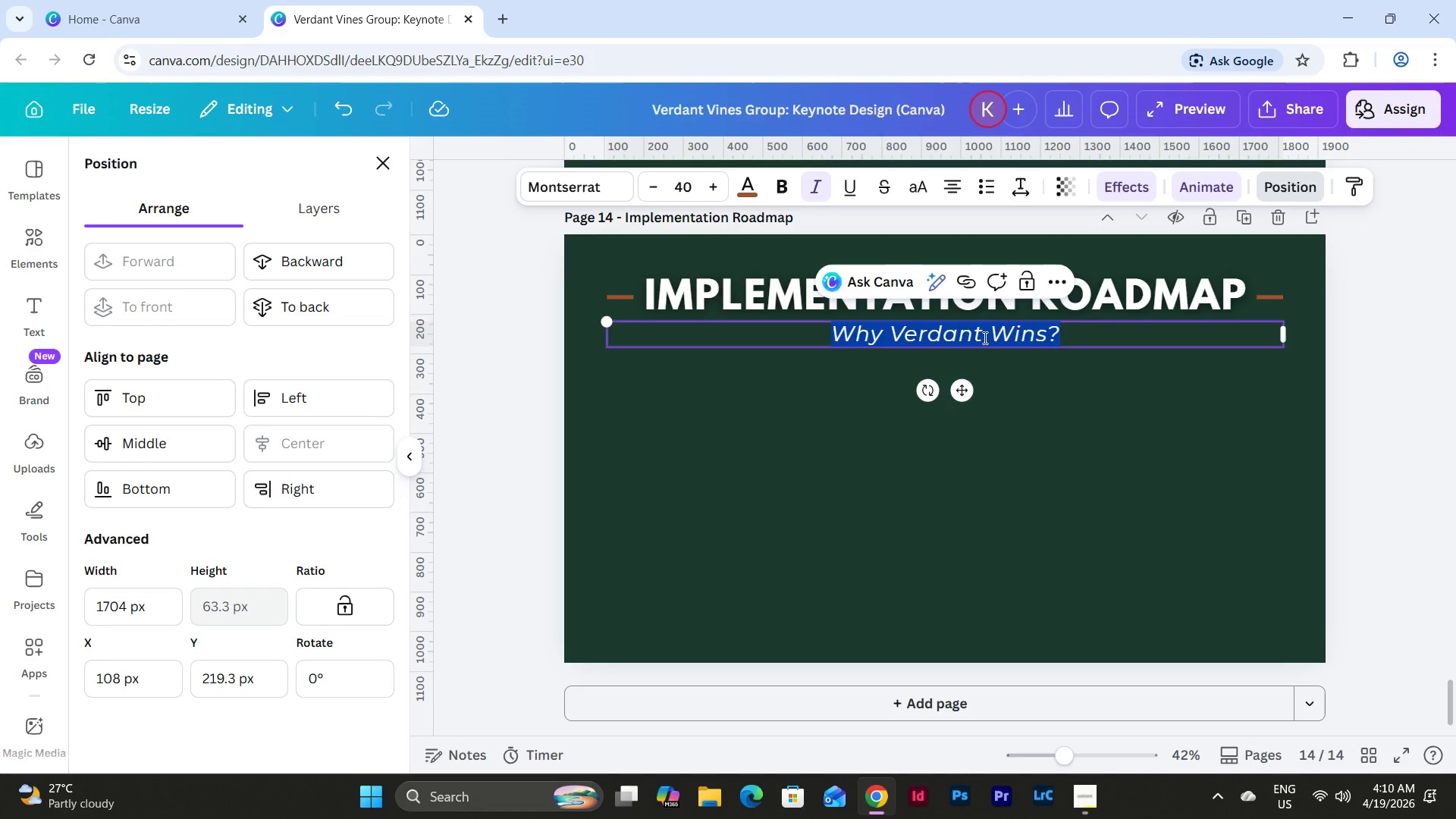 
wait(6.92)
 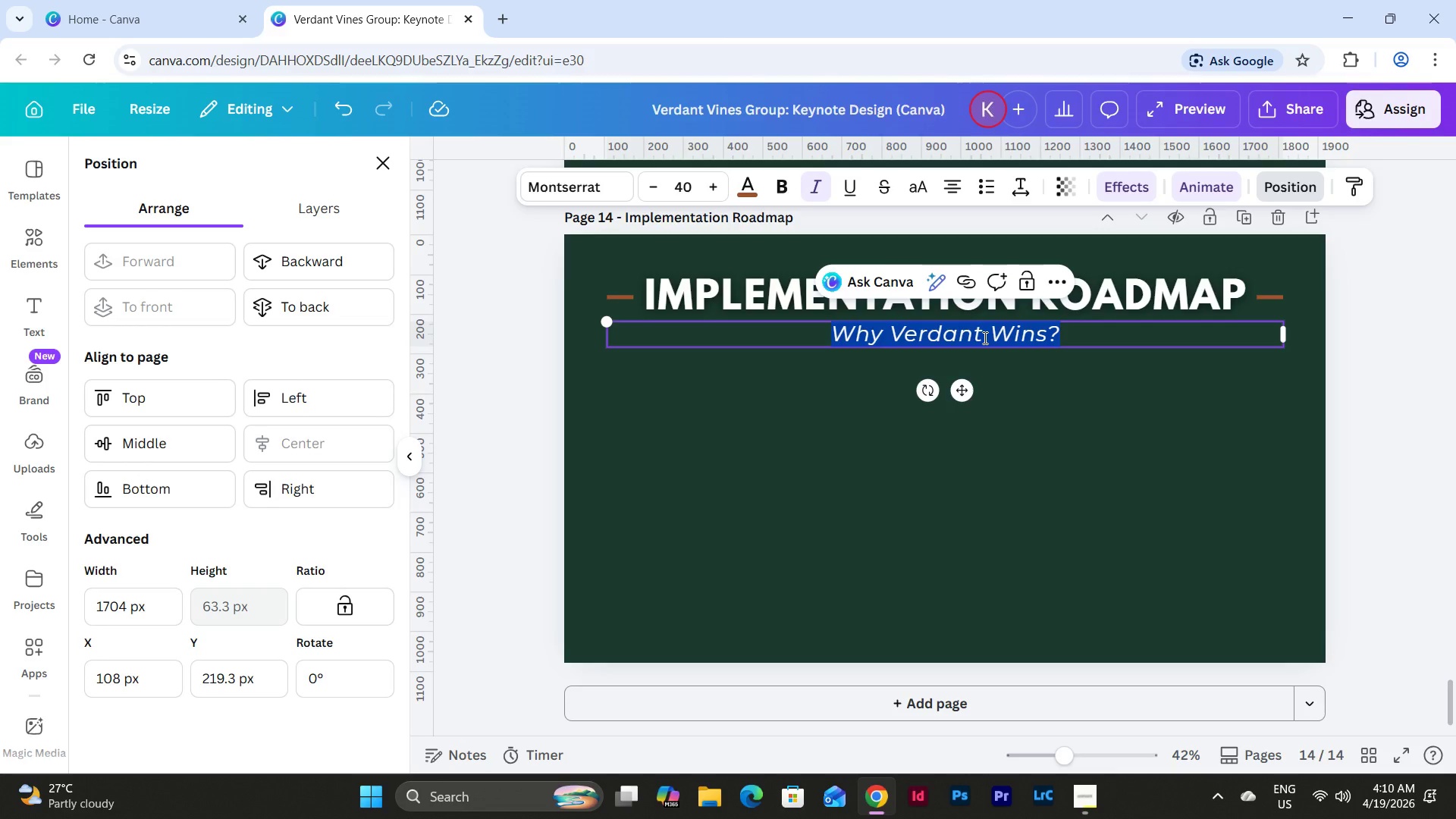 
type(Getting Started)
 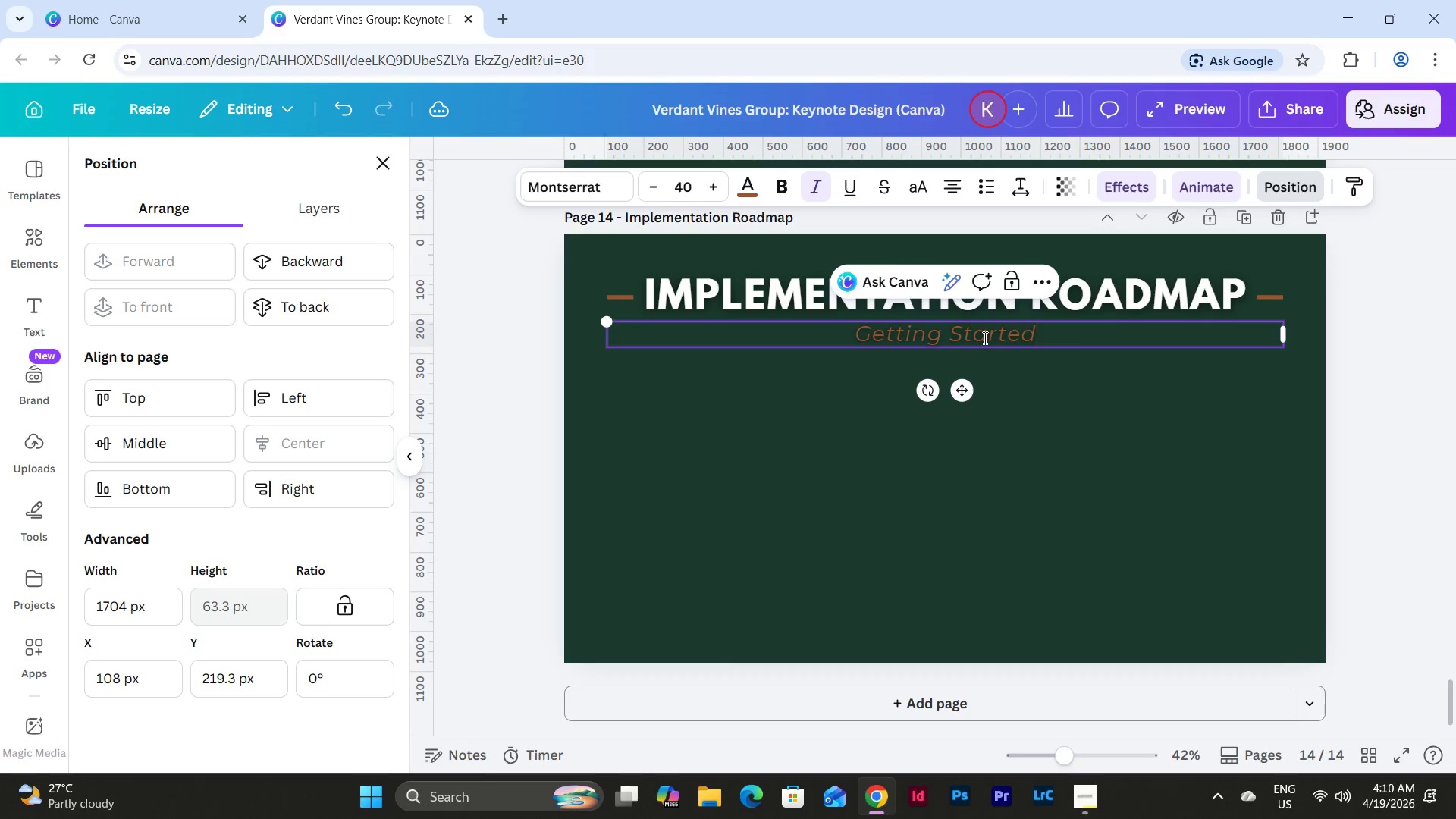 
left_click([979, 476])
 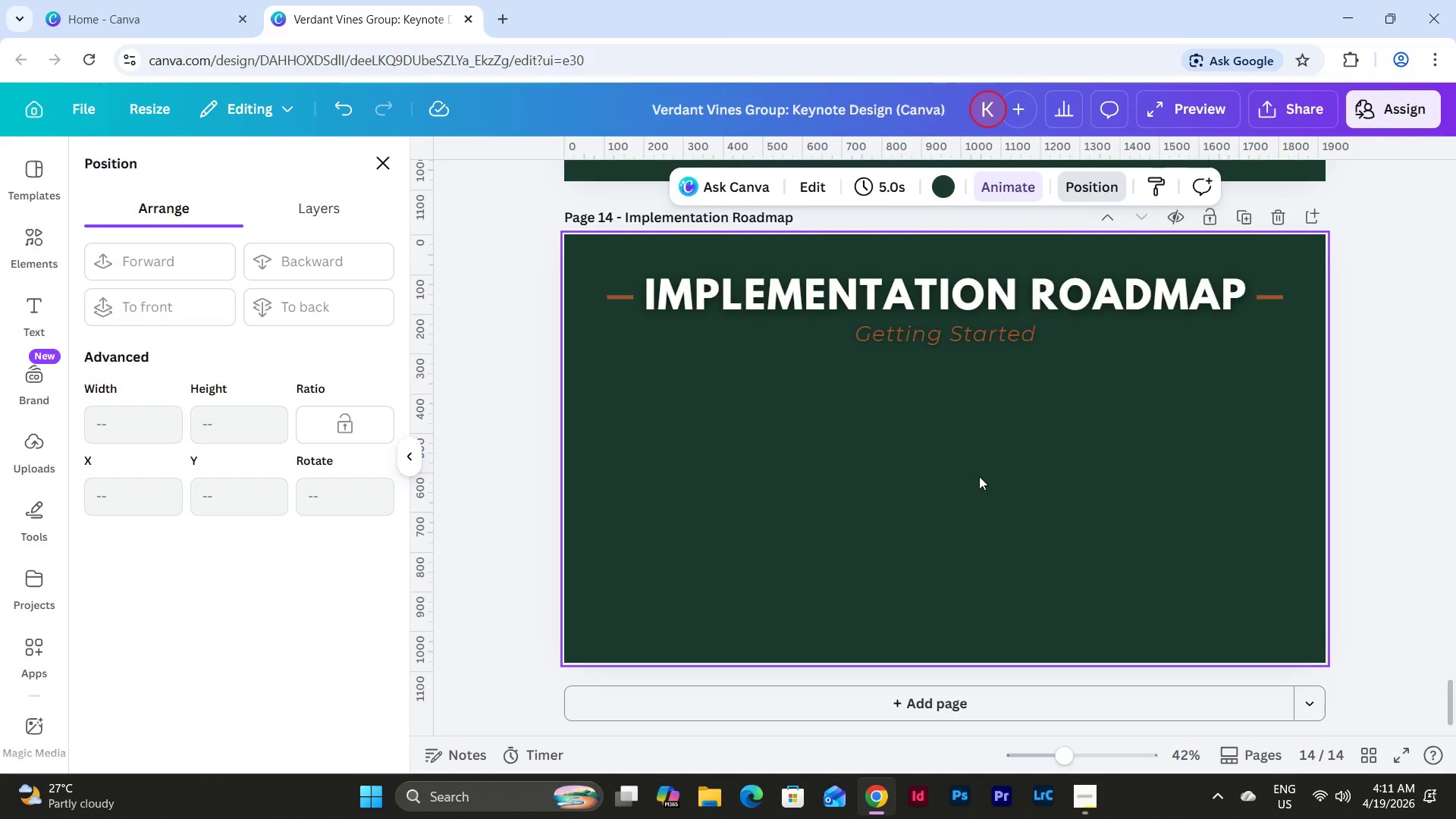 
wait(10.31)
 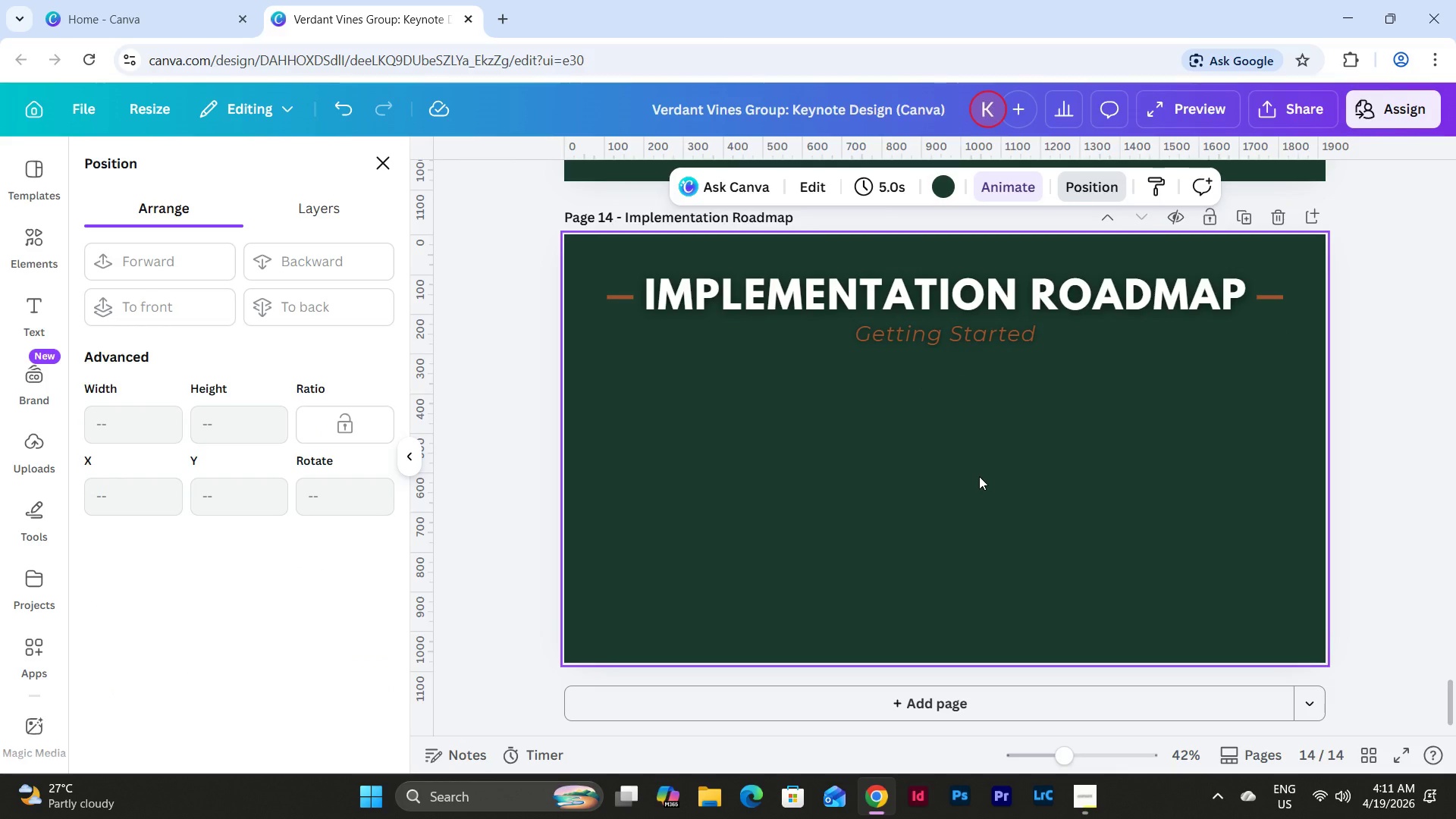 
scroll: coordinate [857, 444], scroll_direction: up, amount: 37.0
 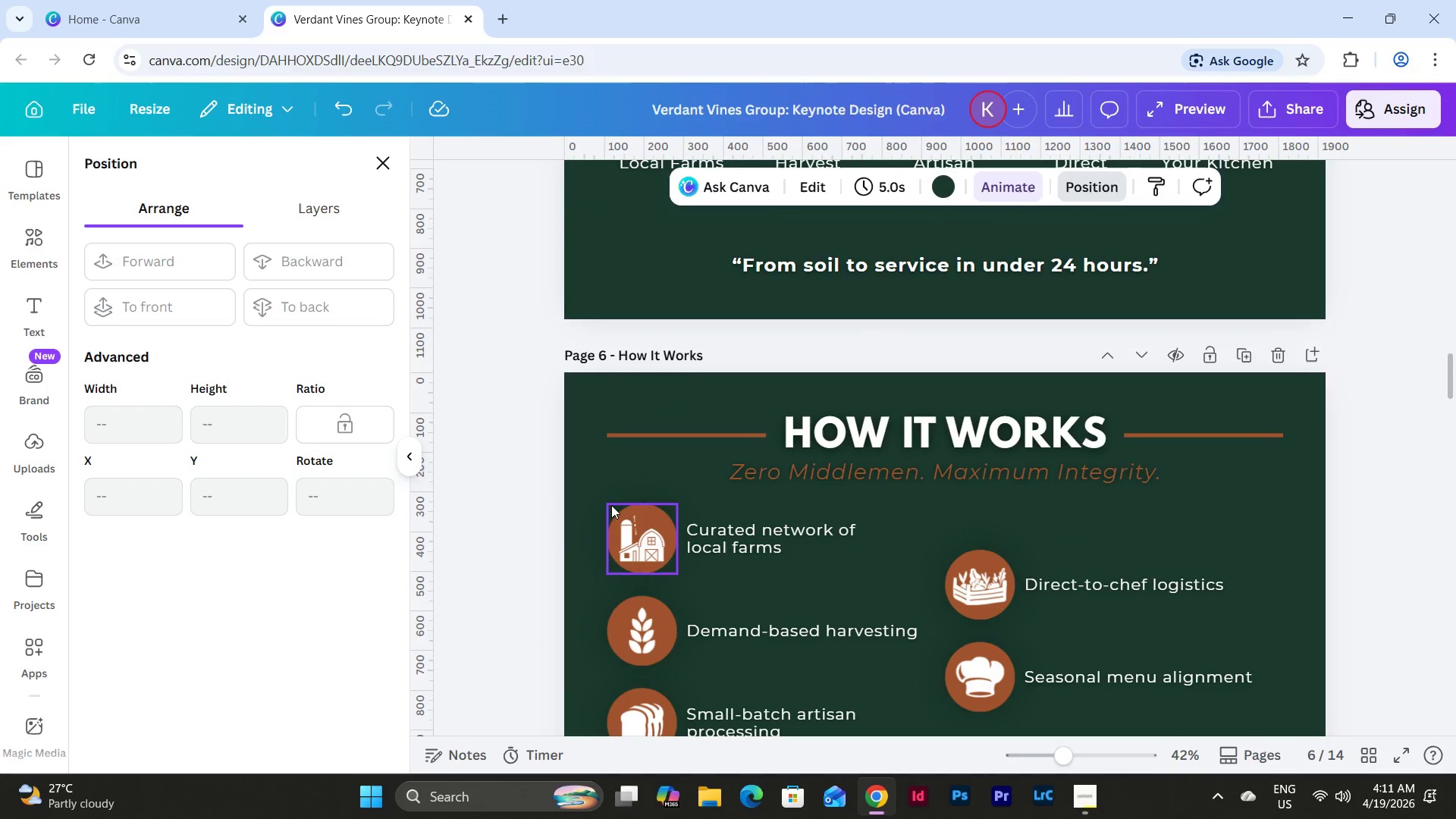 
left_click_drag(start_coordinate=[592, 500], to_coordinate=[642, 549])
 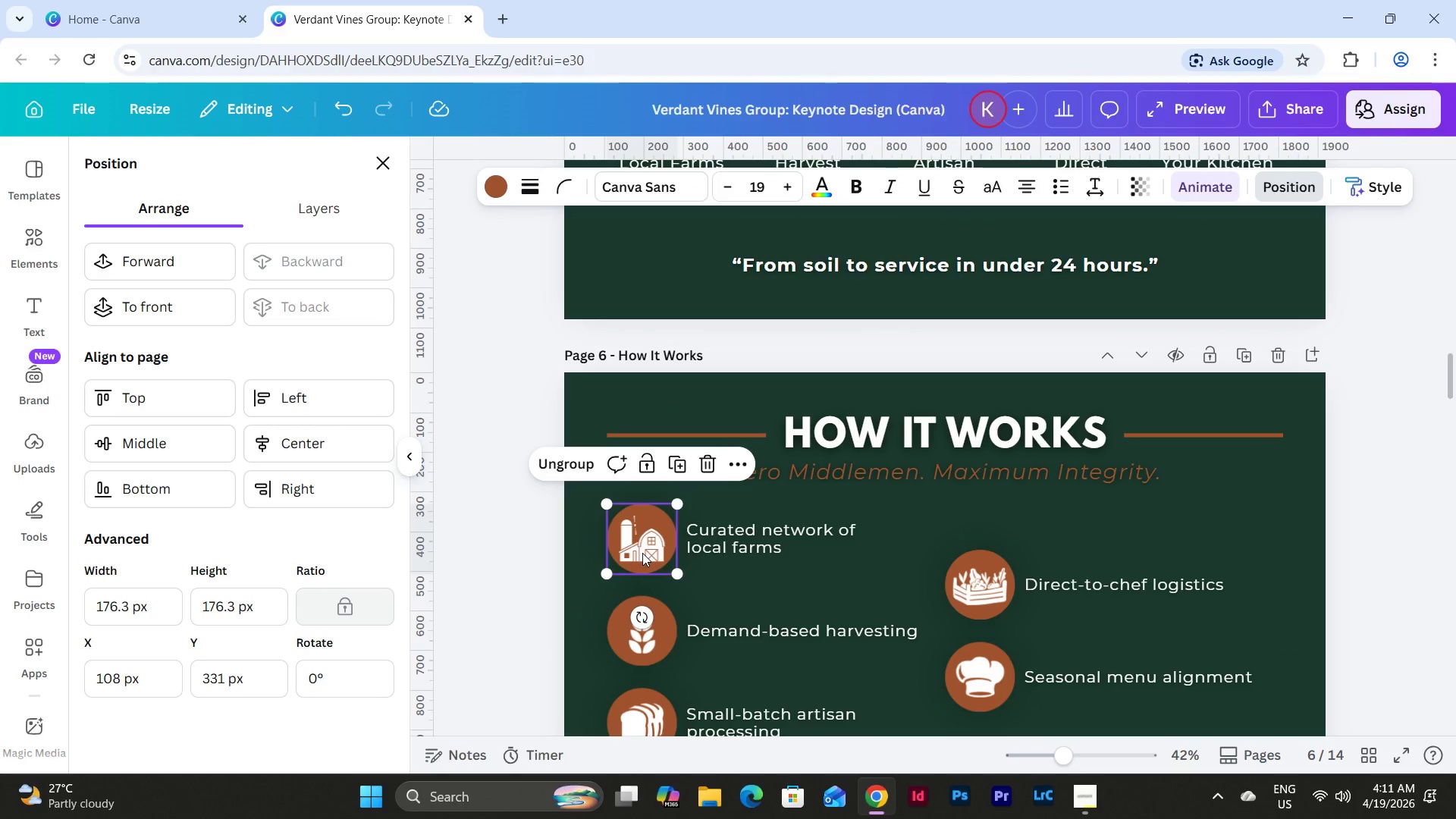 
key(Control+C)
 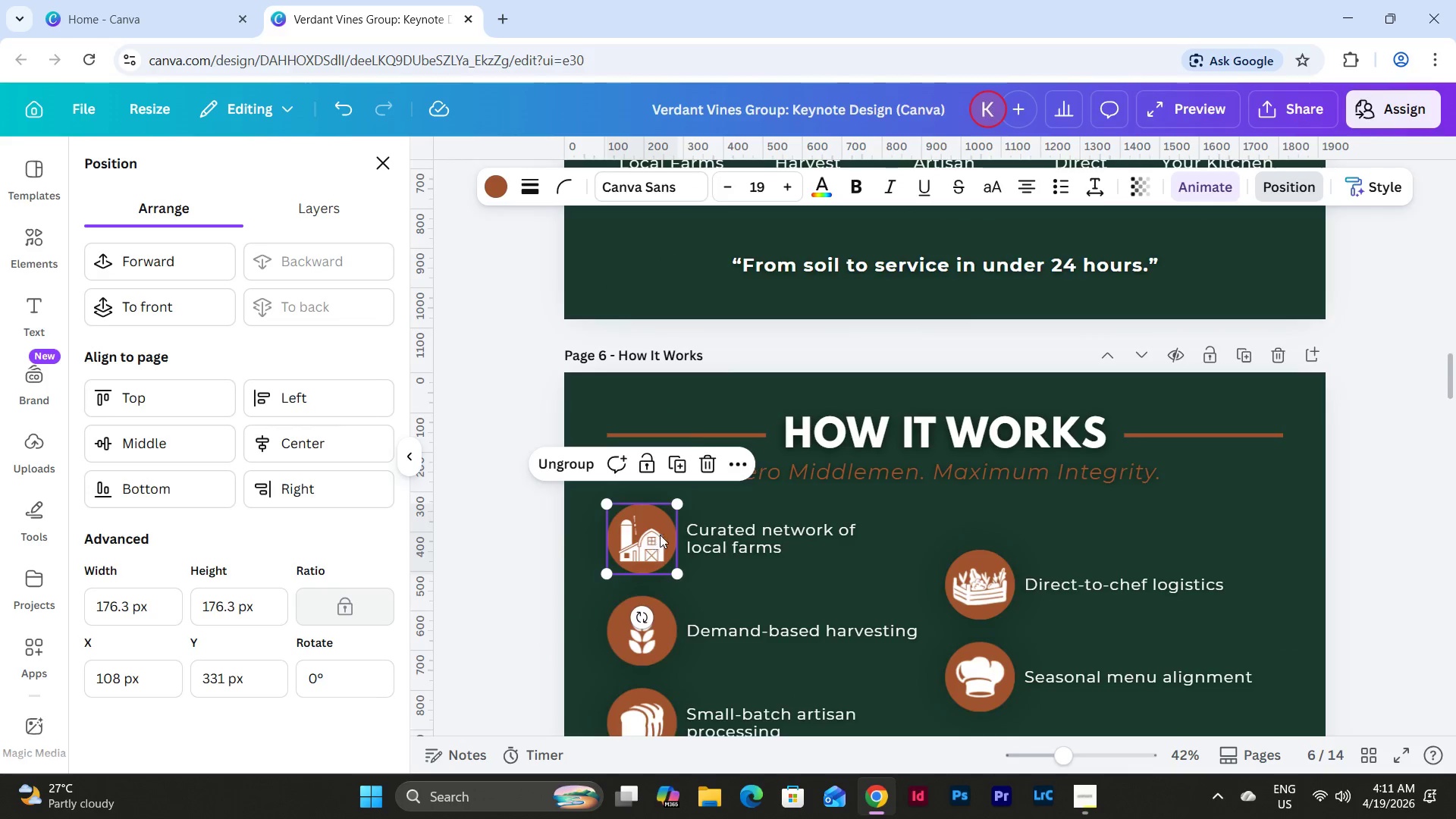 
scroll: coordinate [660, 535], scroll_direction: down, amount: 44.0
 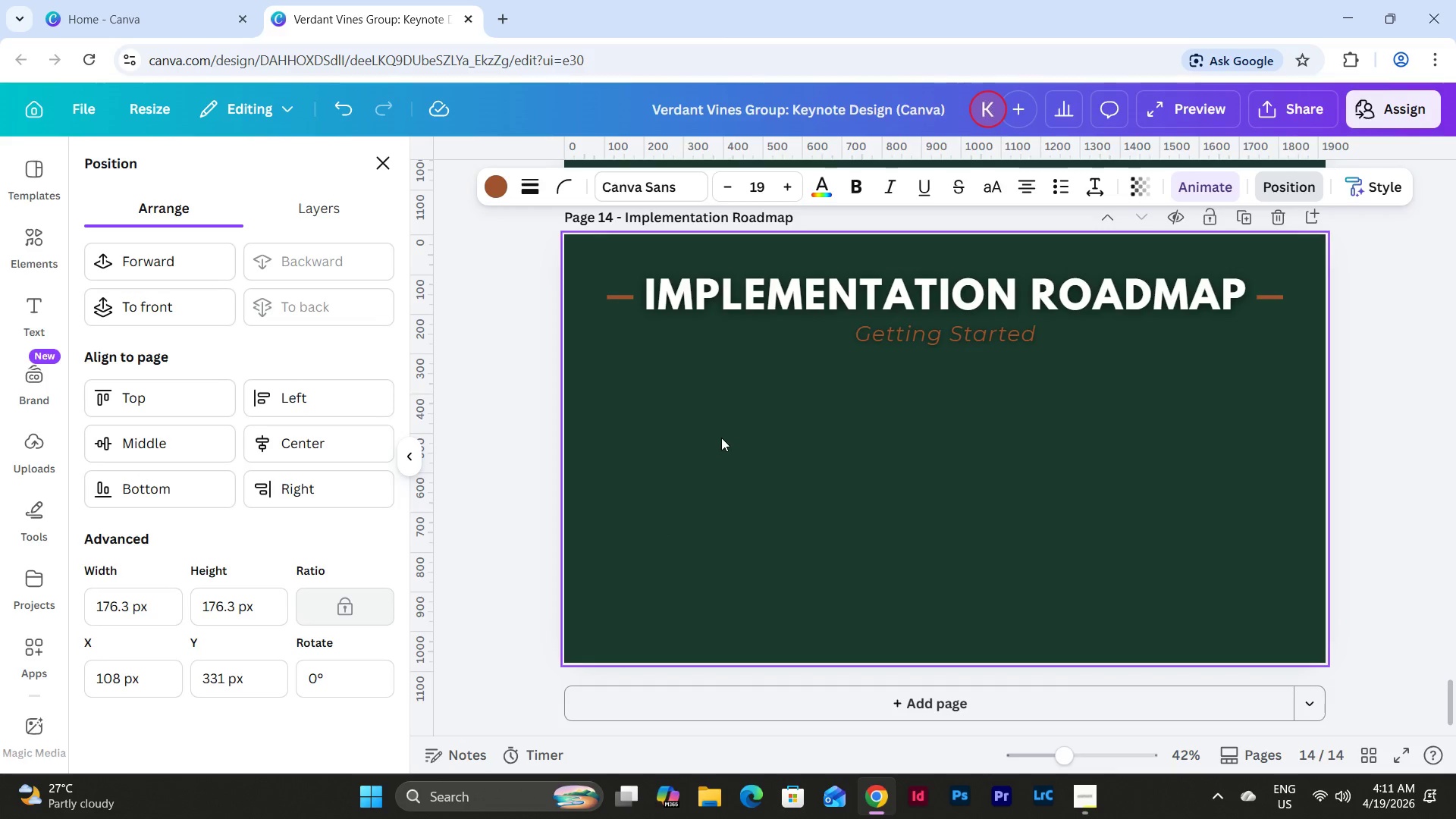 
left_click([721, 438])
 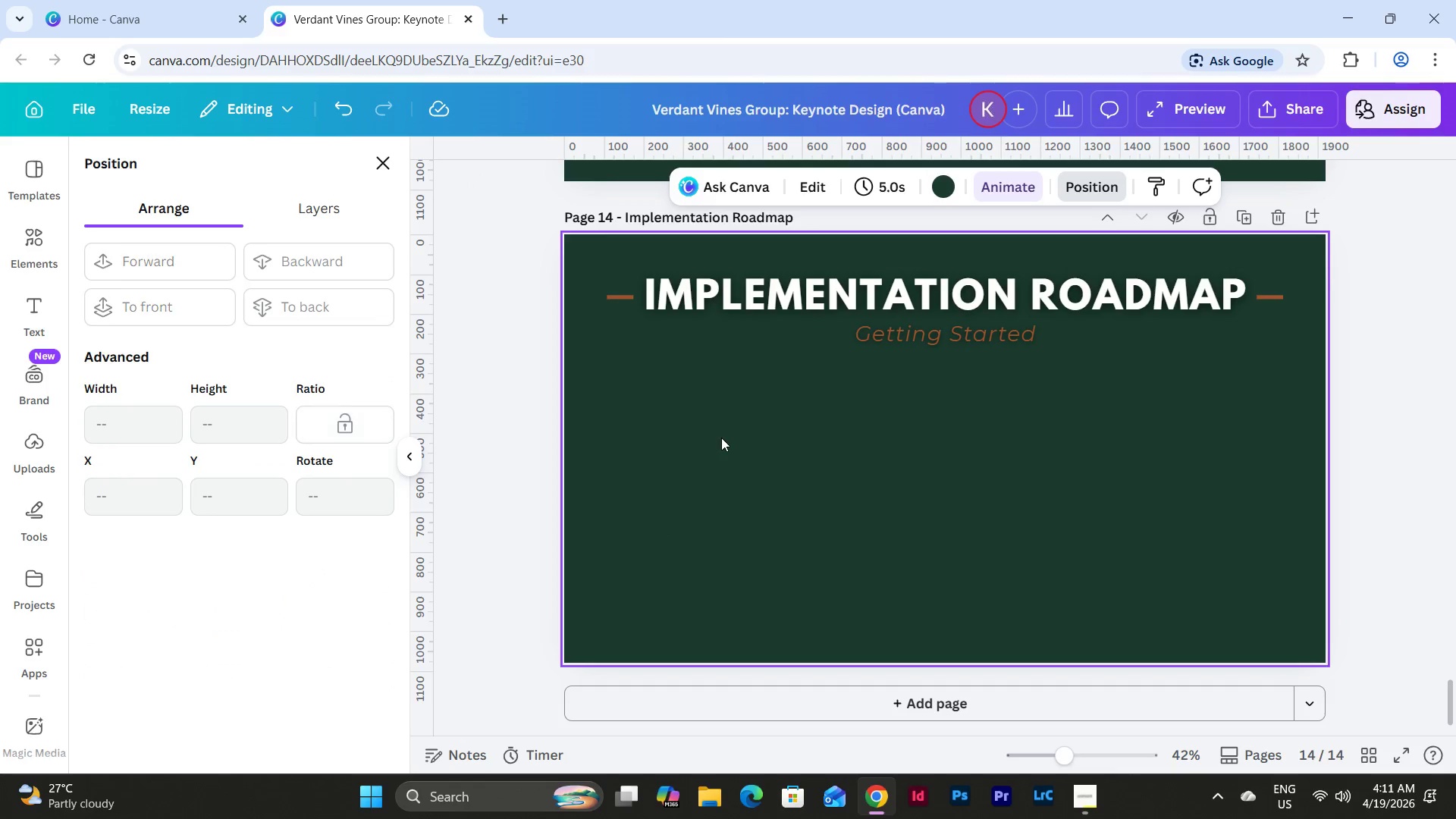 
key(Control+V)
 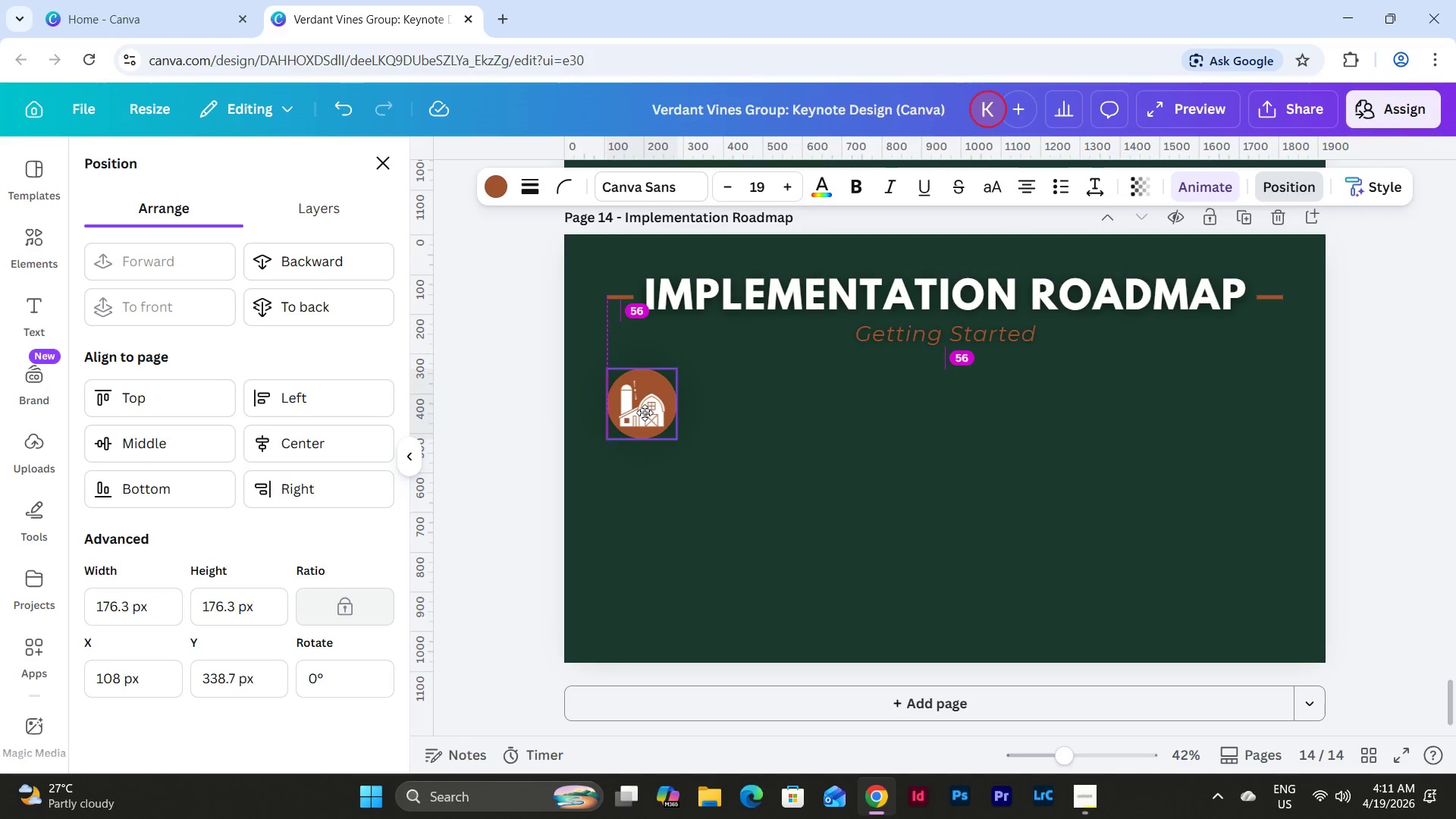 
key(Control+Z)
 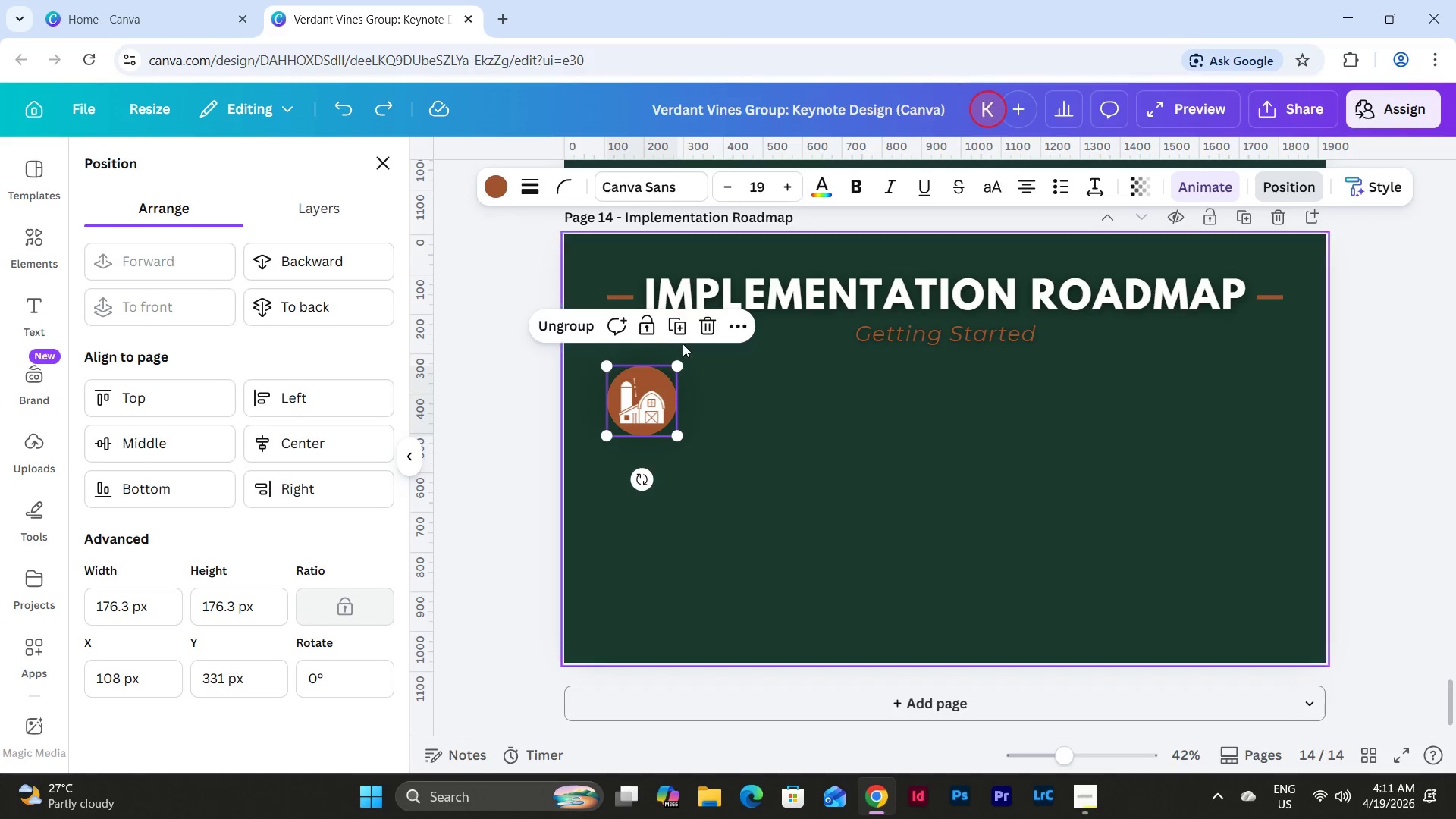 
left_click([717, 332])
 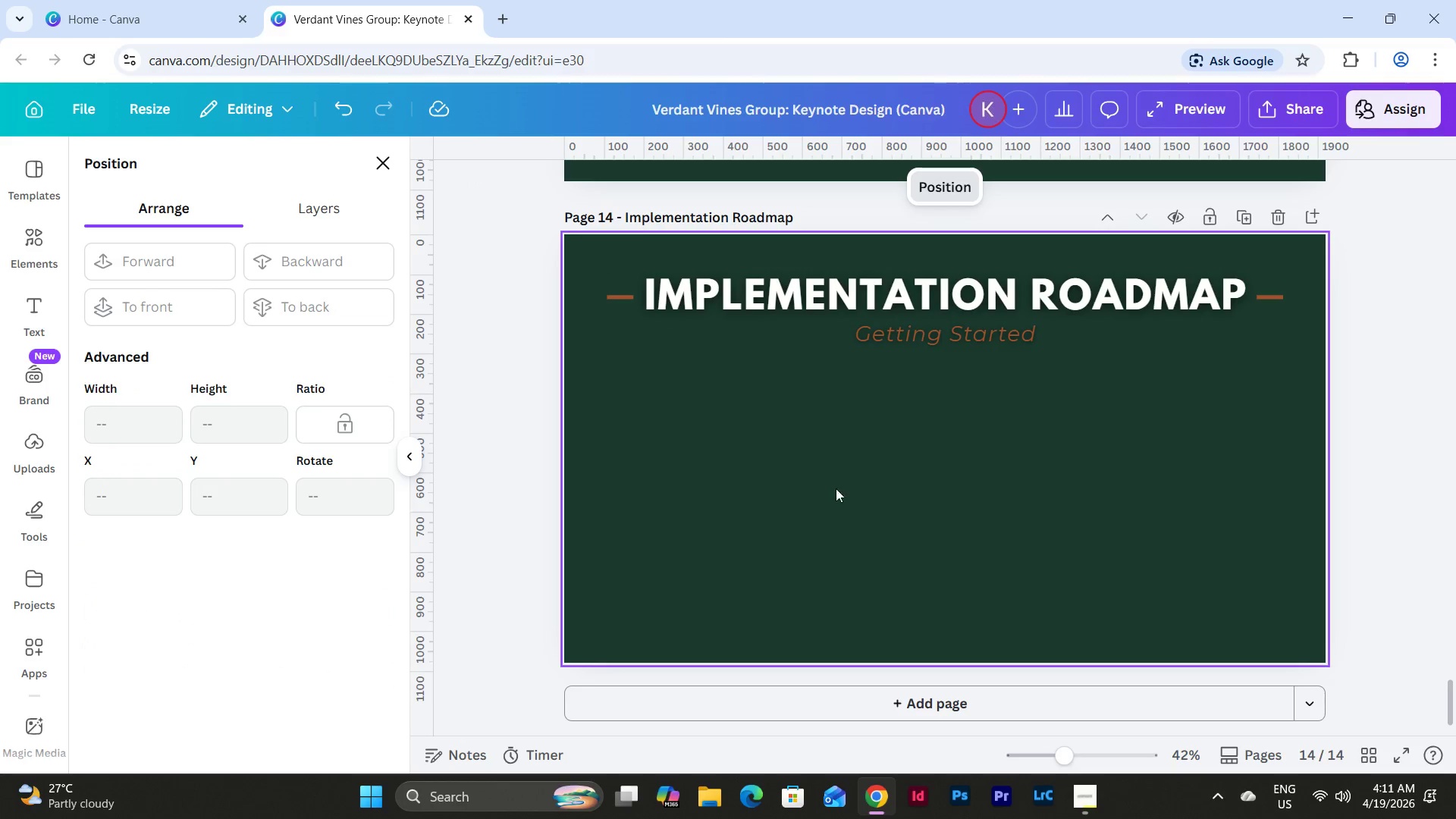 
scroll: coordinate [863, 519], scroll_direction: up, amount: 41.0
 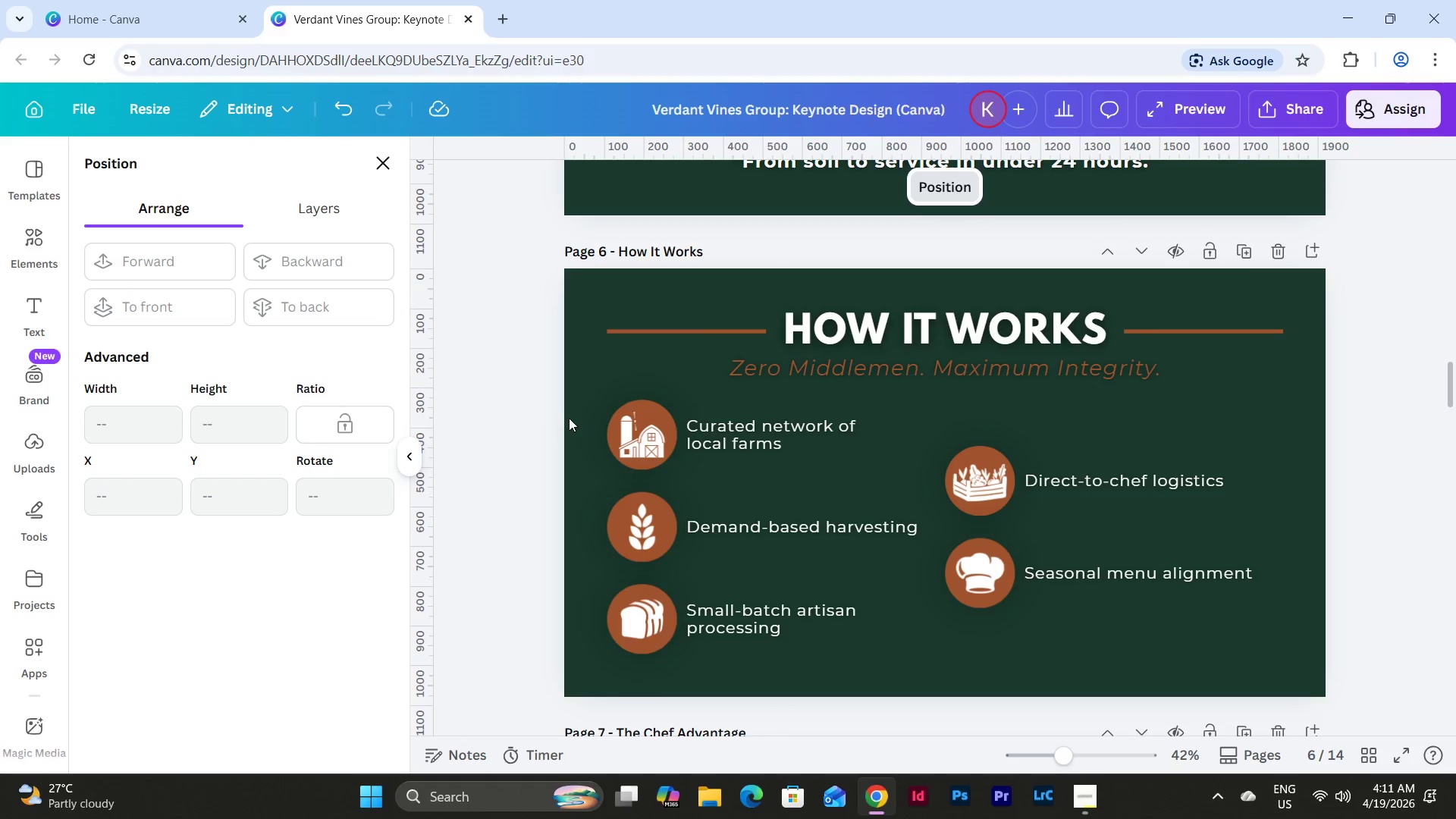 
left_click_drag(start_coordinate=[585, 418], to_coordinate=[1061, 655])
 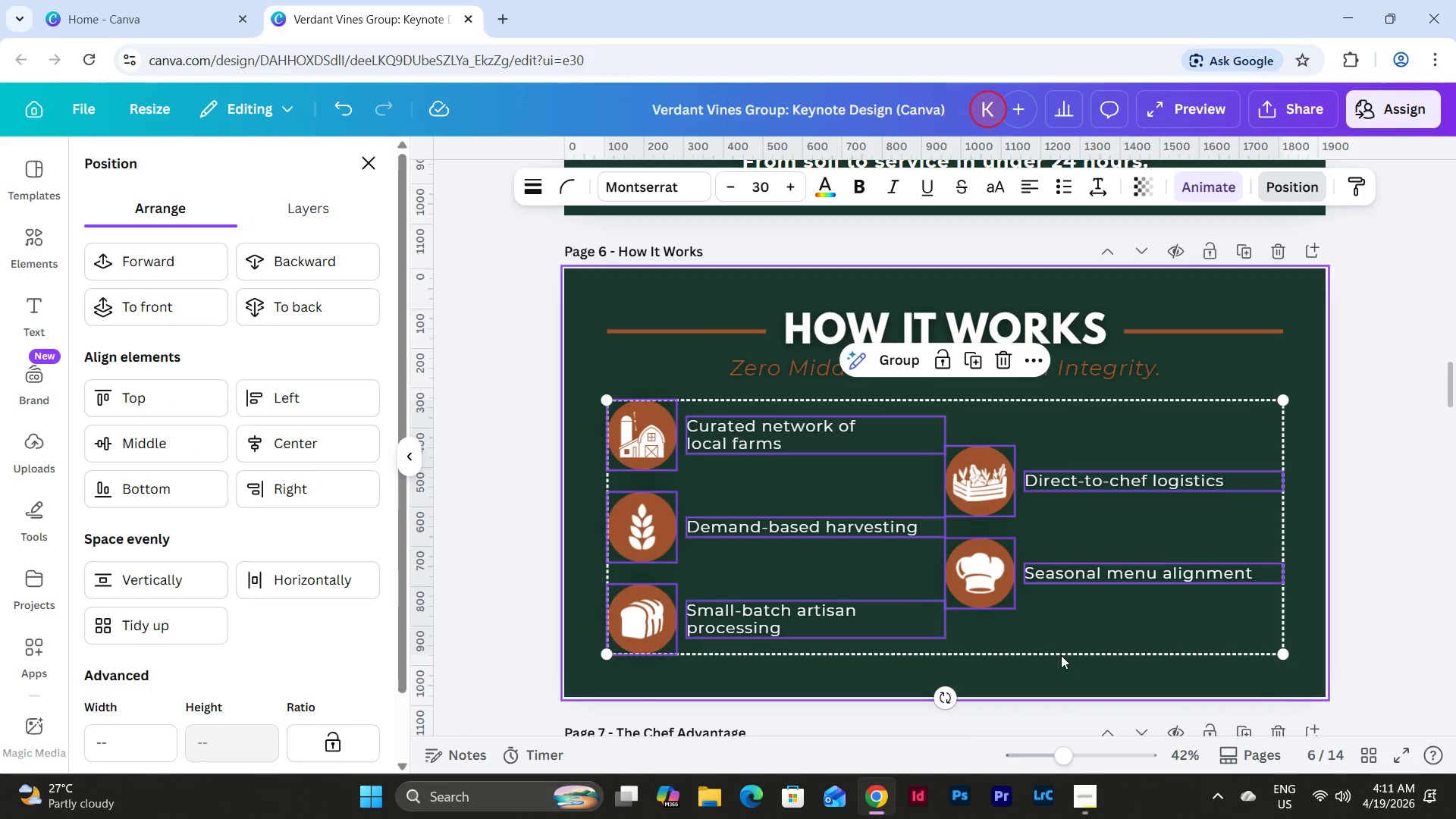 
key(Control+C)
 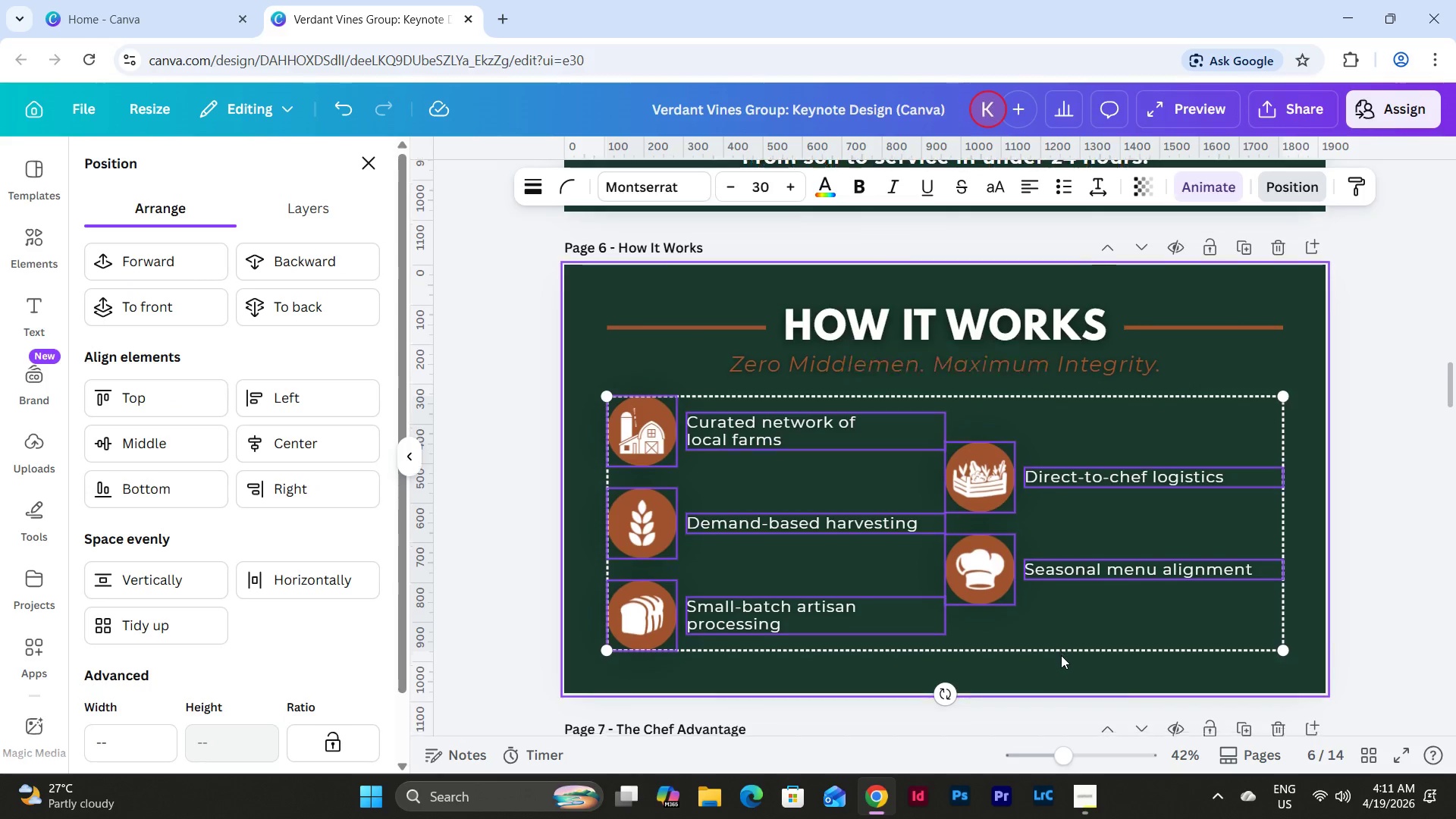 
scroll: coordinate [1061, 655], scroll_direction: down, amount: 24.0
 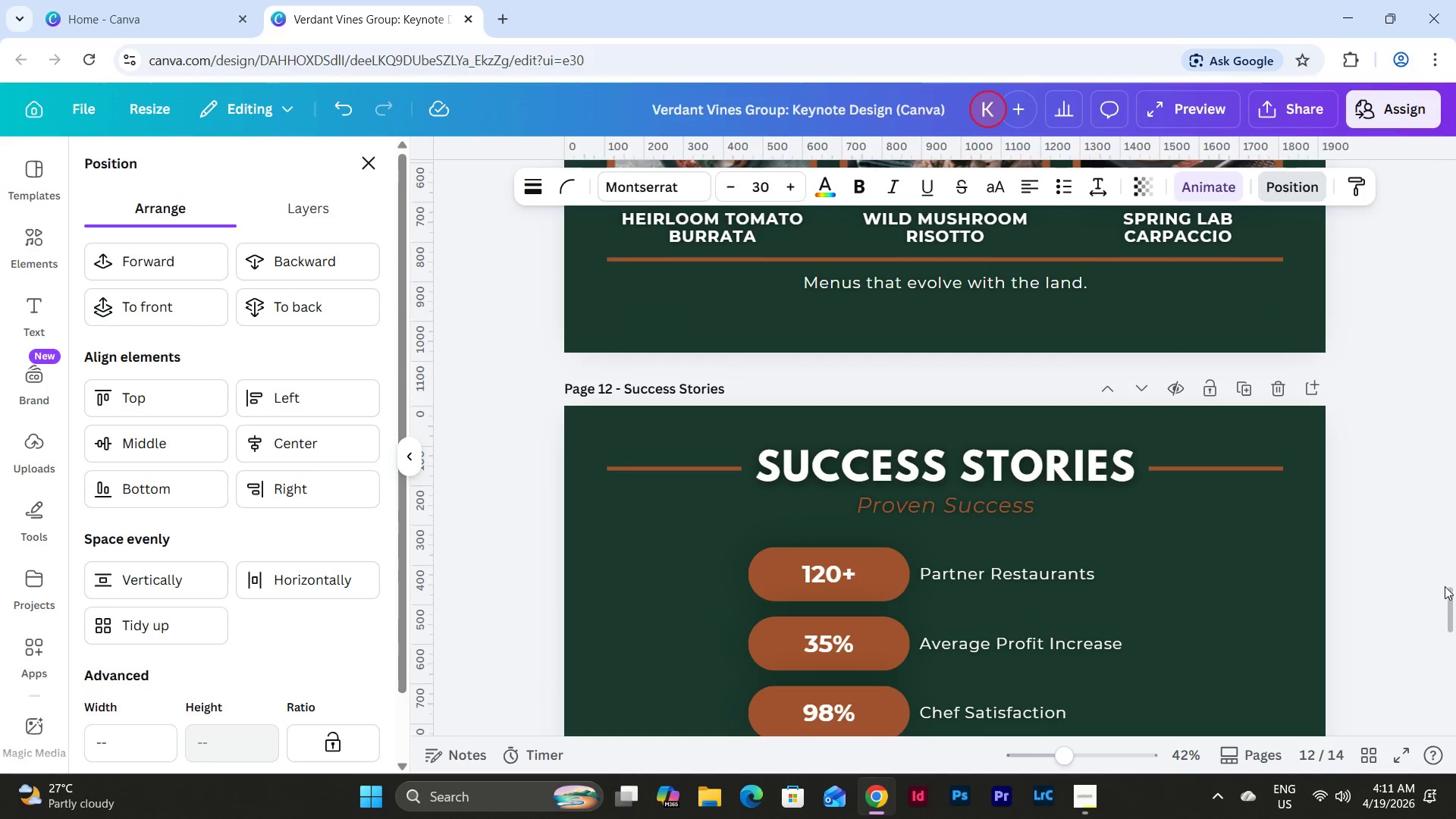 
left_click_drag(start_coordinate=[1451, 604], to_coordinate=[1445, 747])
 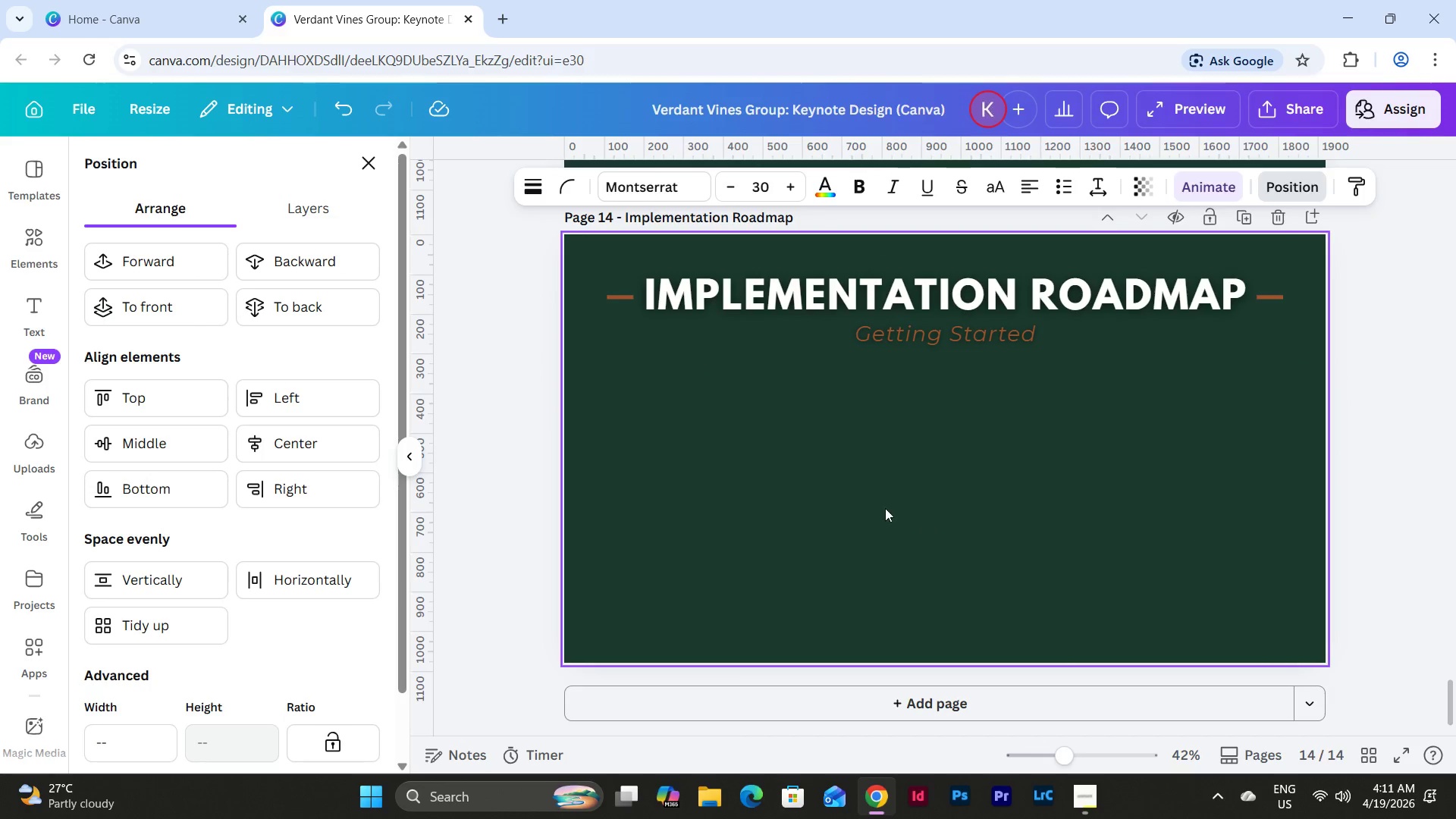 
left_click([873, 504])
 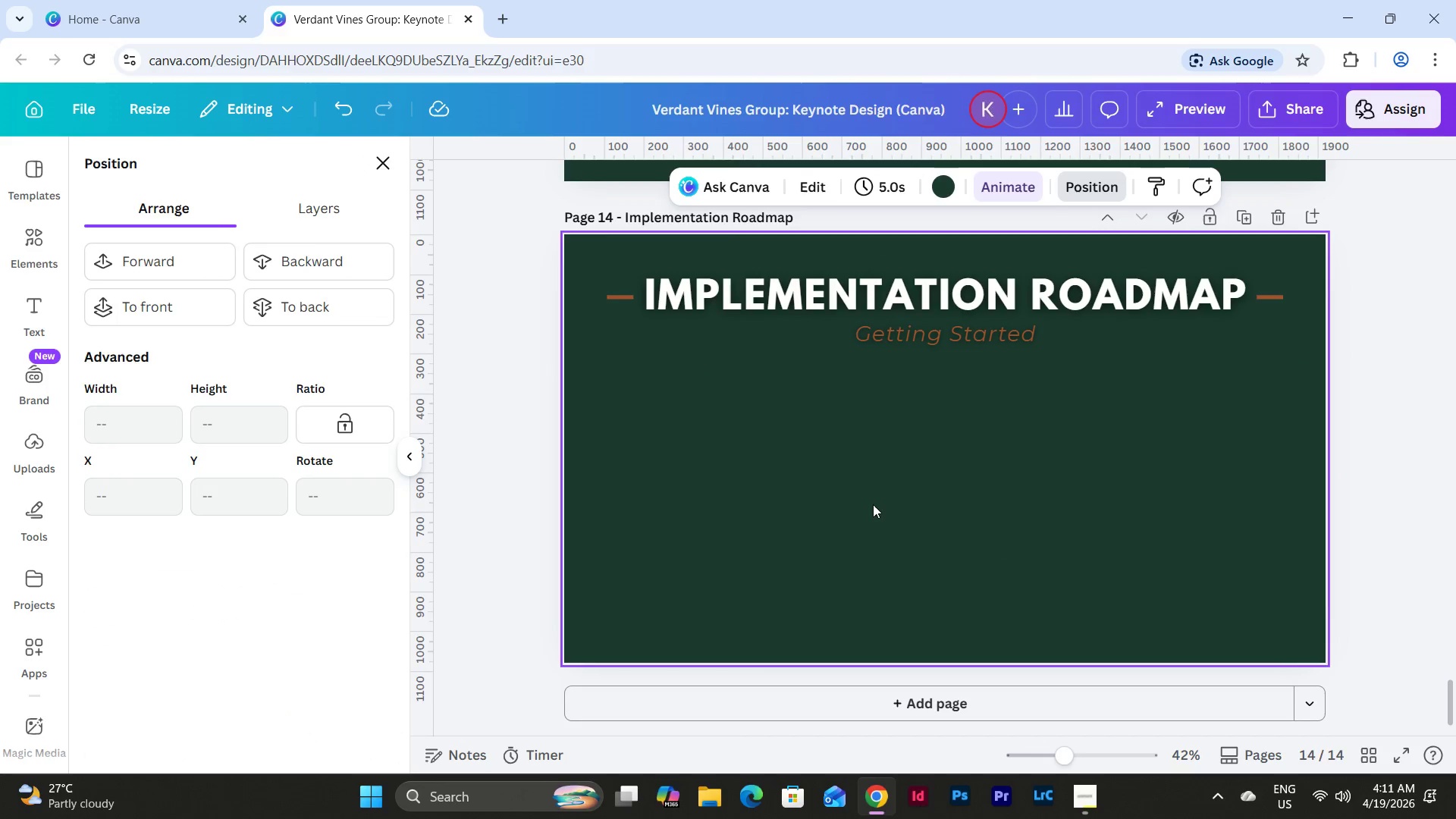 
key(Control+V)
 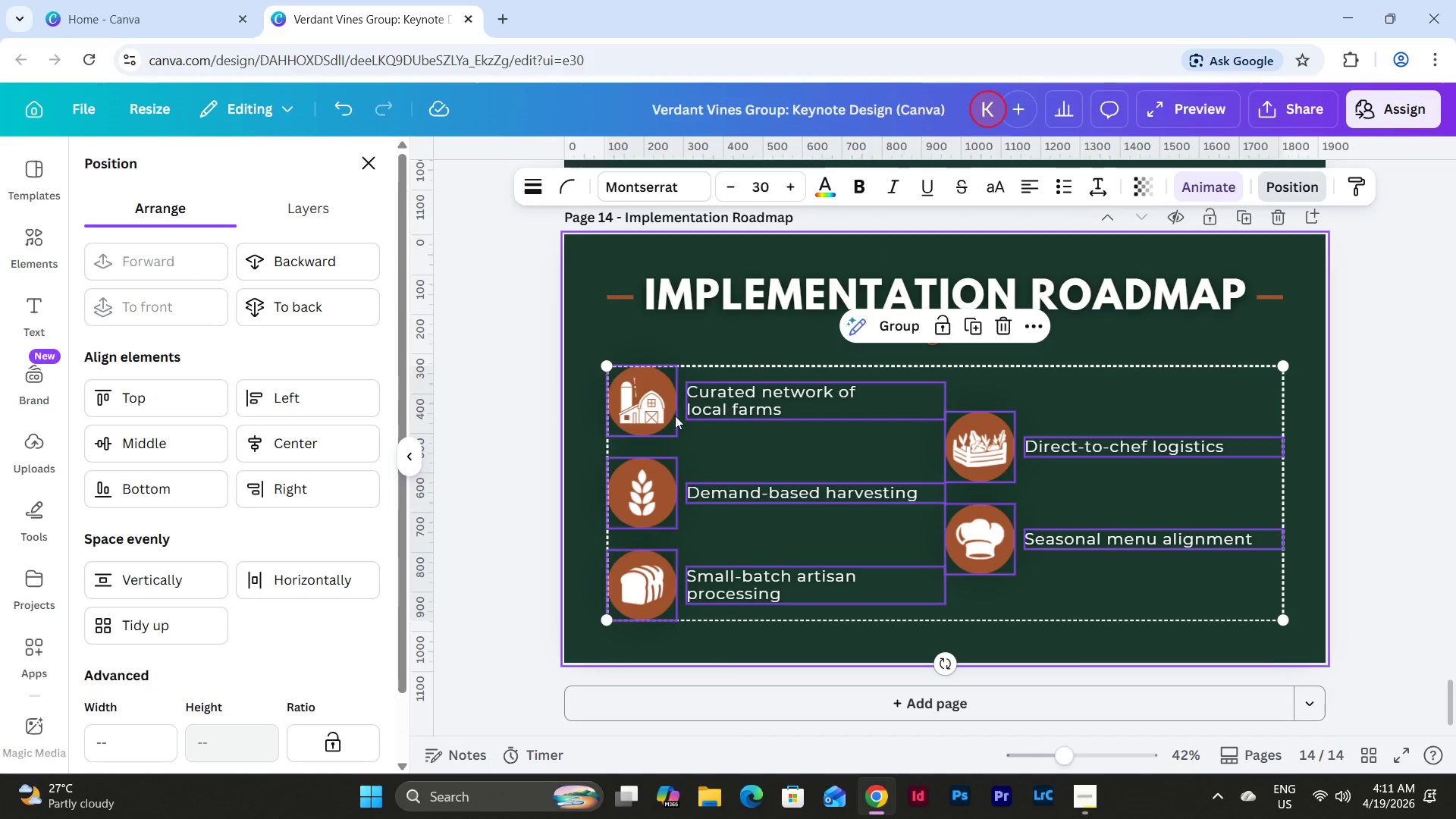 
left_click([632, 391])
 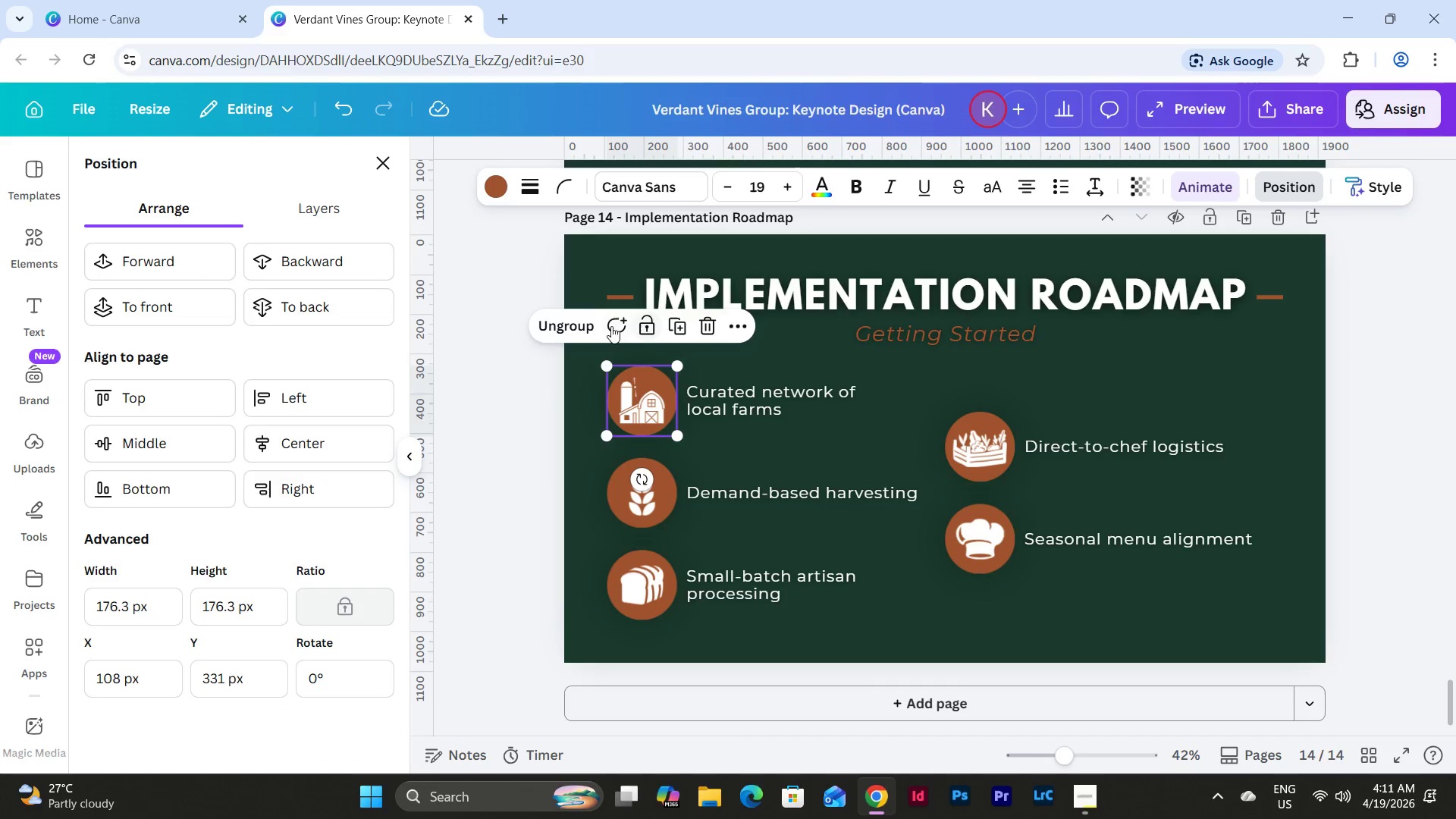 
left_click([583, 334])
 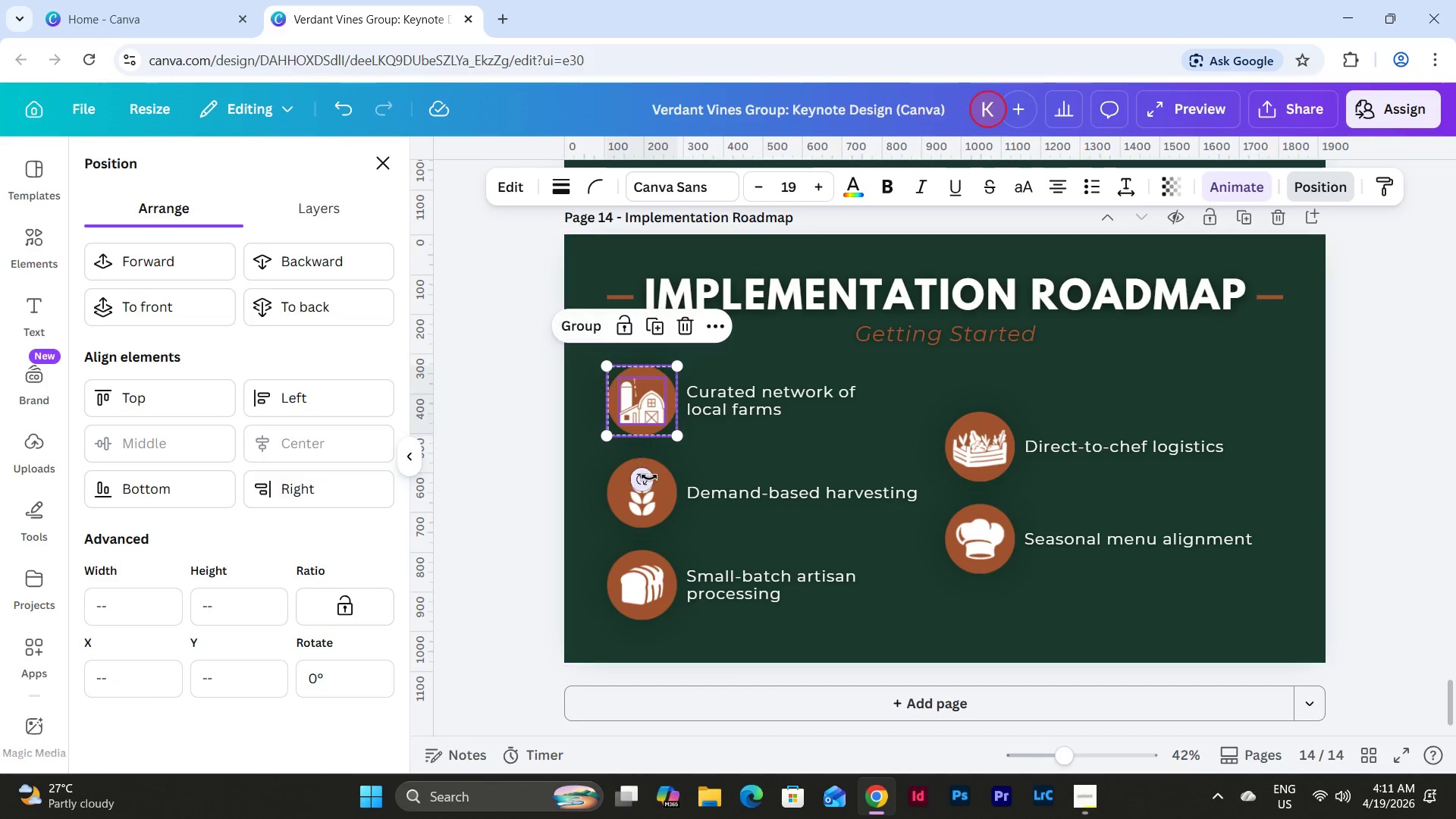 
left_click([651, 488])
 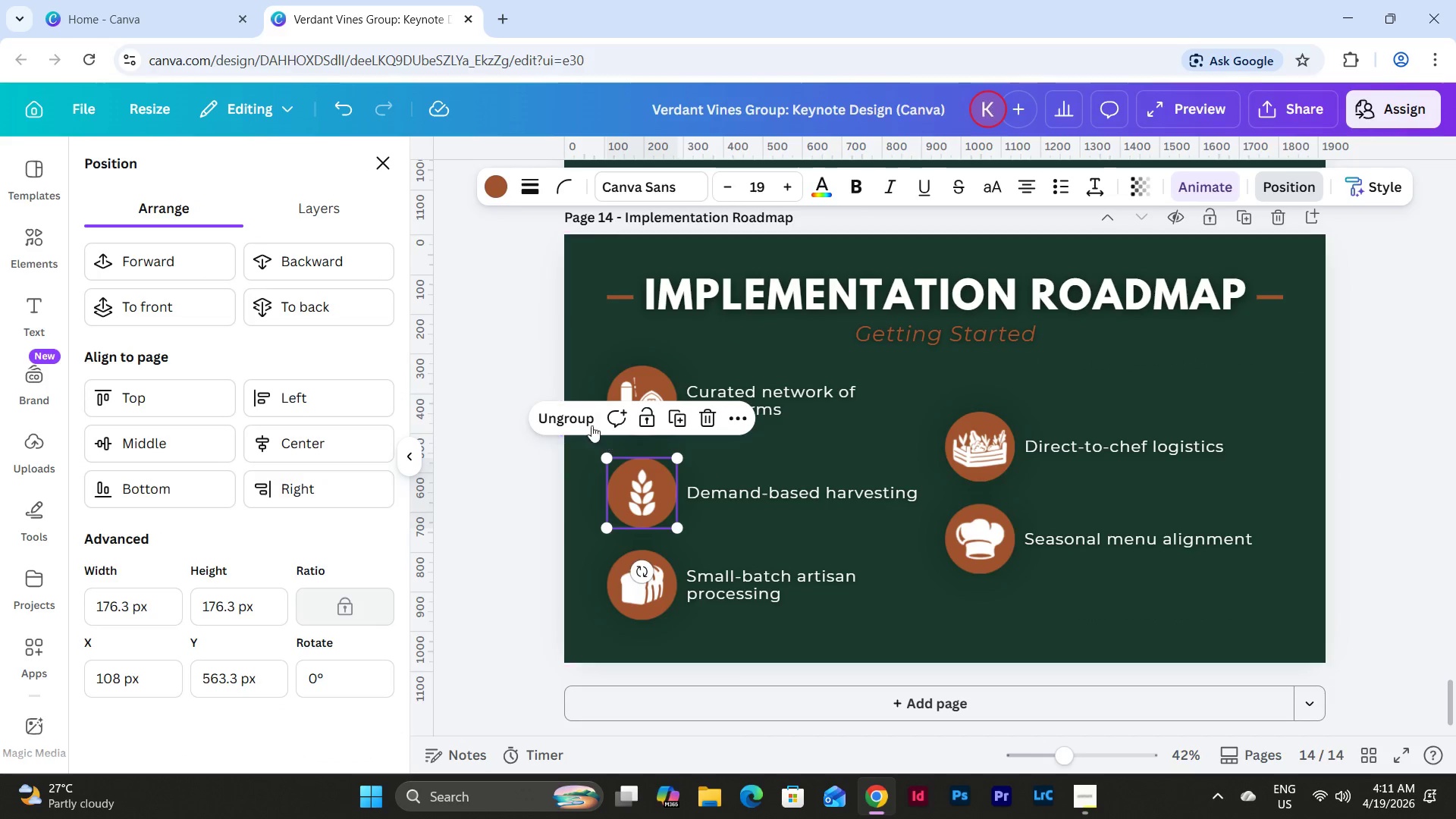 
left_click([579, 416])
 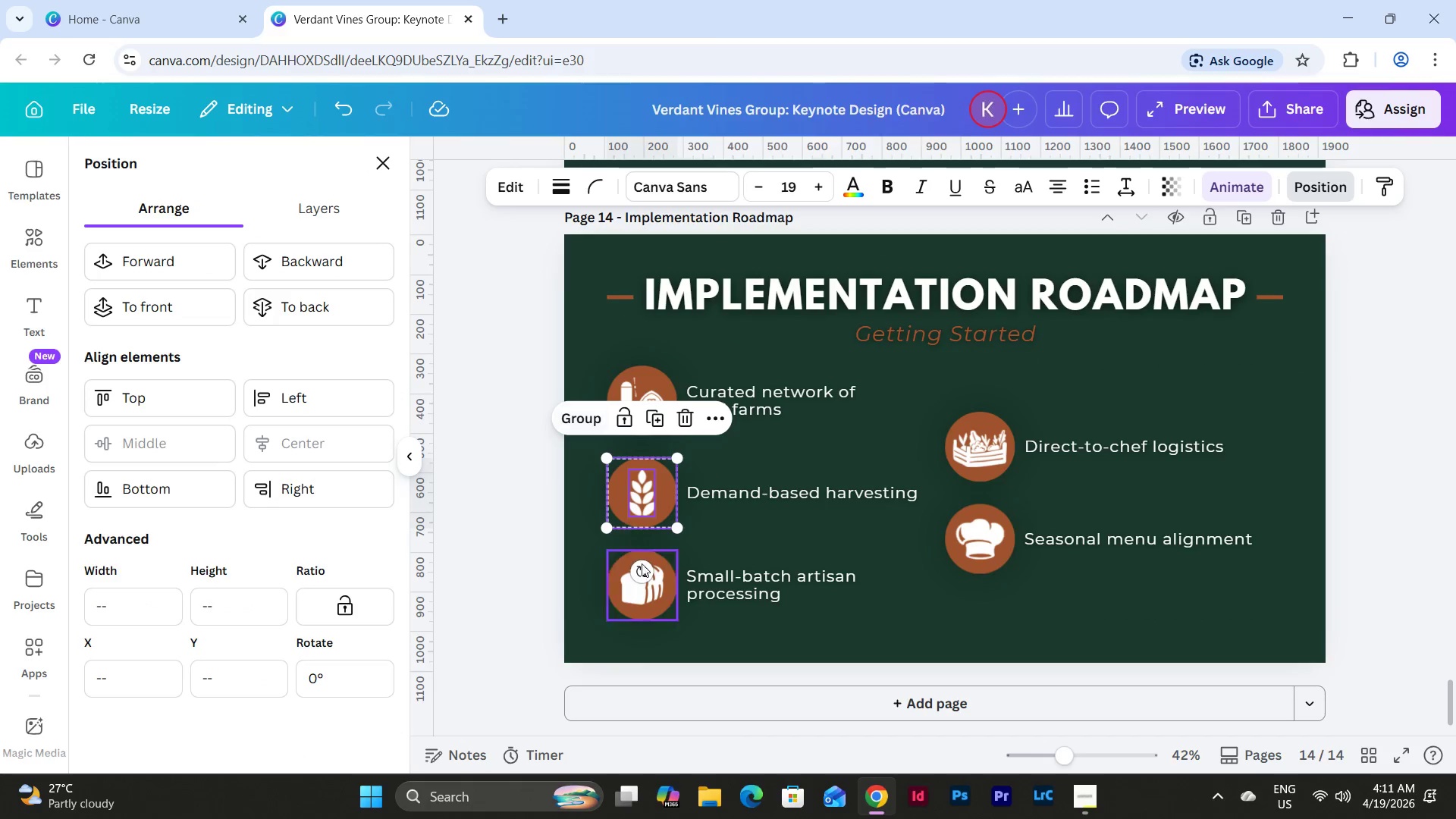 
left_click([645, 577])
 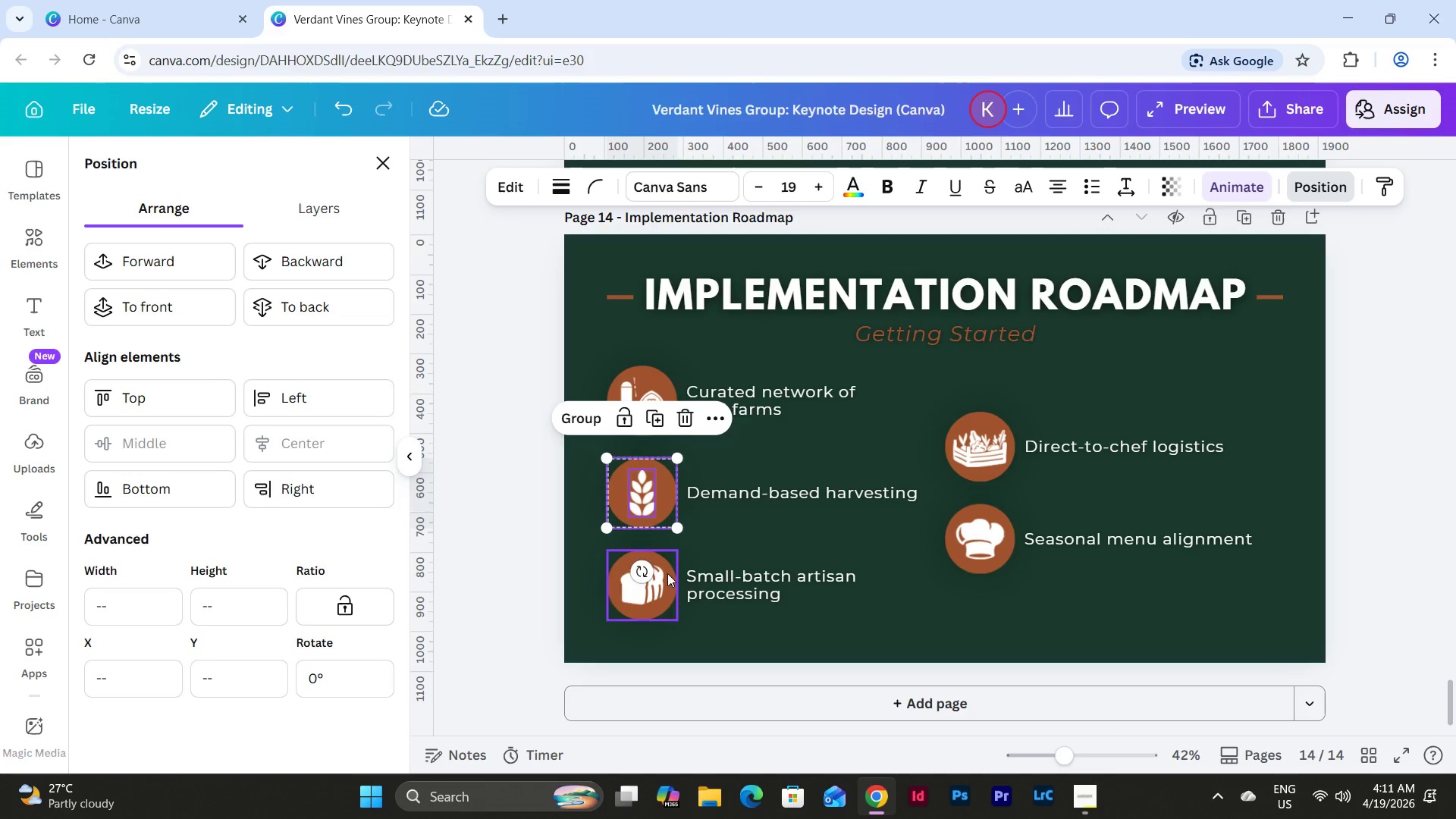 
key(Control+Z)
 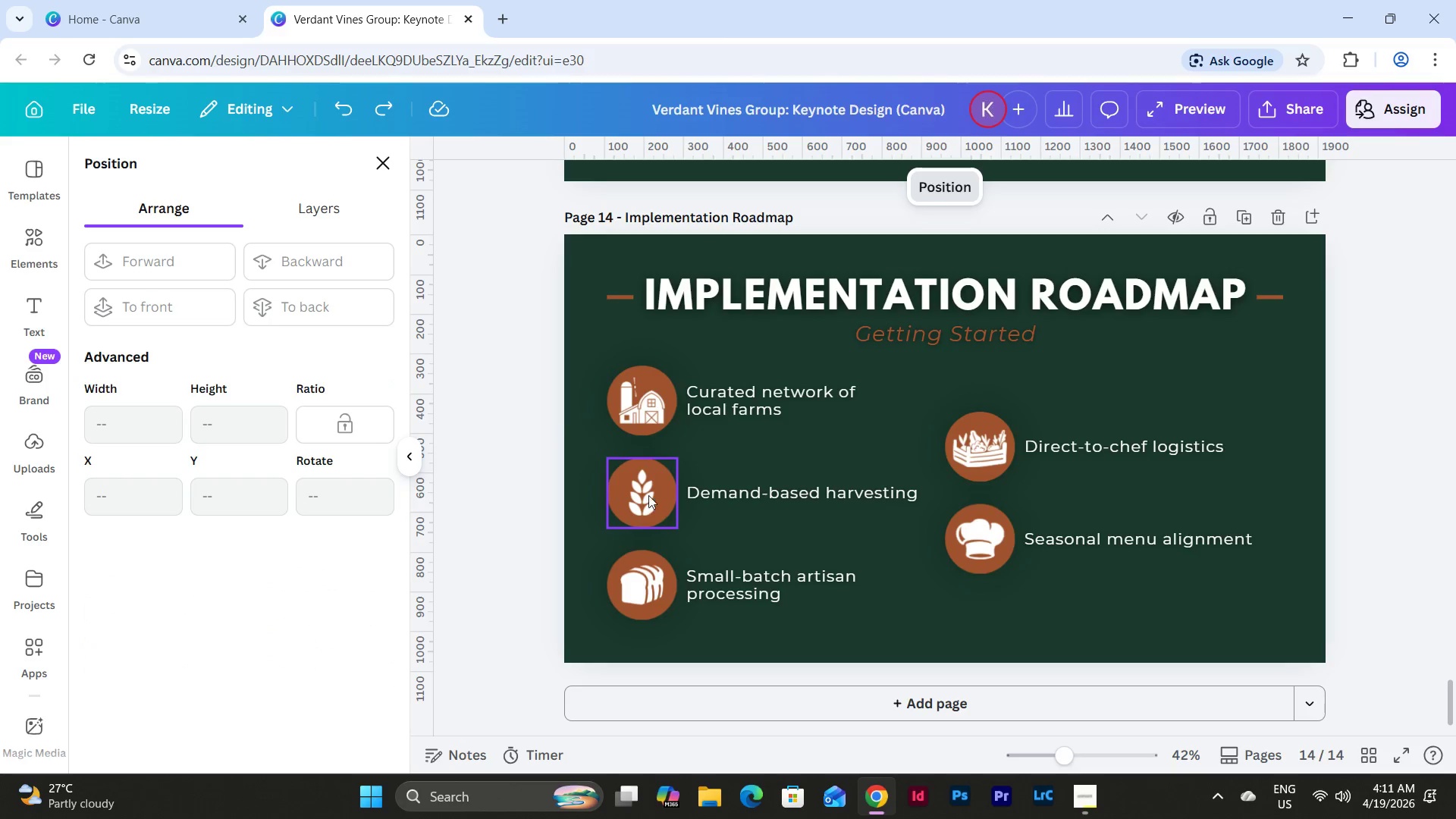 
left_click([648, 494])
 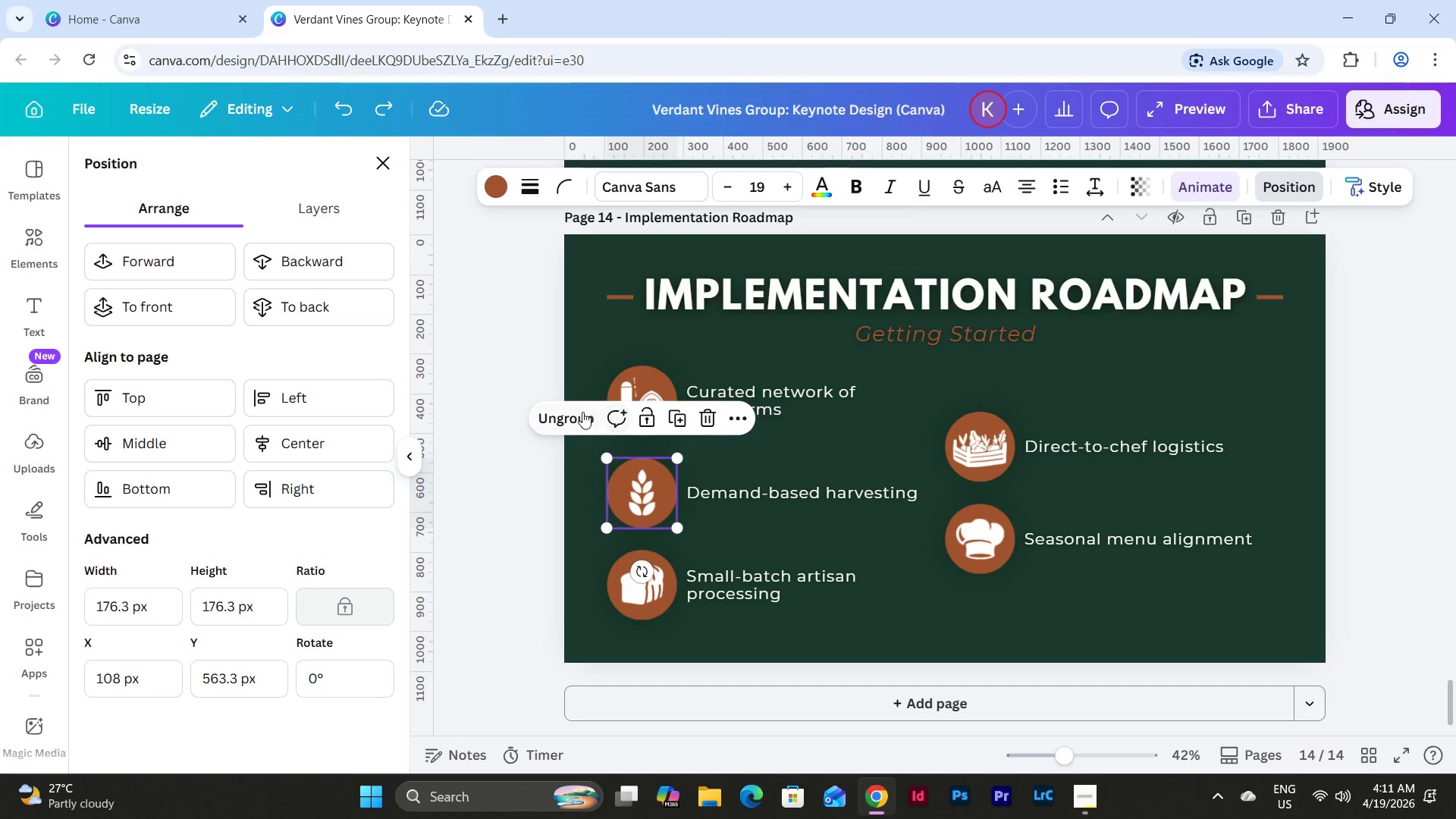 
left_click([579, 412])
 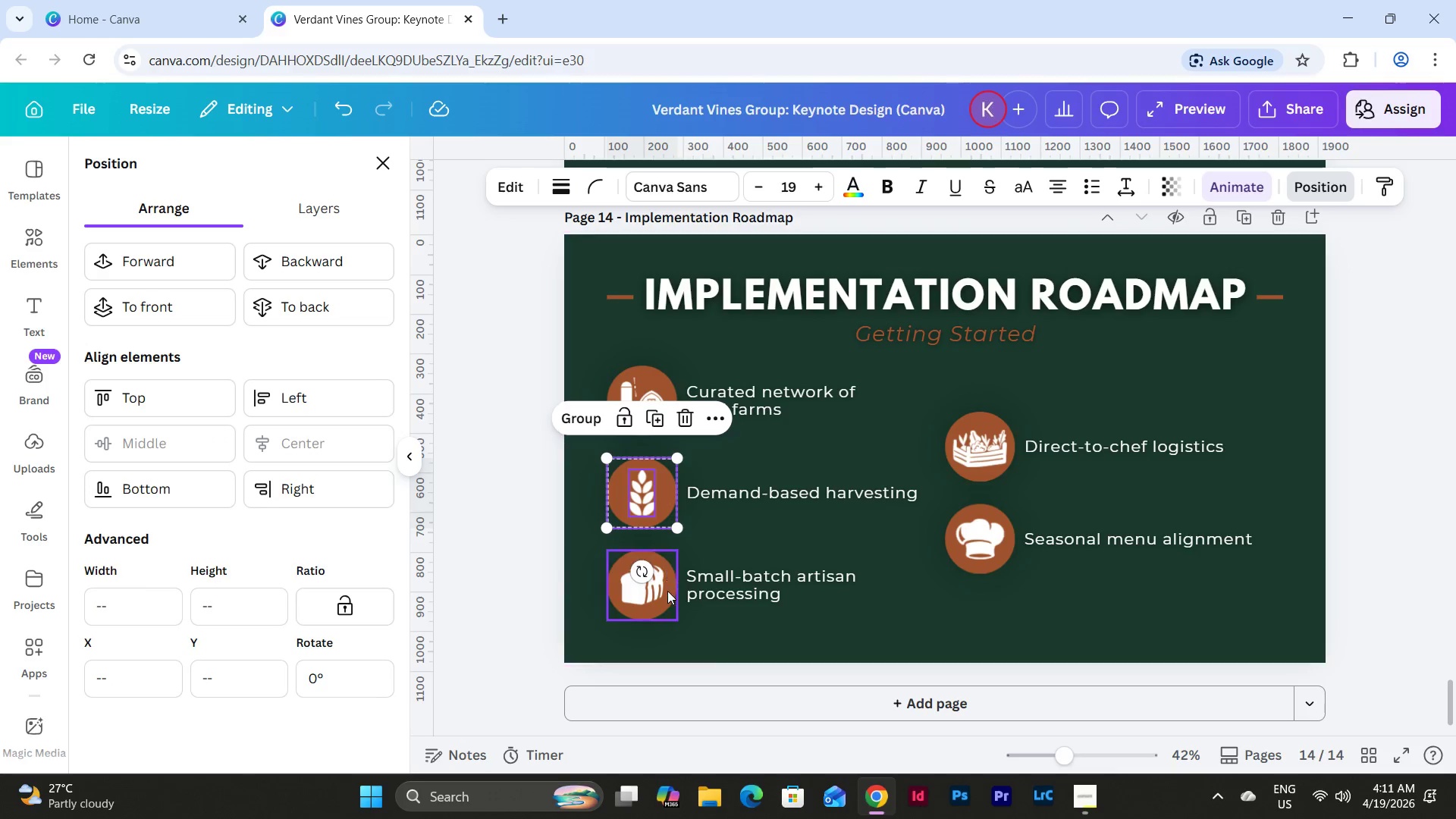 
left_click([664, 593])
 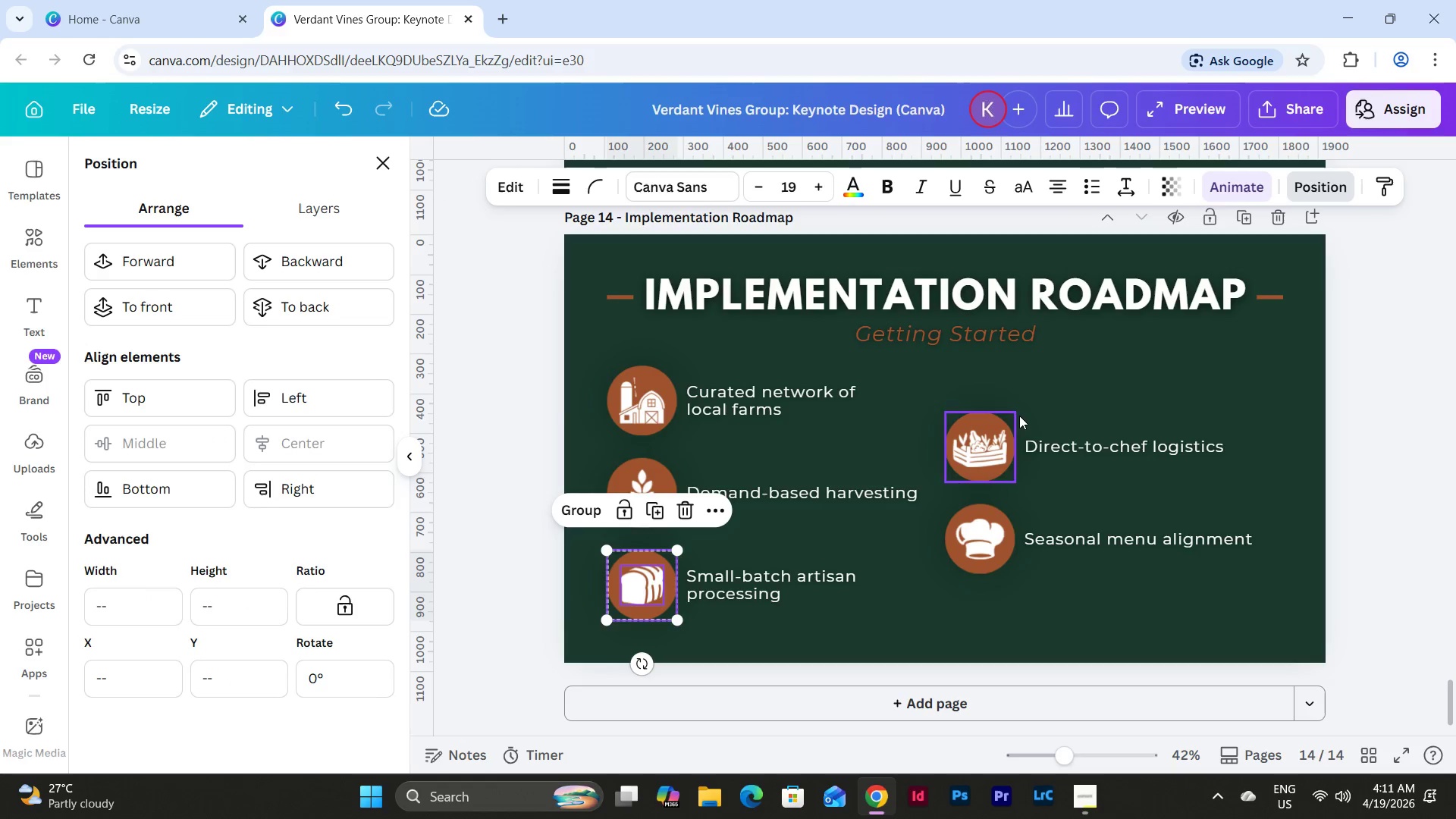 
left_click([978, 440])
 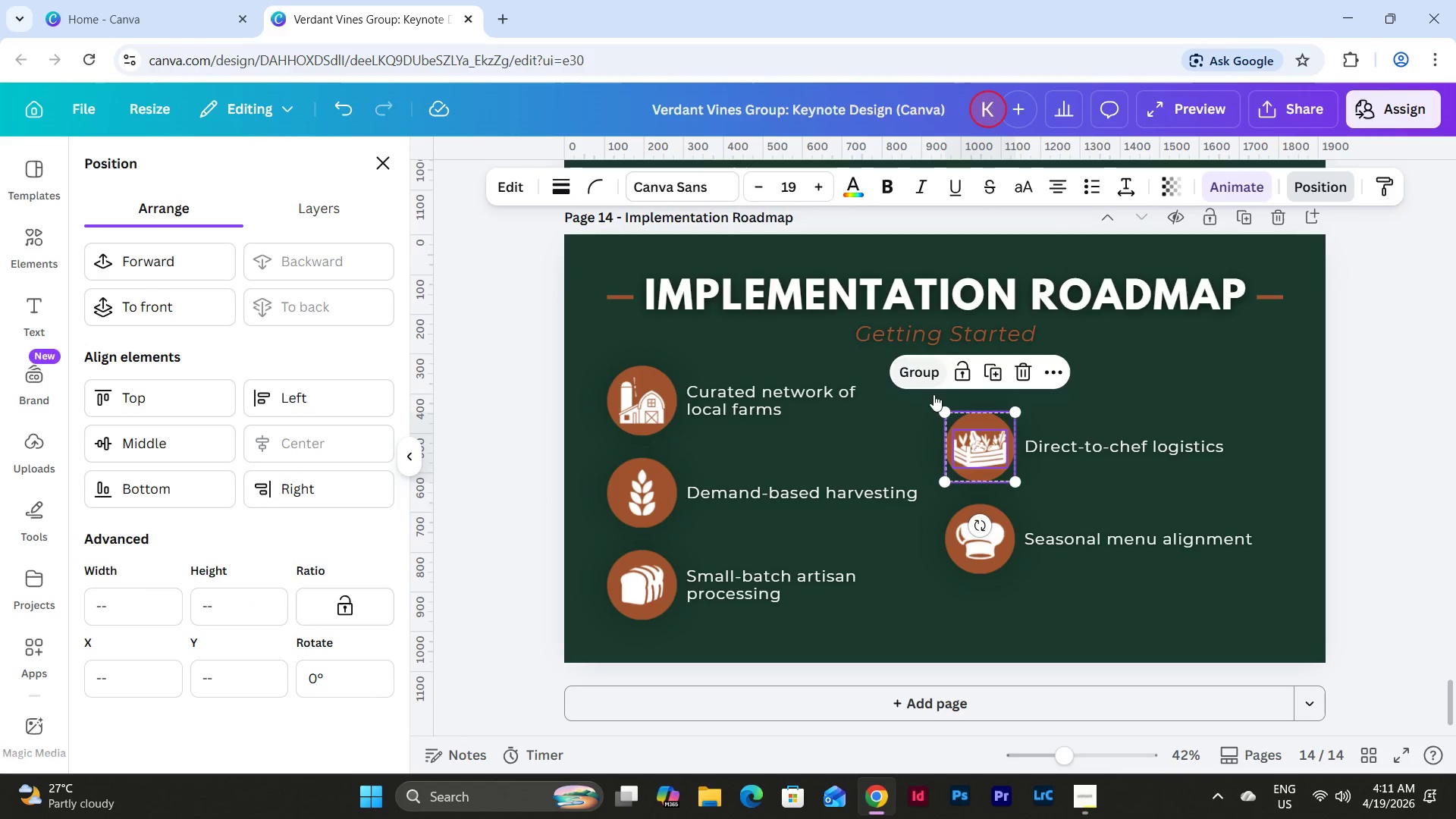 
left_click([987, 557])
 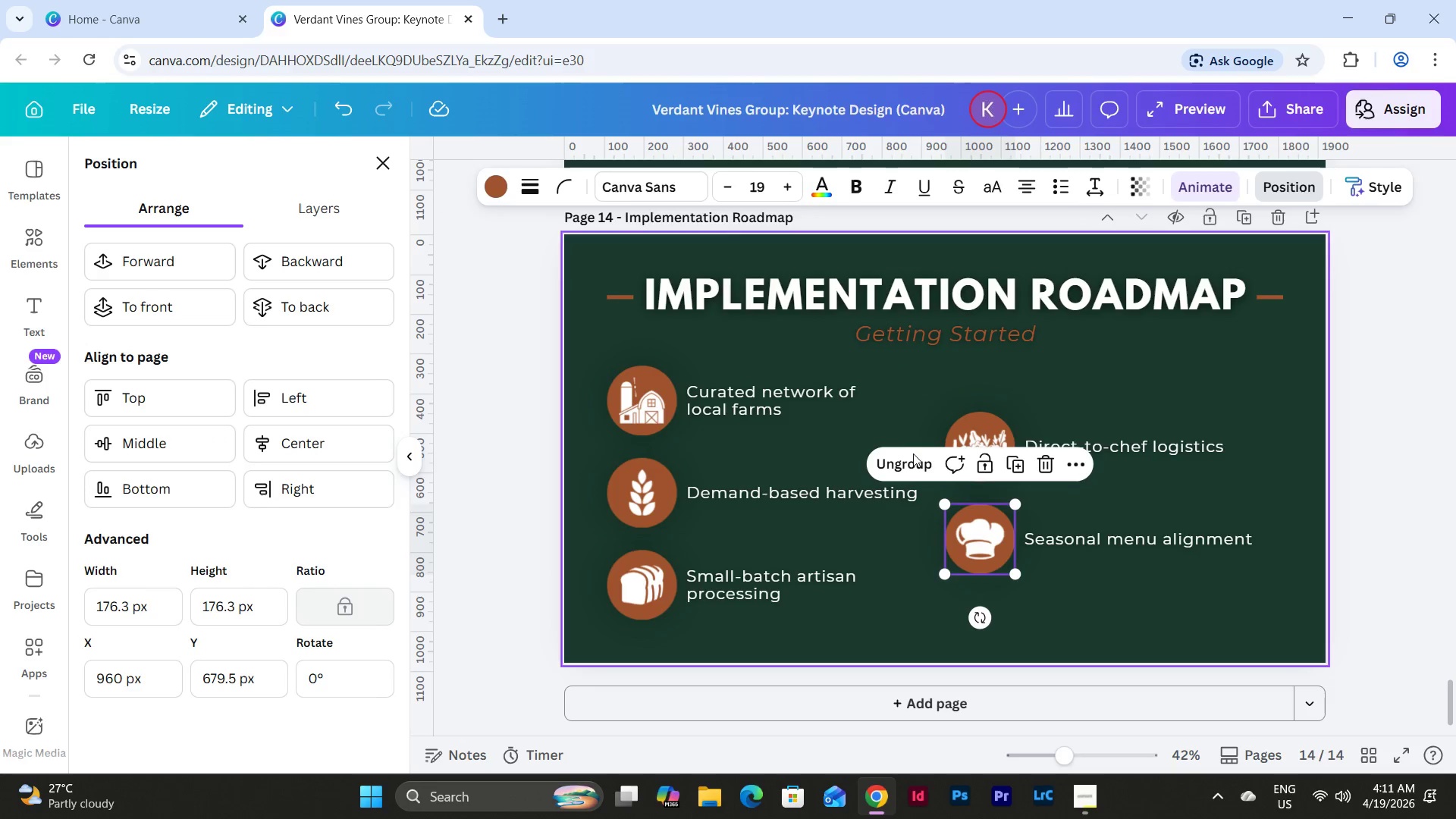 
left_click([908, 470])
 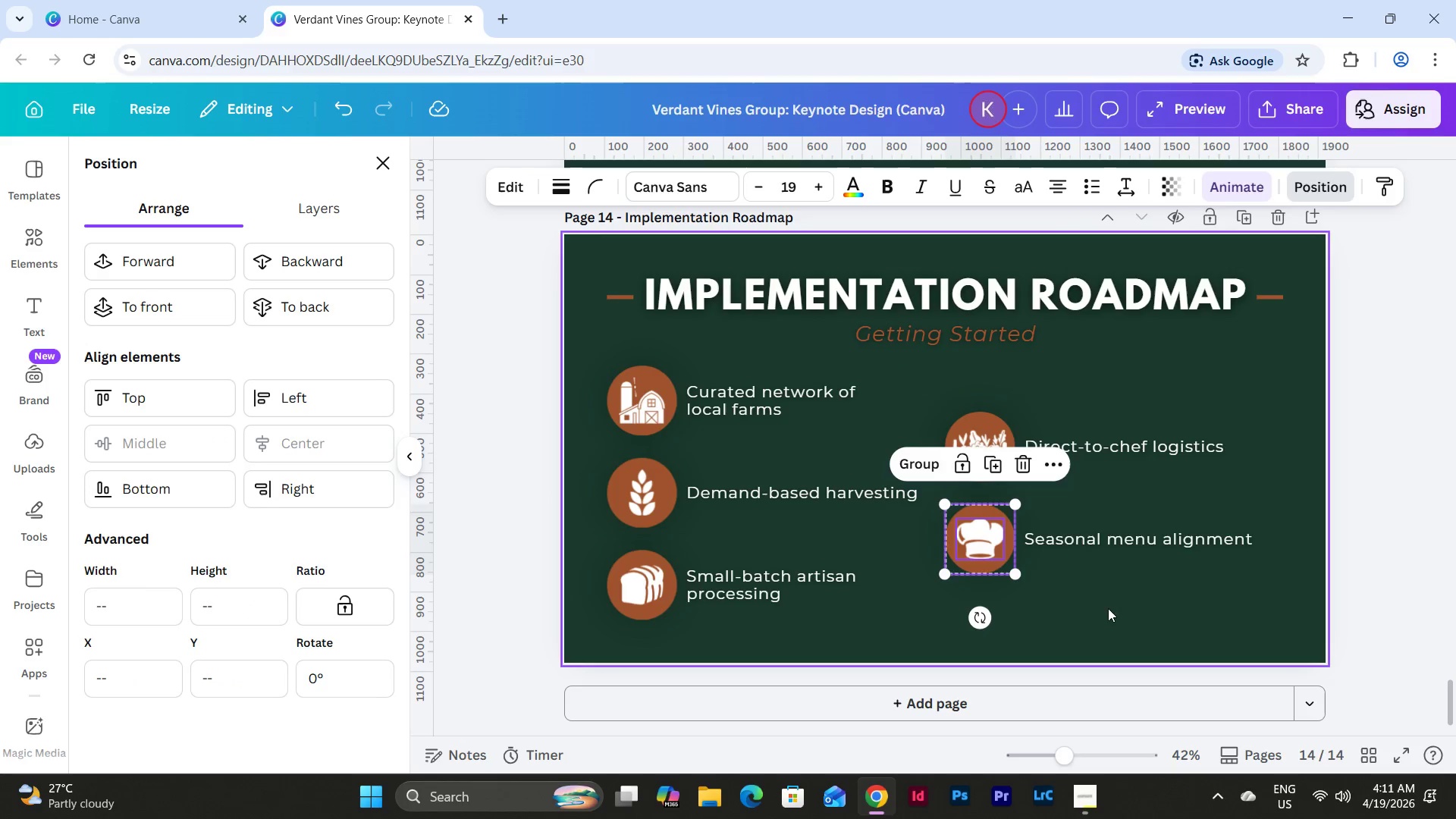 
left_click([1162, 623])
 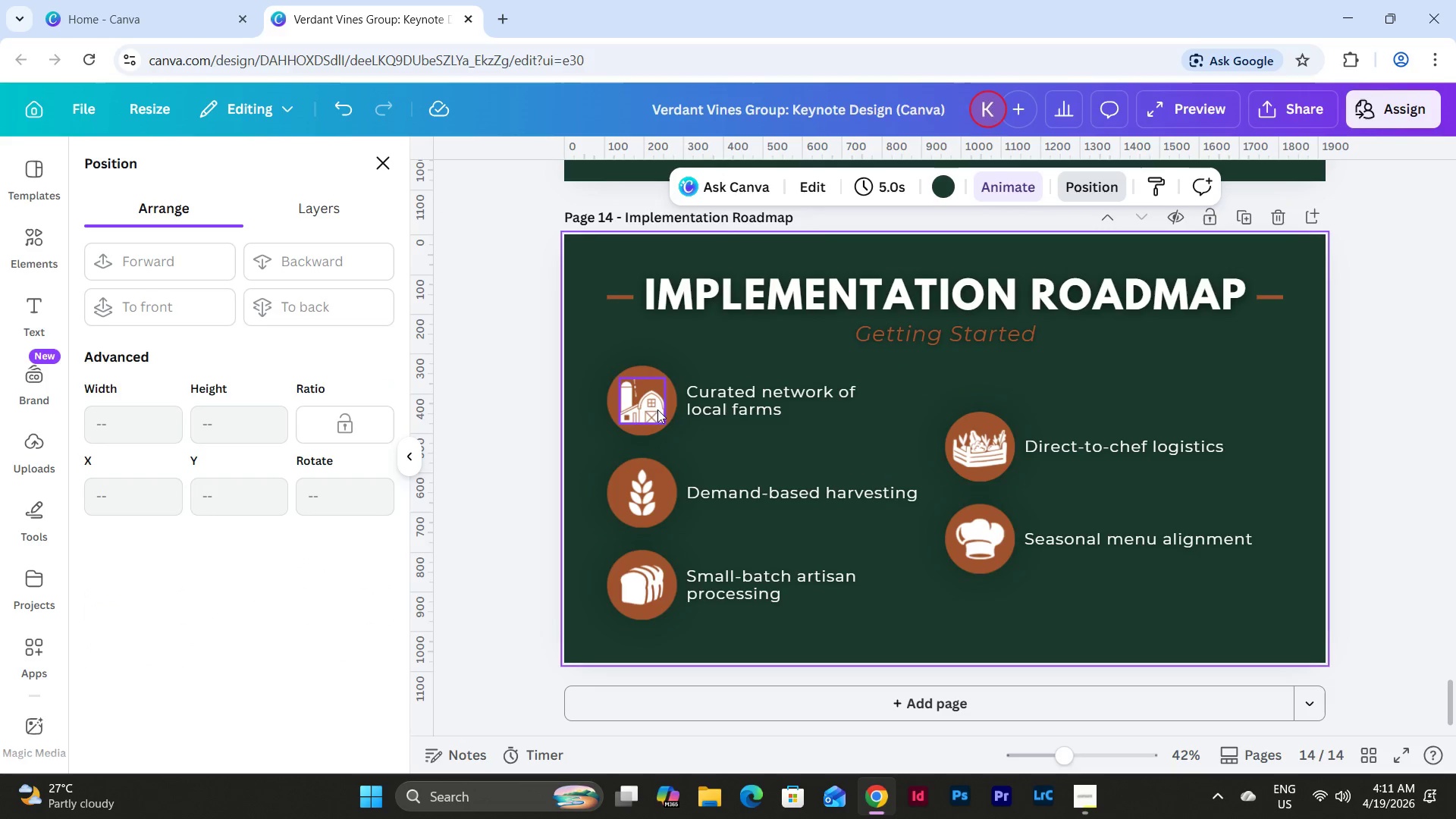 
left_click([651, 406])
 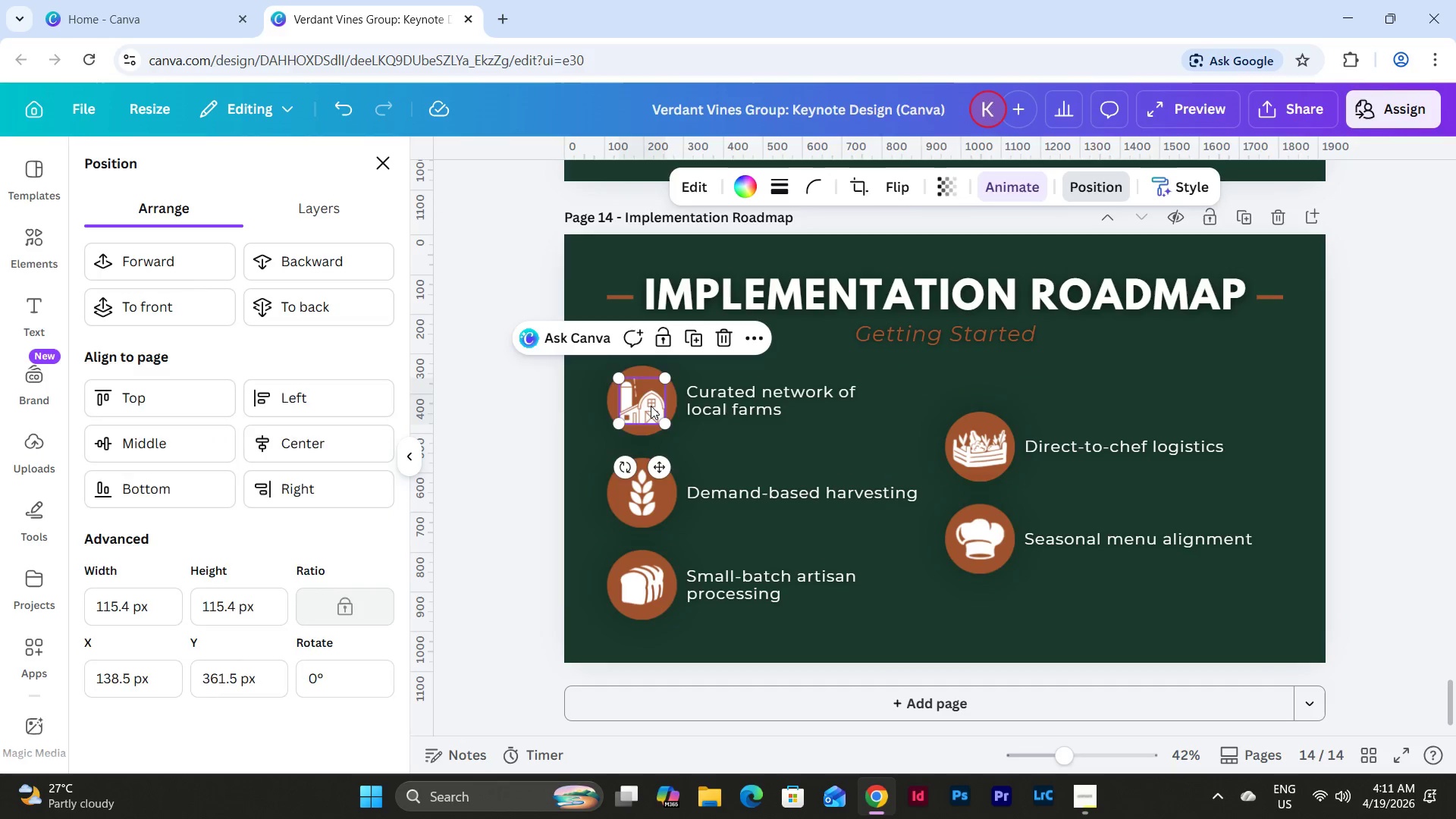 
key(Backspace)
 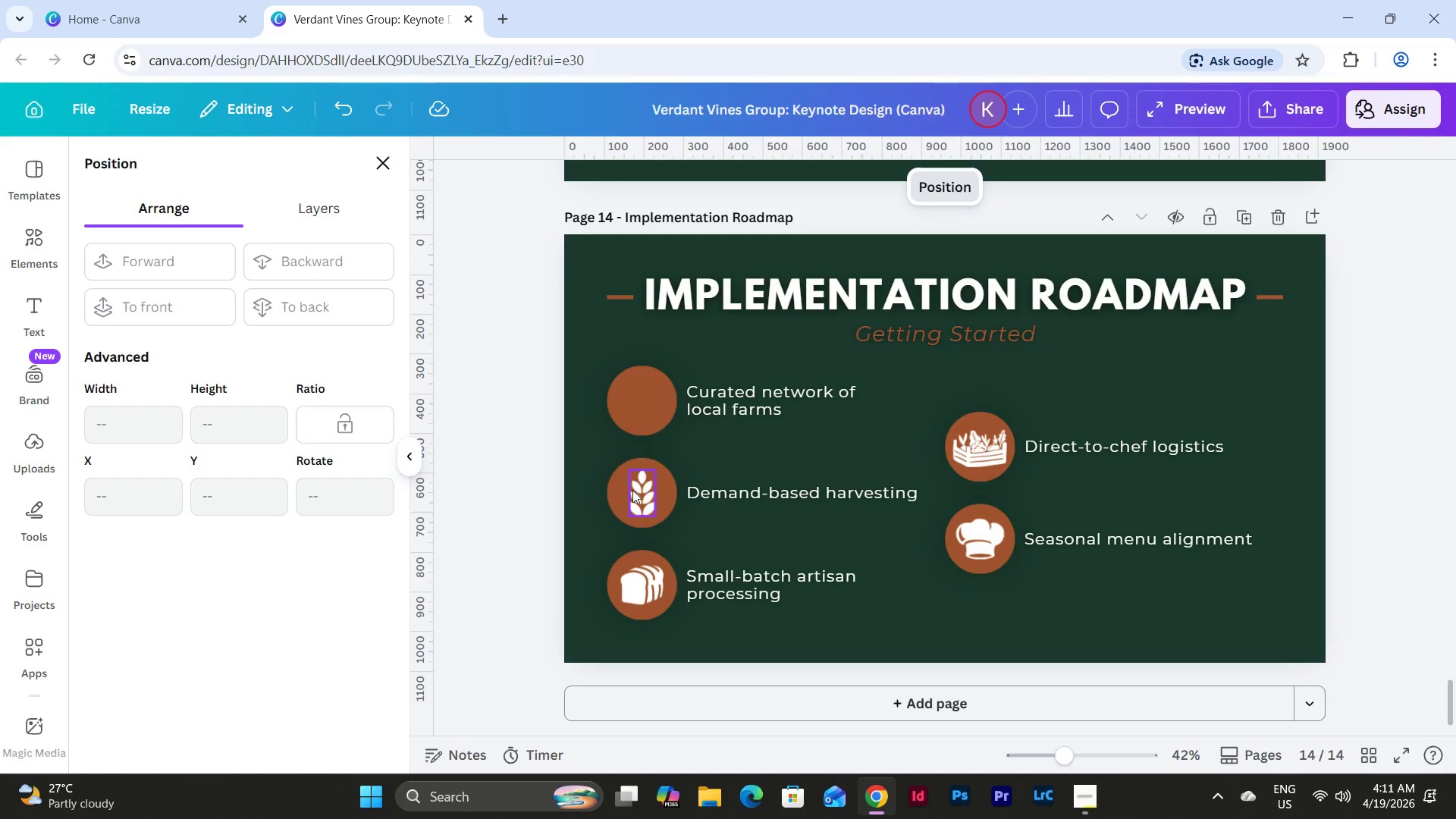 
left_click([629, 488])
 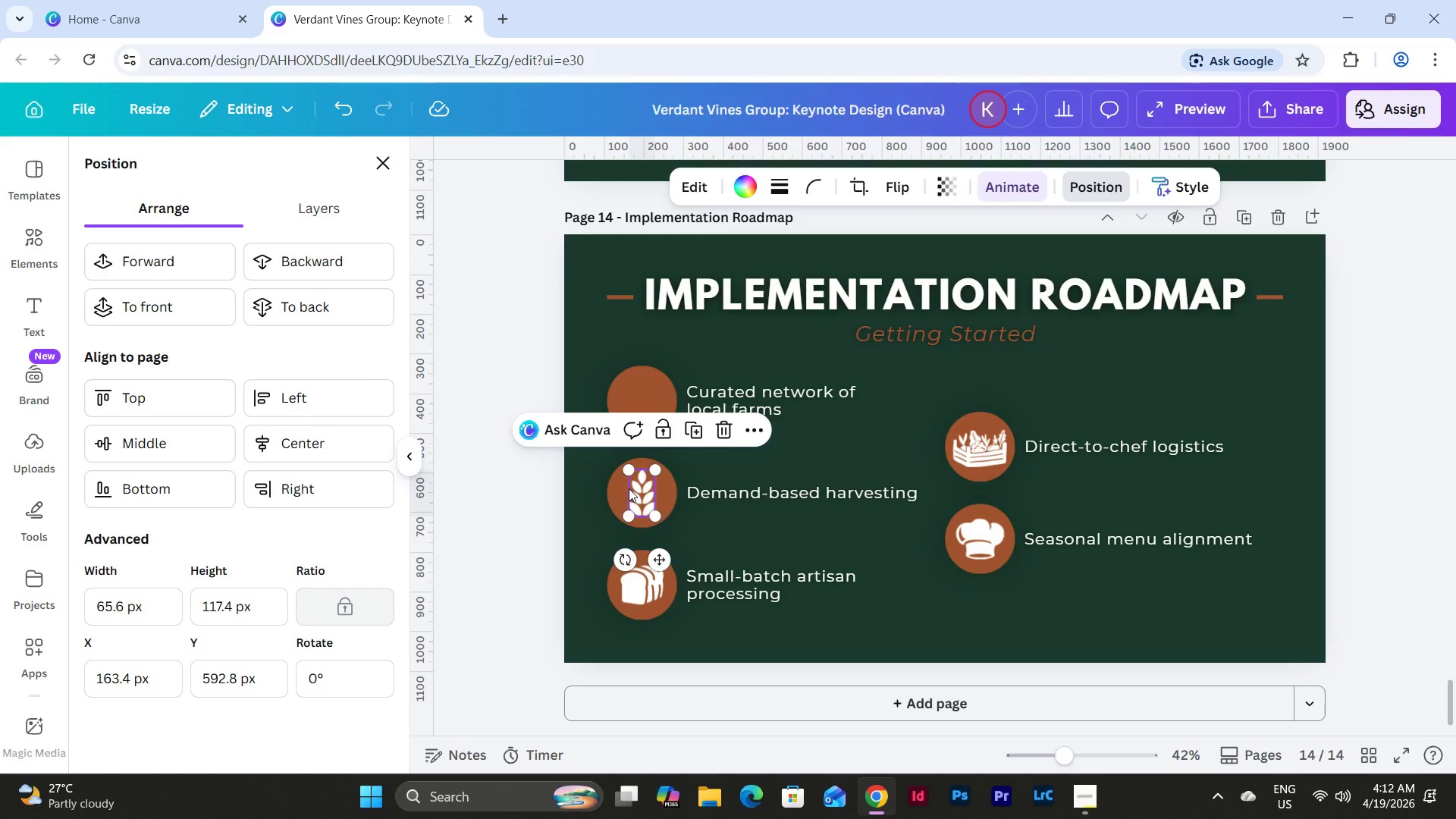 
hold_key(key=ShiftLeft, duration=2.19)
left_click([642, 580])
 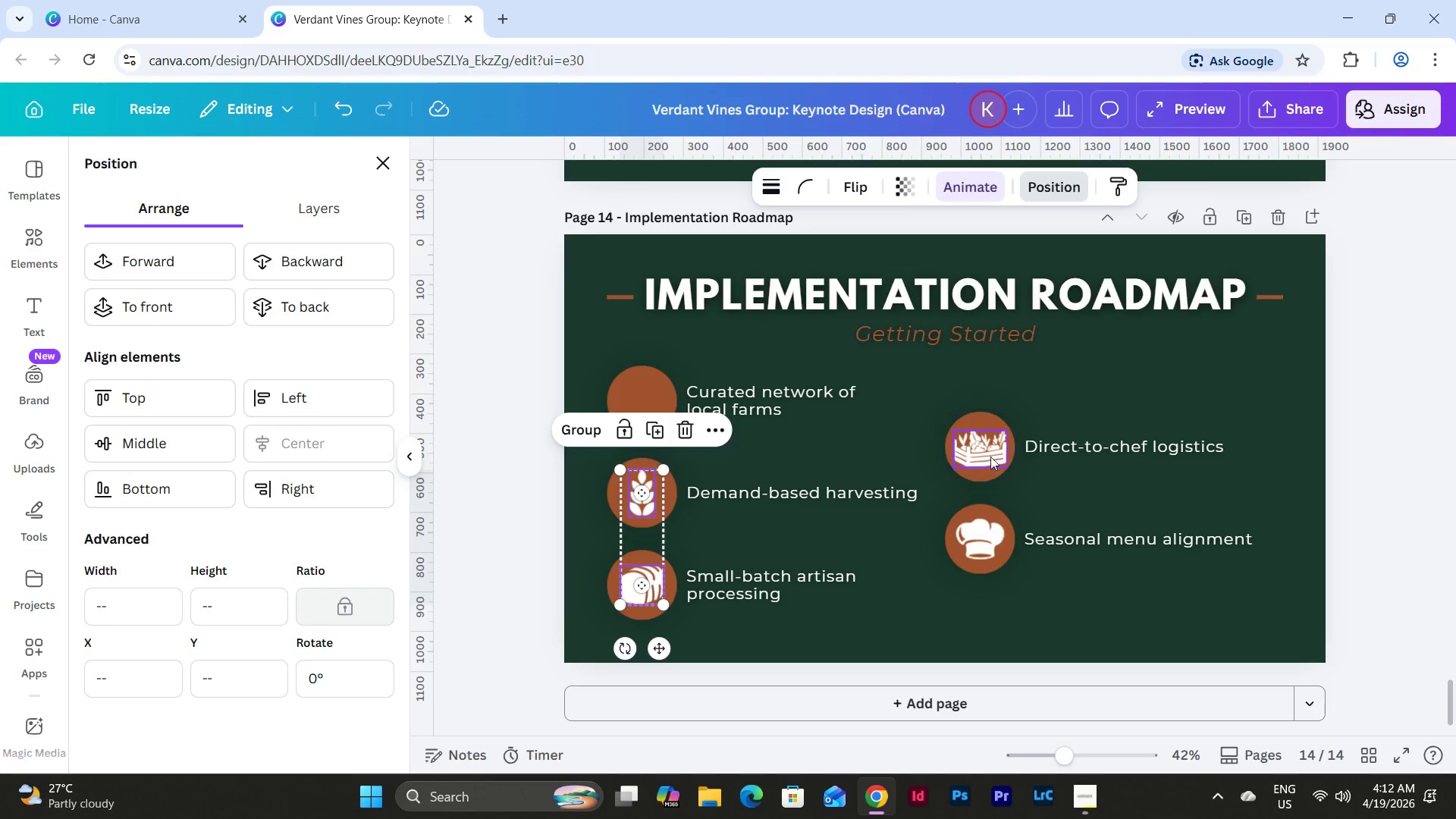 
left_click([979, 447])
 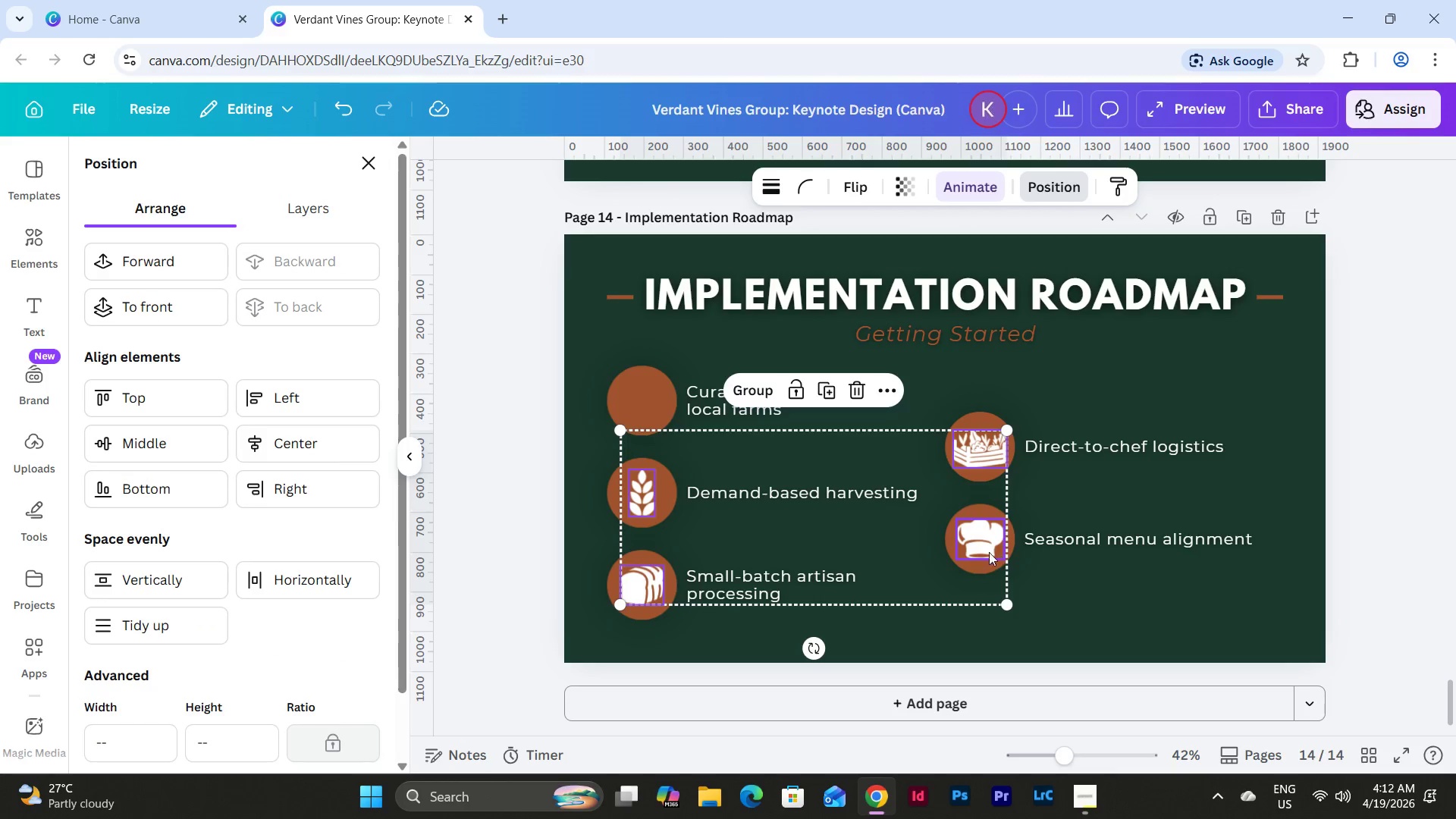 
left_click([978, 547])
 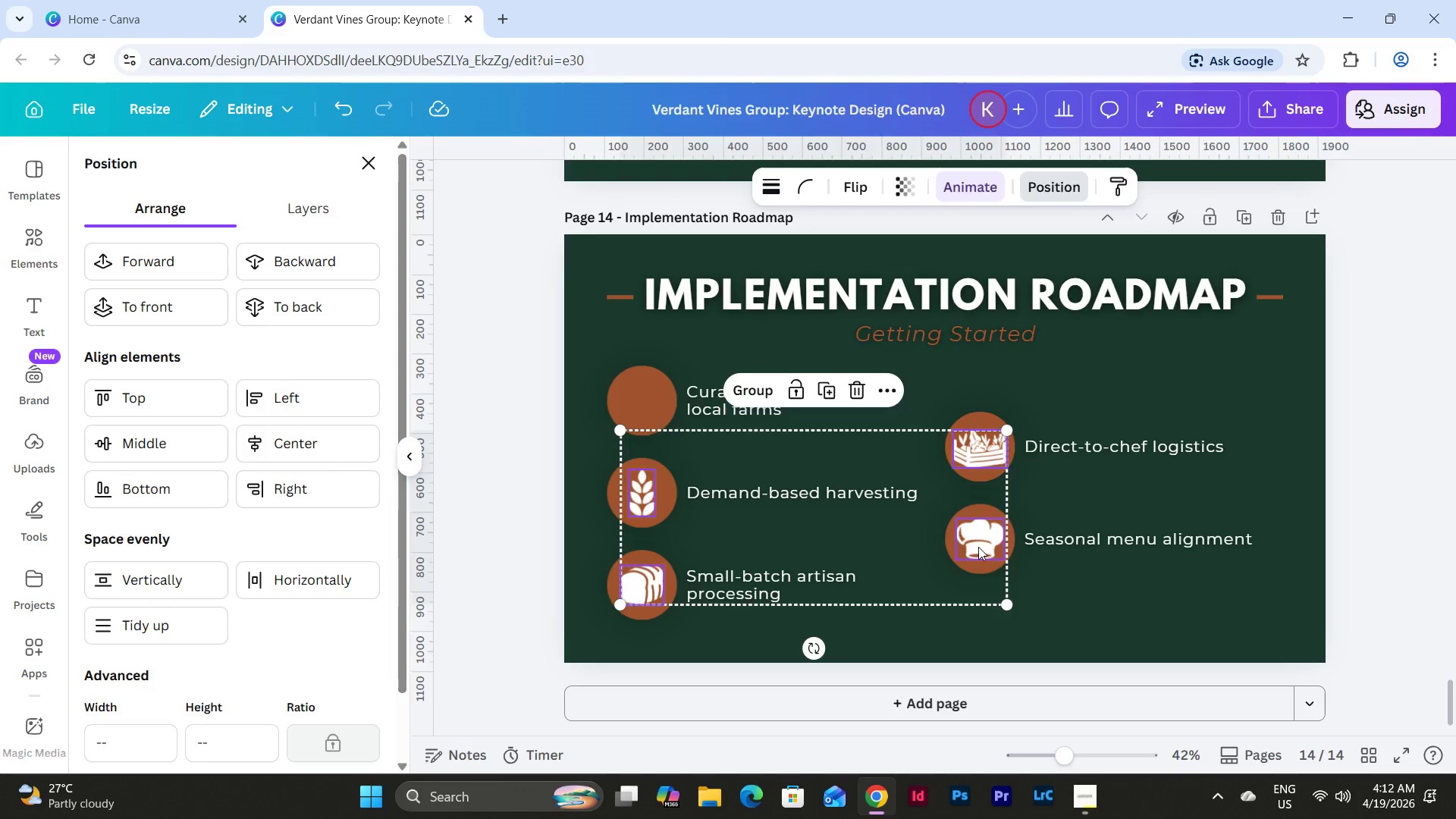 
key(Backspace)
 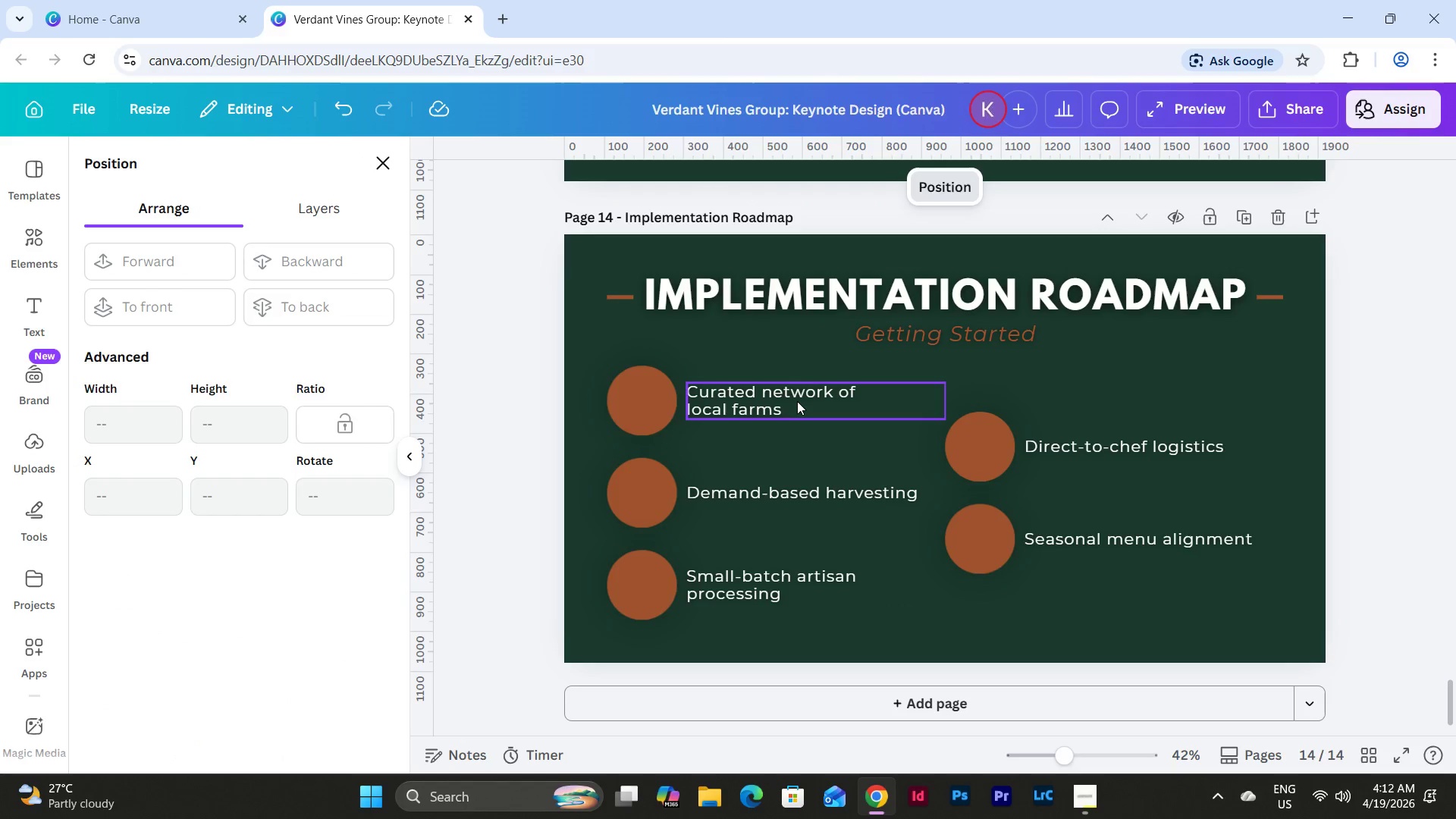 
double_click([797, 401])
 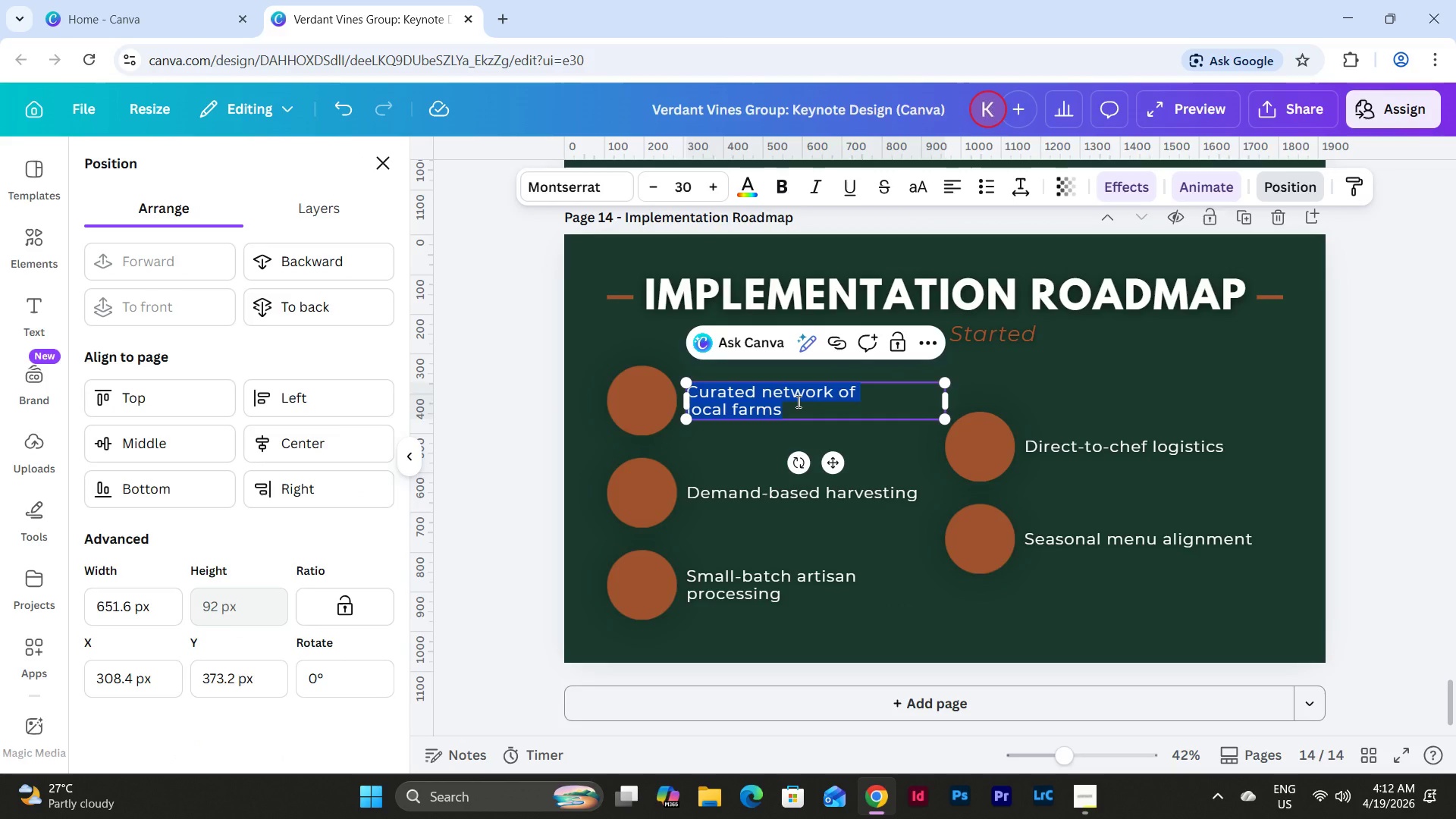 
type(Consula)
key(Backspace)
type(tation & sourcing audit)
 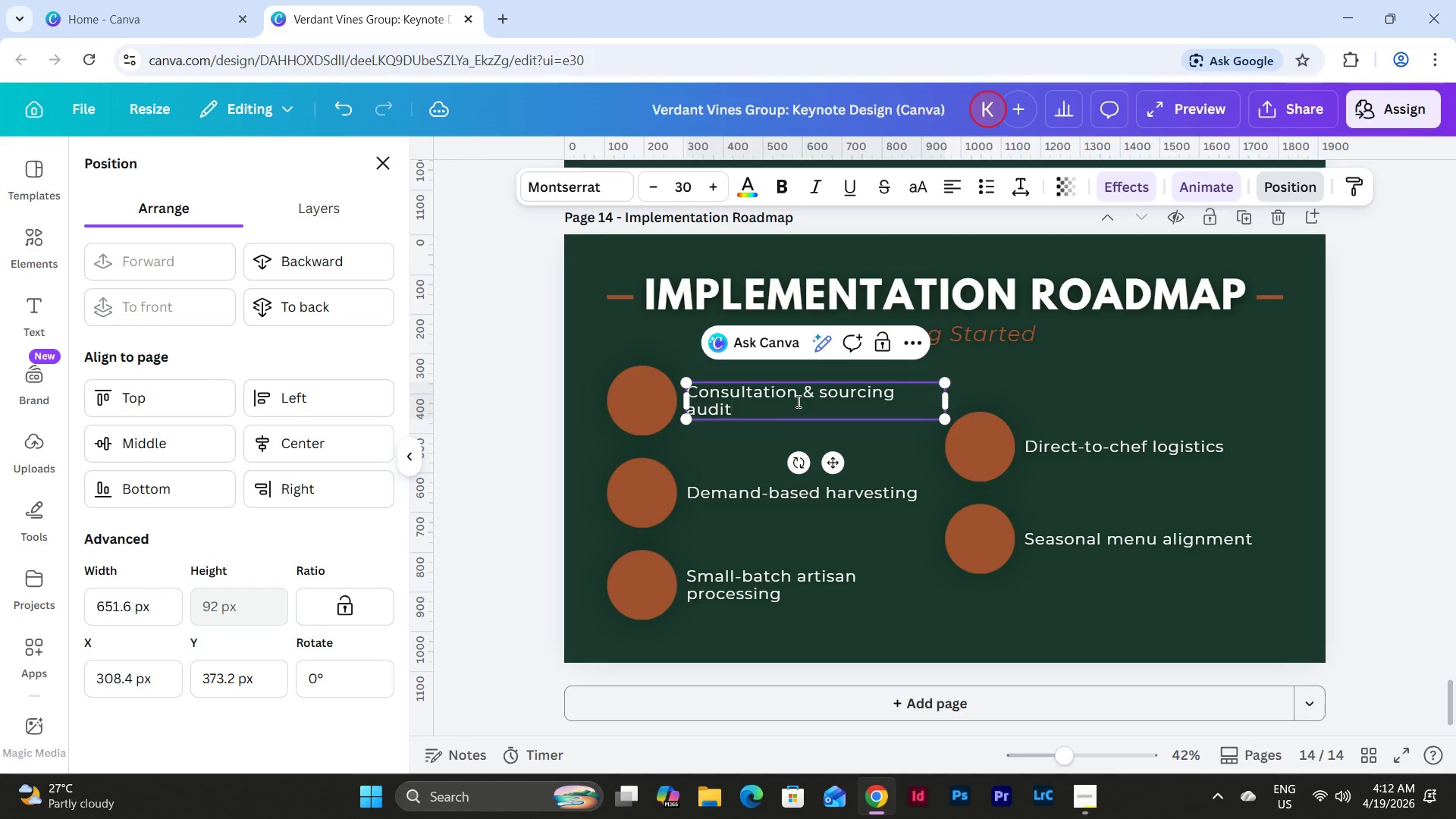 
left_click([1049, 365])
 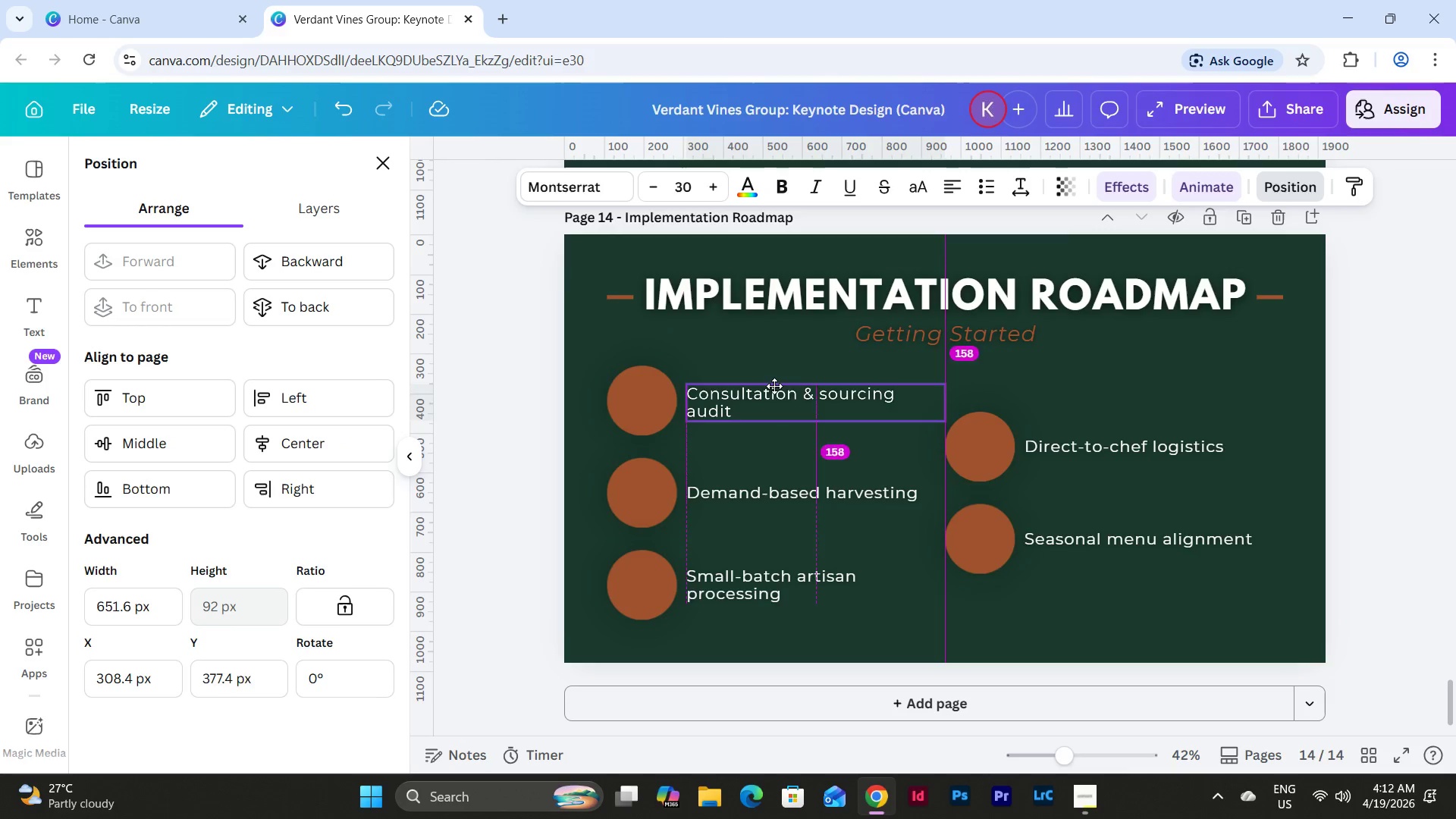 
left_click([774, 386])
 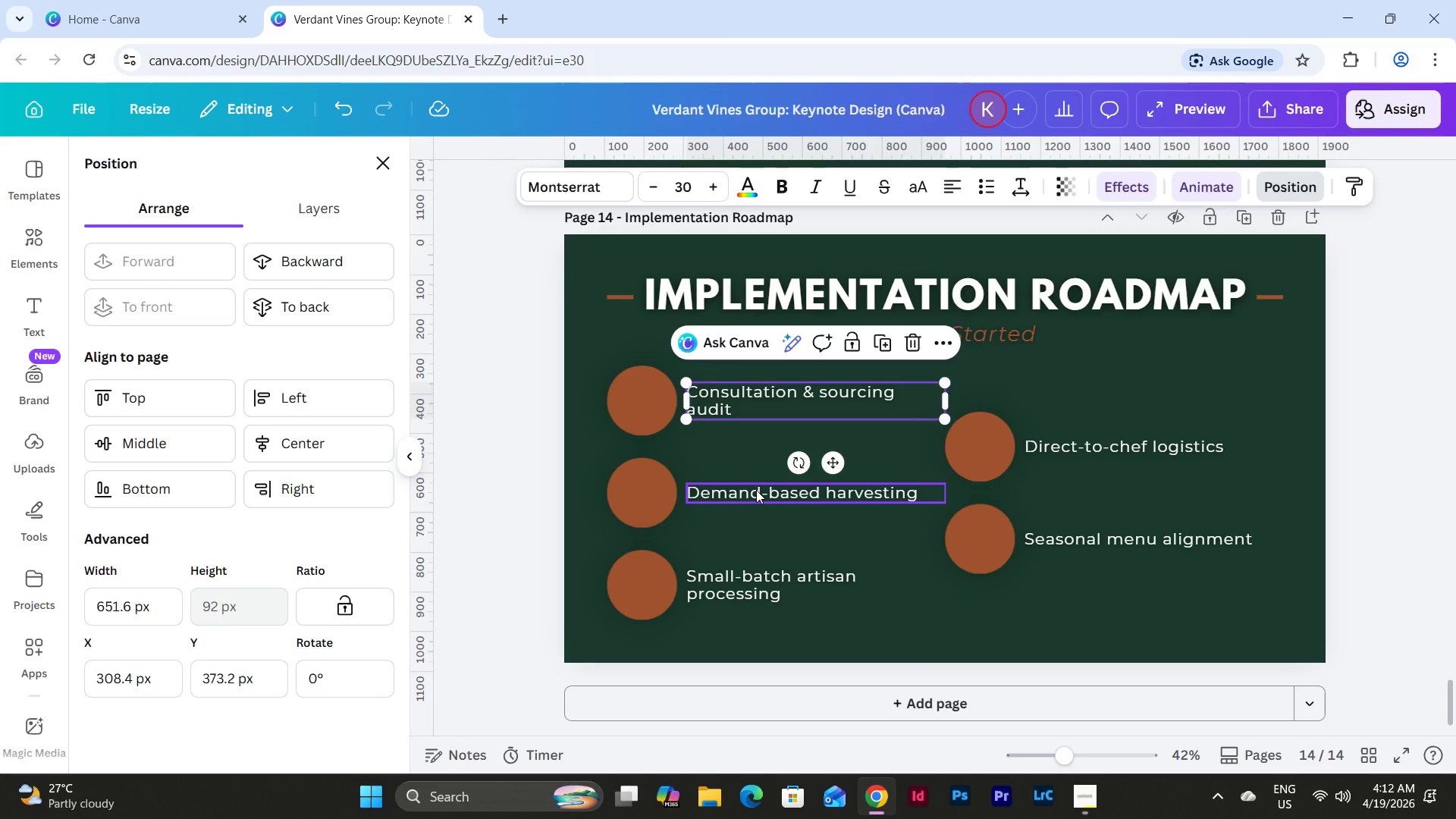 
double_click([756, 490])
 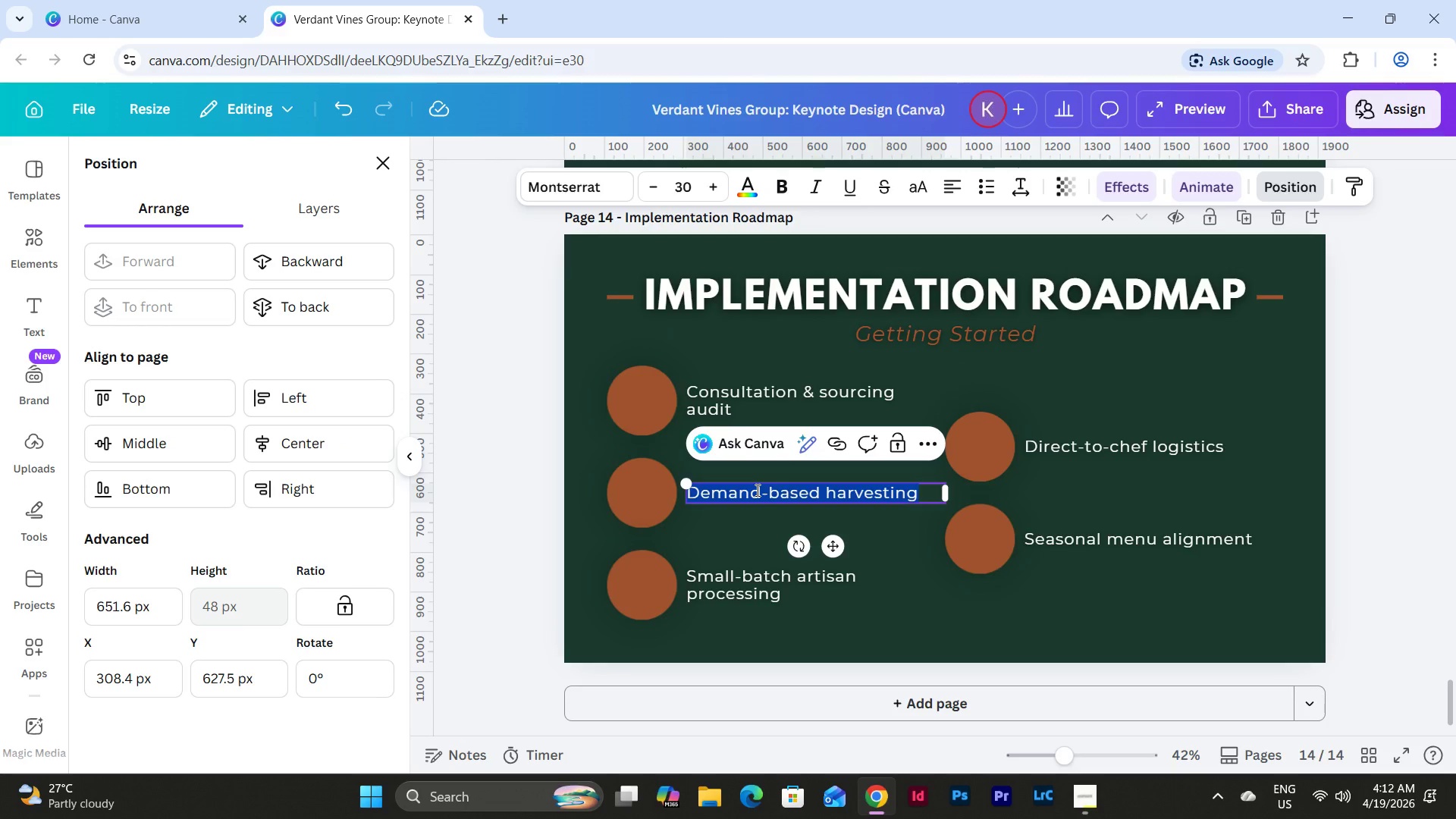 
type(Farm network onboarding)
 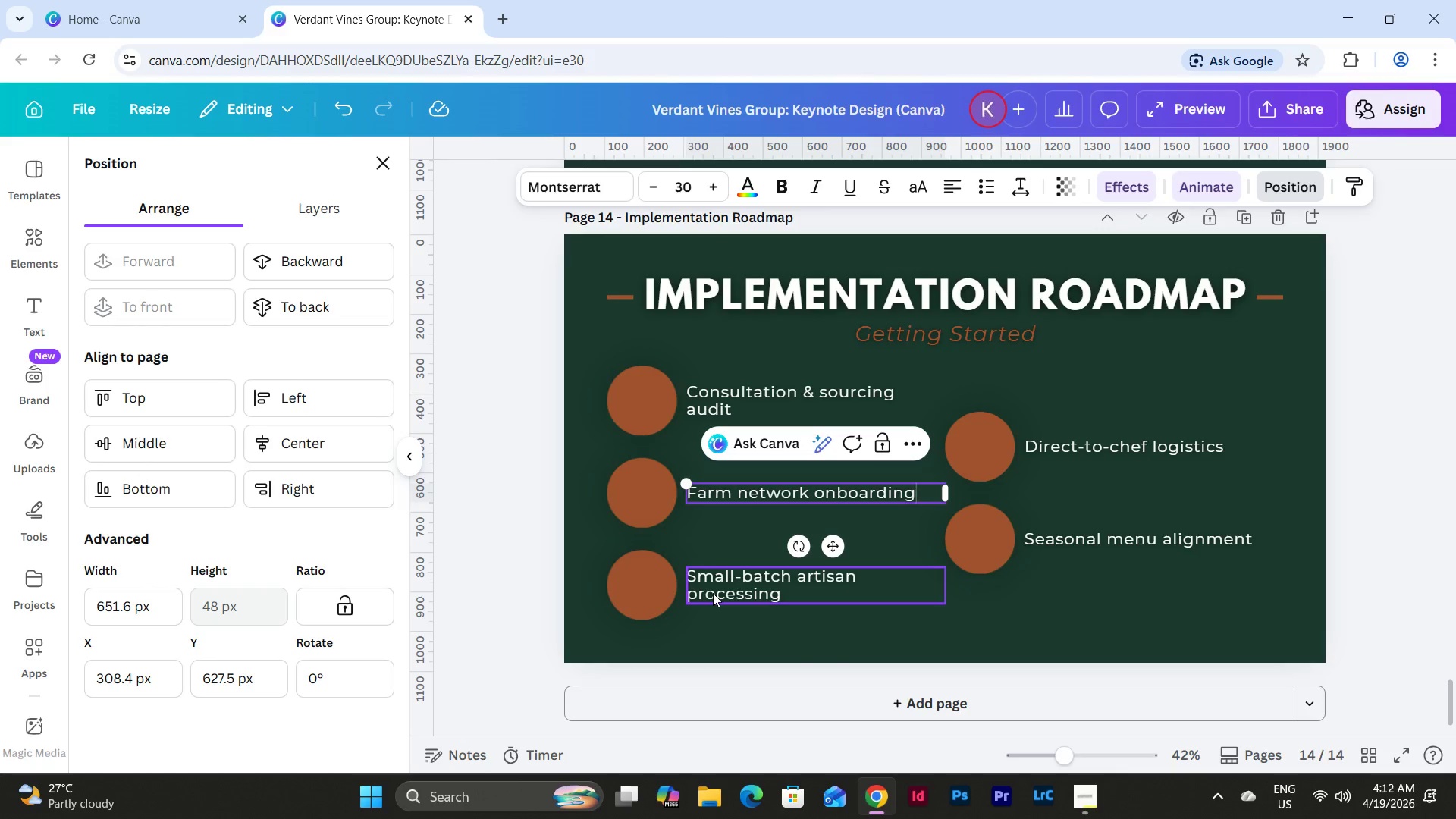 
double_click([713, 593])
 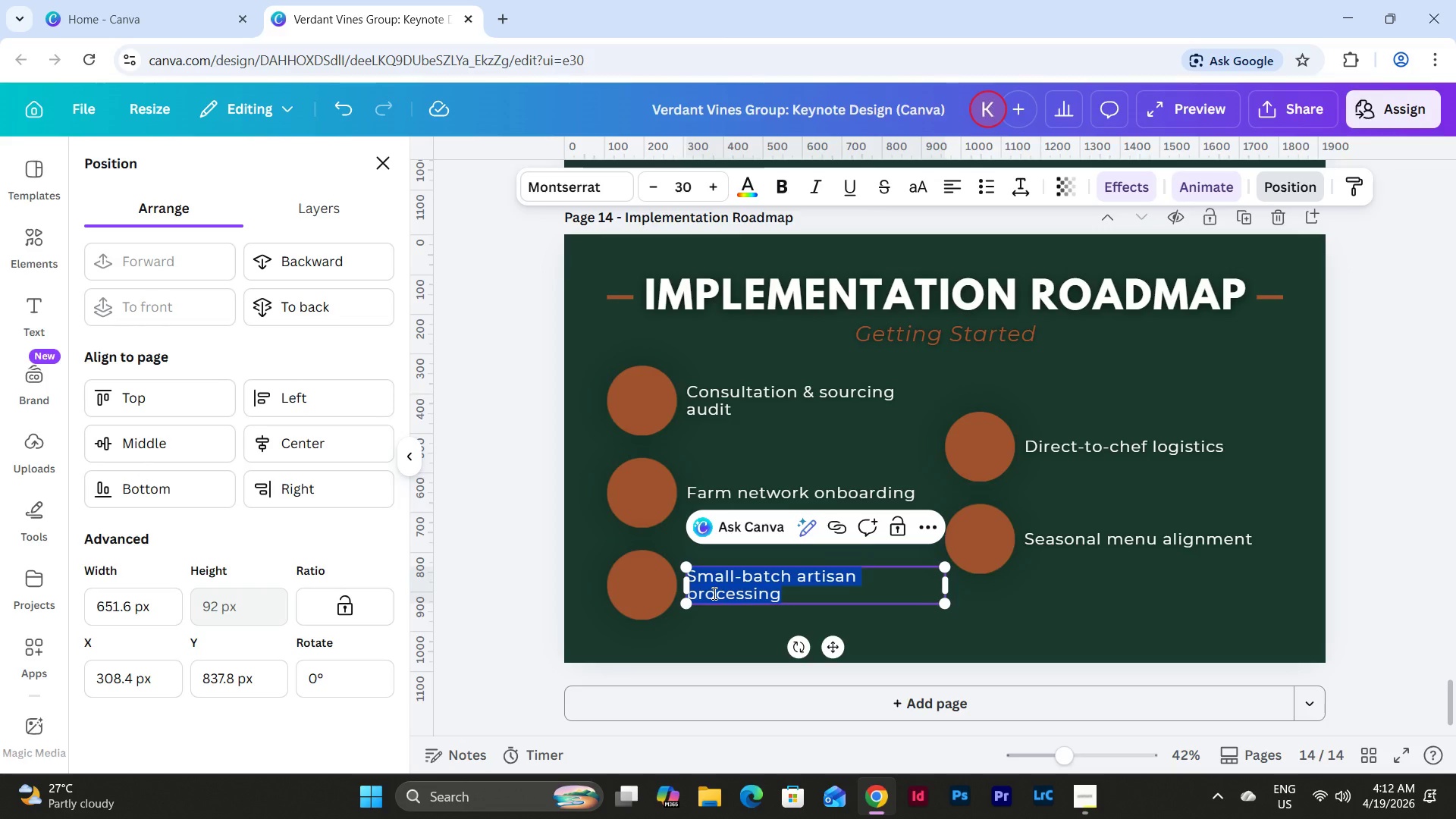 
type(Menu redesign workship)
key(Backspace)
key(Backspace)
type(op)
 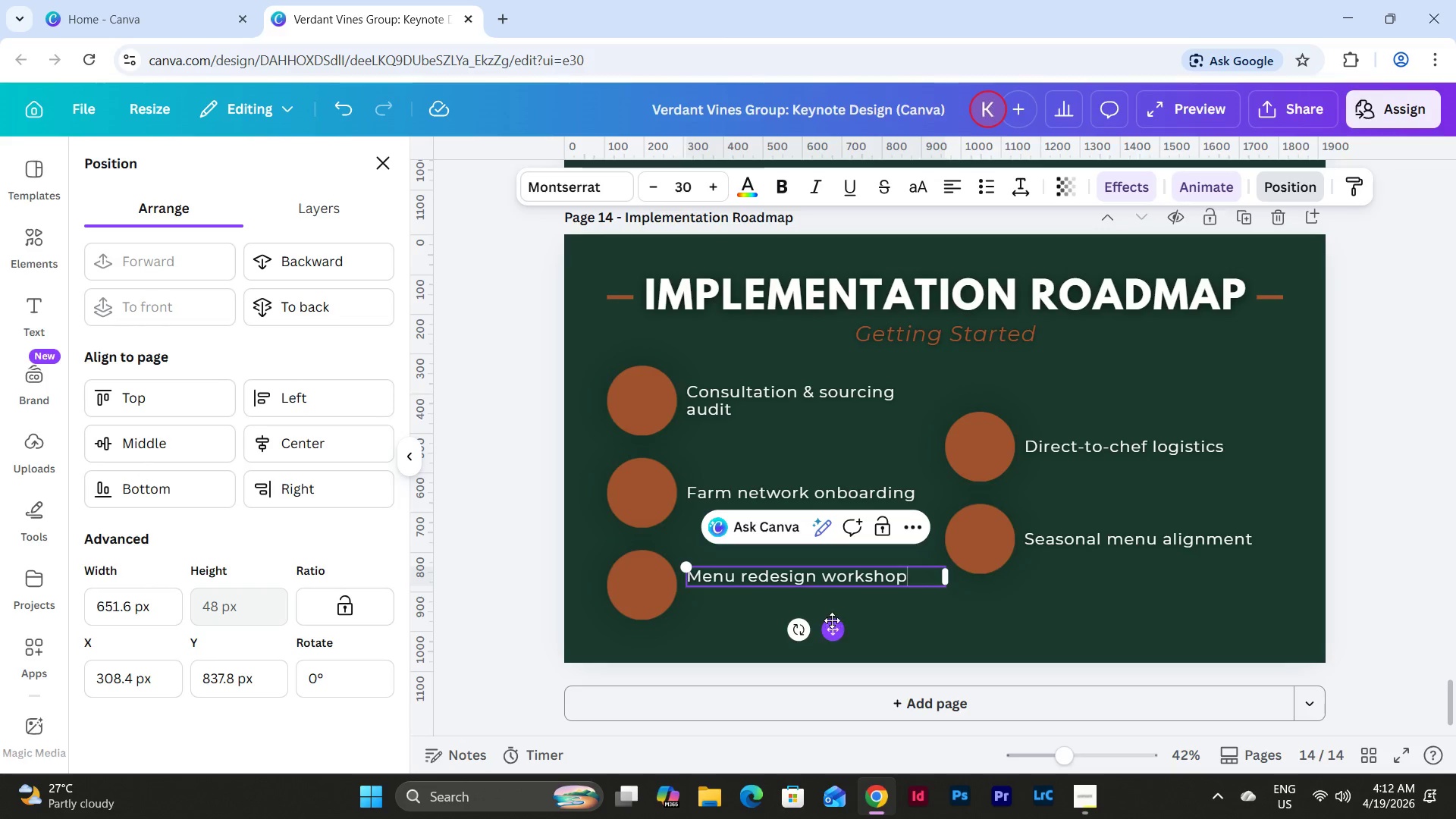 
left_click_drag(start_coordinate=[833, 630], to_coordinate=[832, 641])
 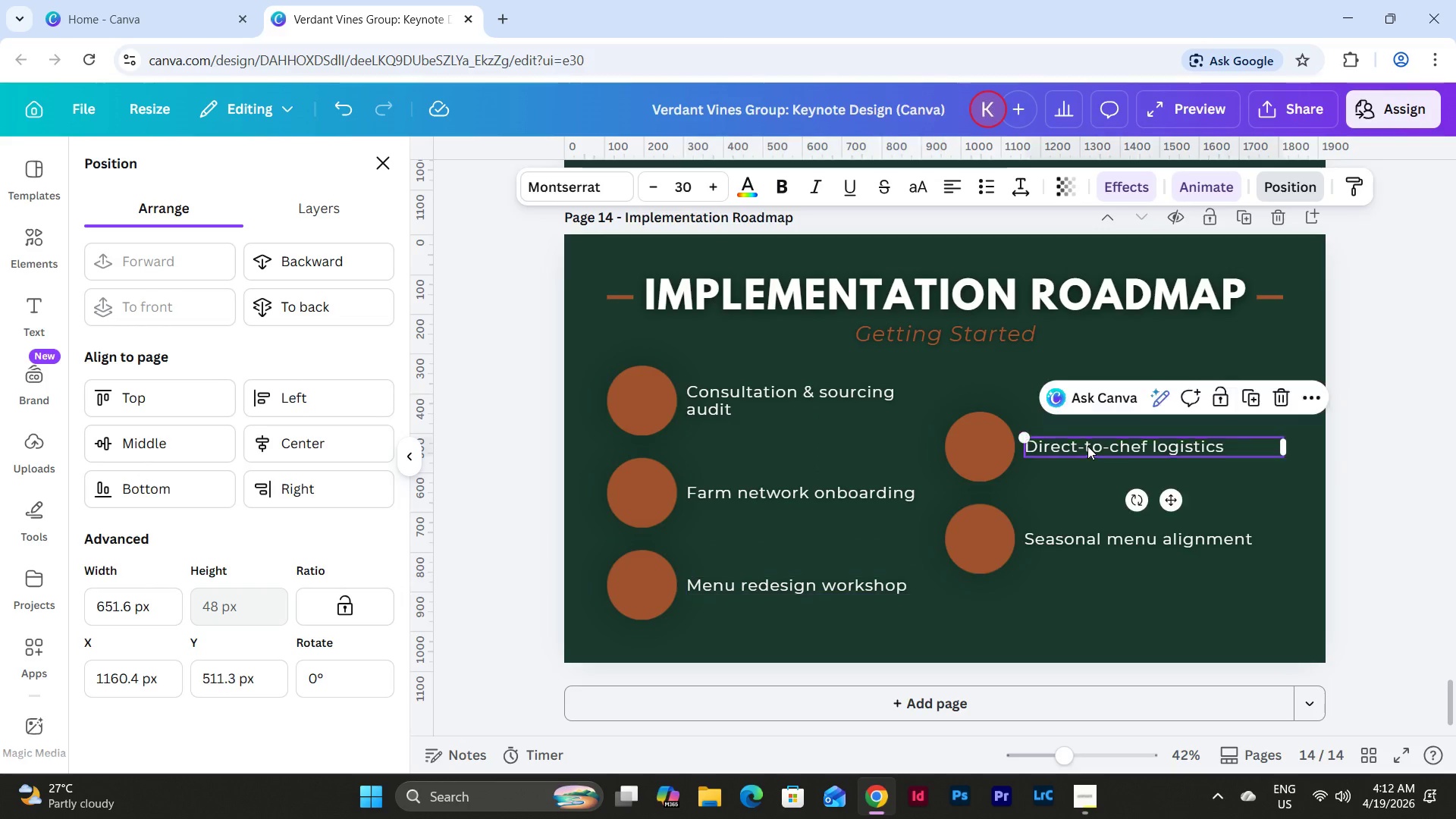 
double_click([1087, 446])
 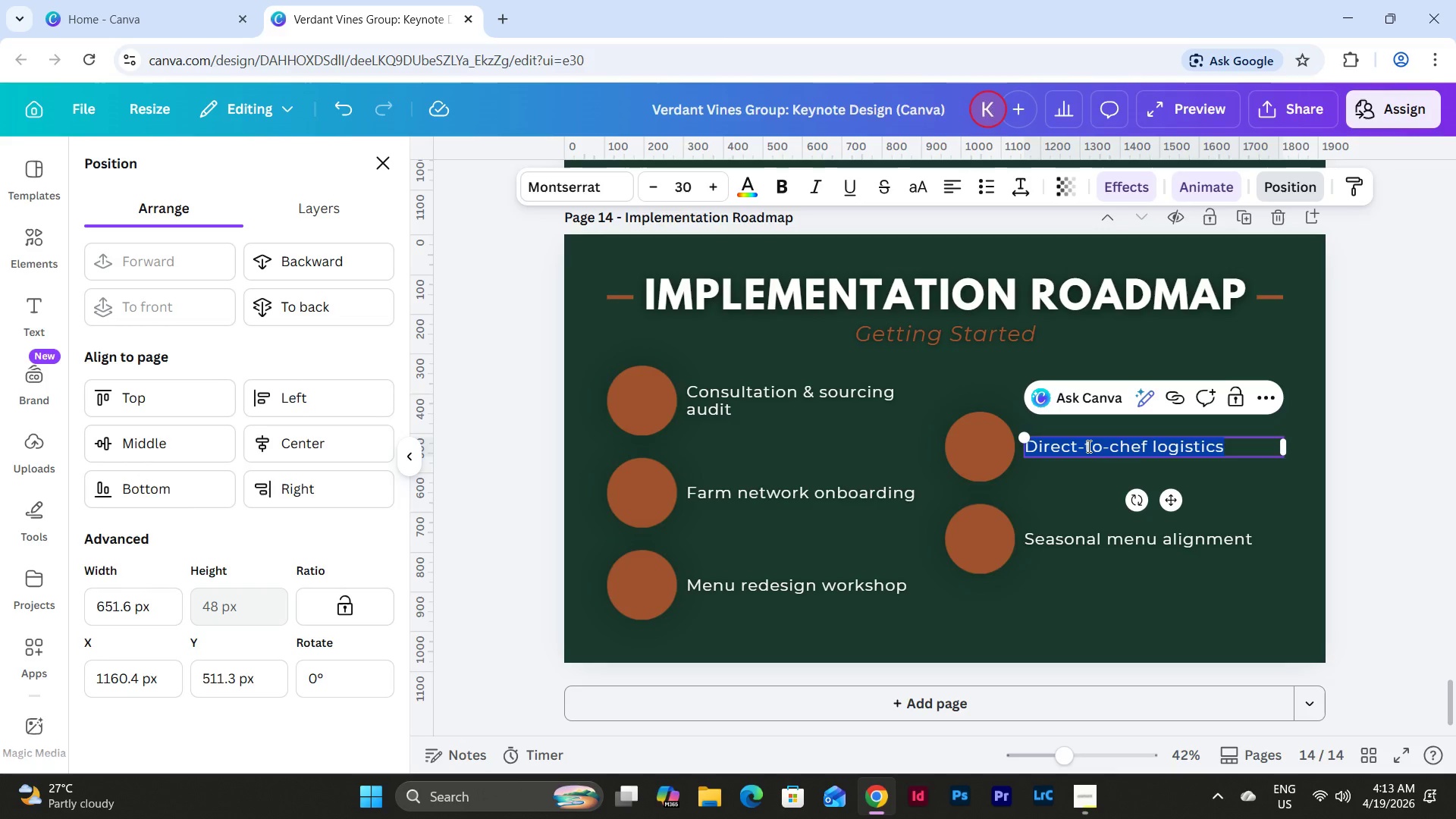 
wait(23.17)
 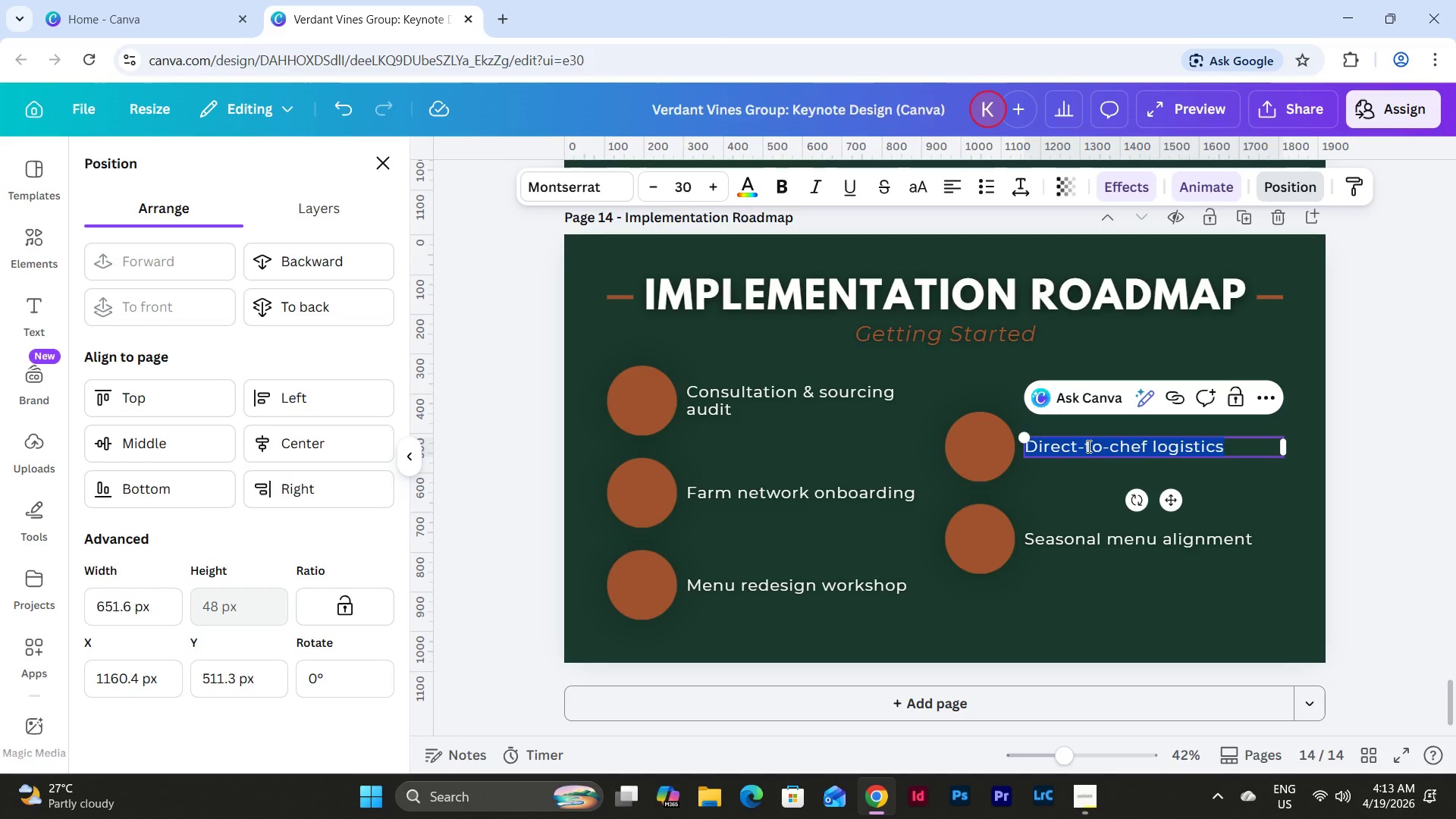 
type(Logistu)
key(Backspace)
type(ics integration)
 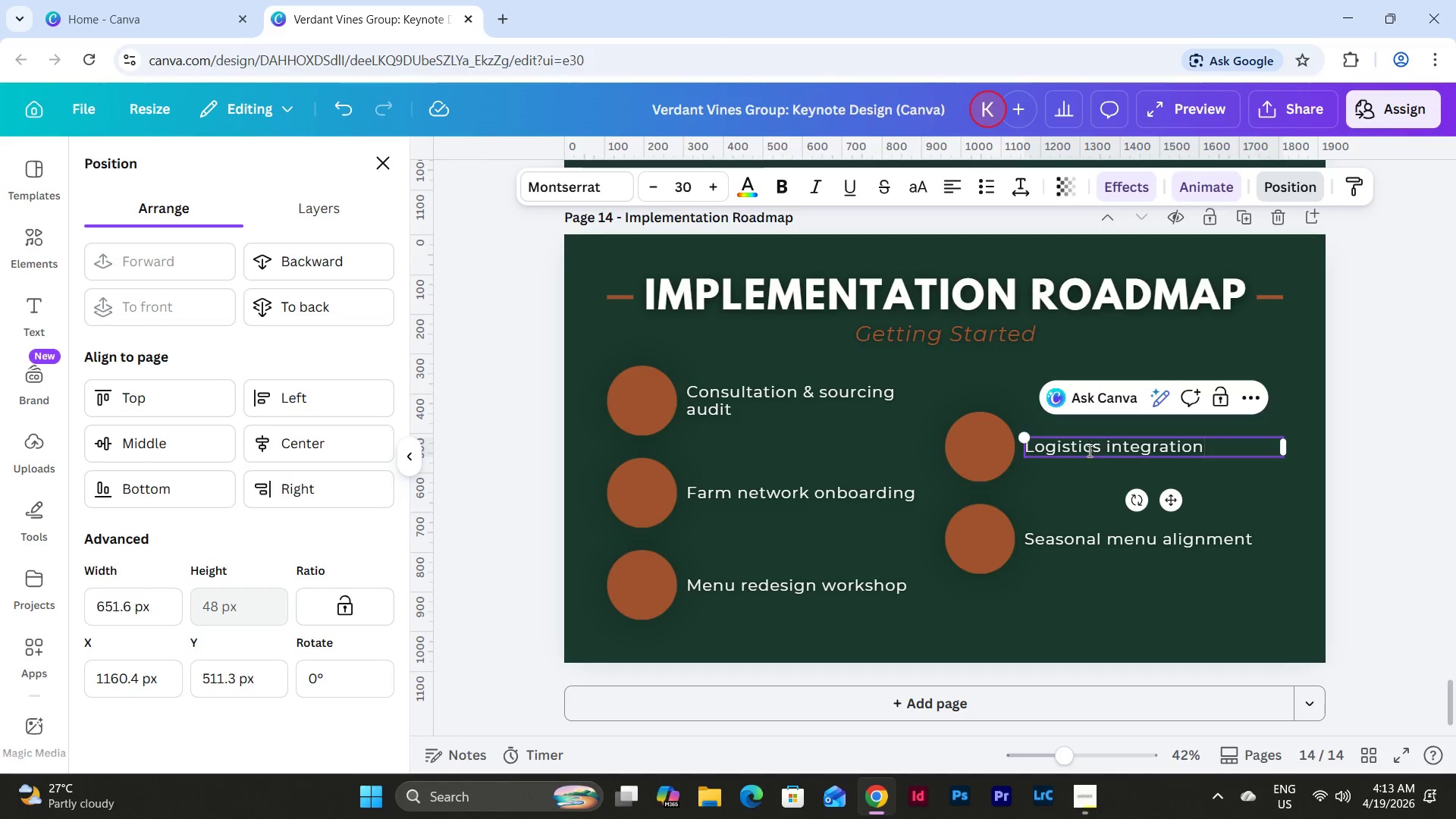 
left_click([1041, 497])
 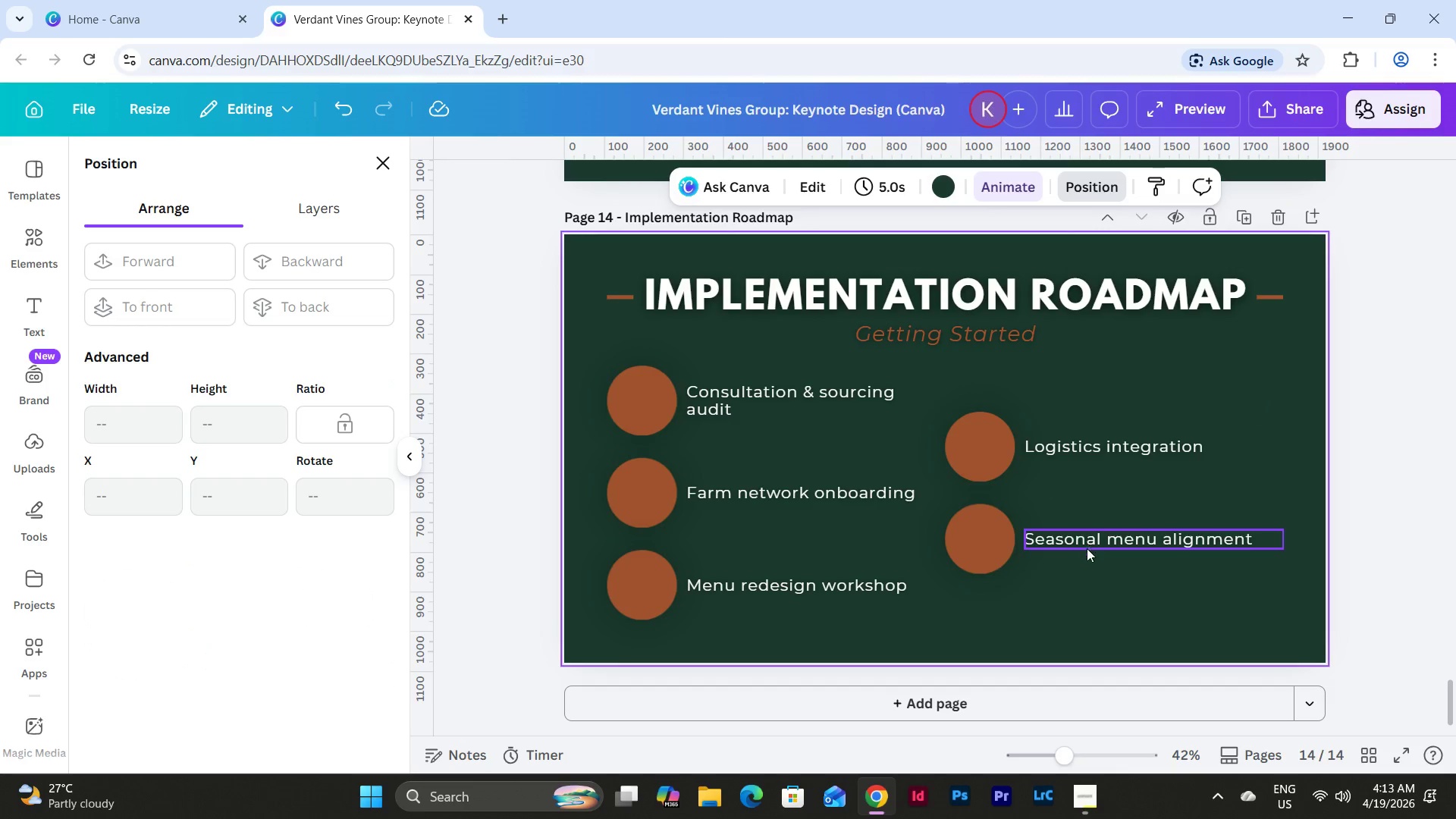 
double_click([1087, 548])
 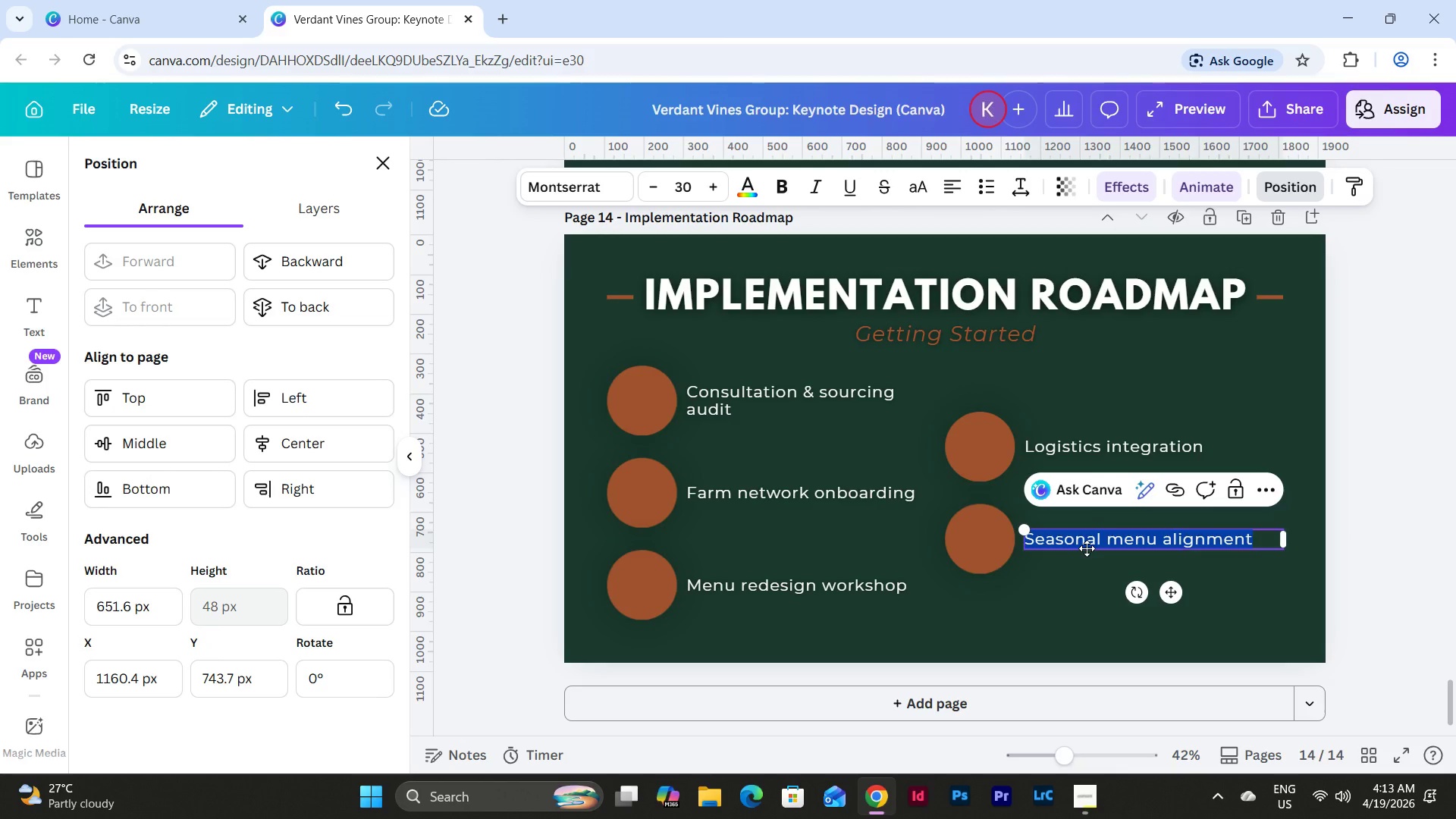 
type(Launch & optimization)
 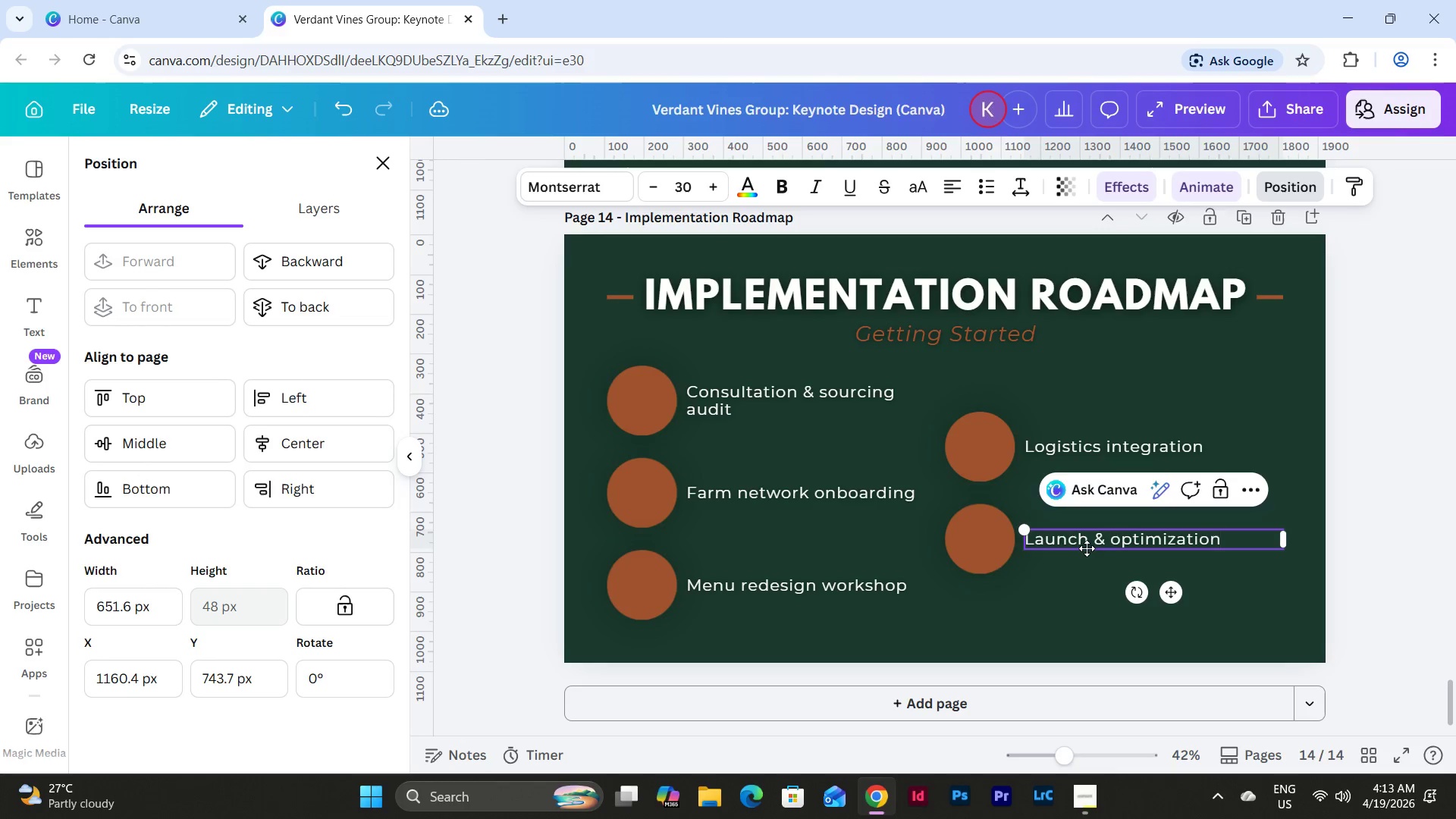 
left_click([764, 307])
 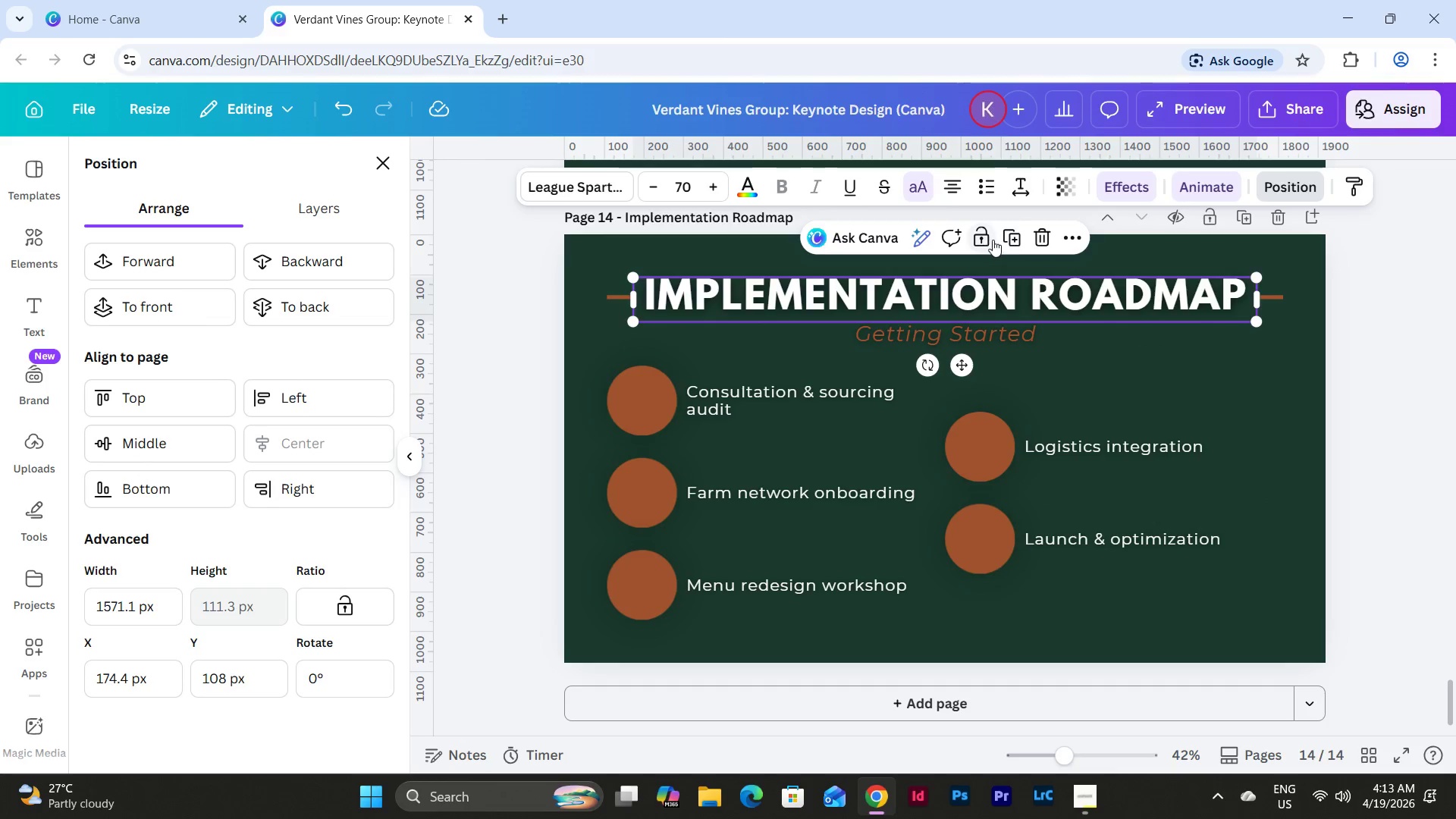 
left_click([1015, 240])
 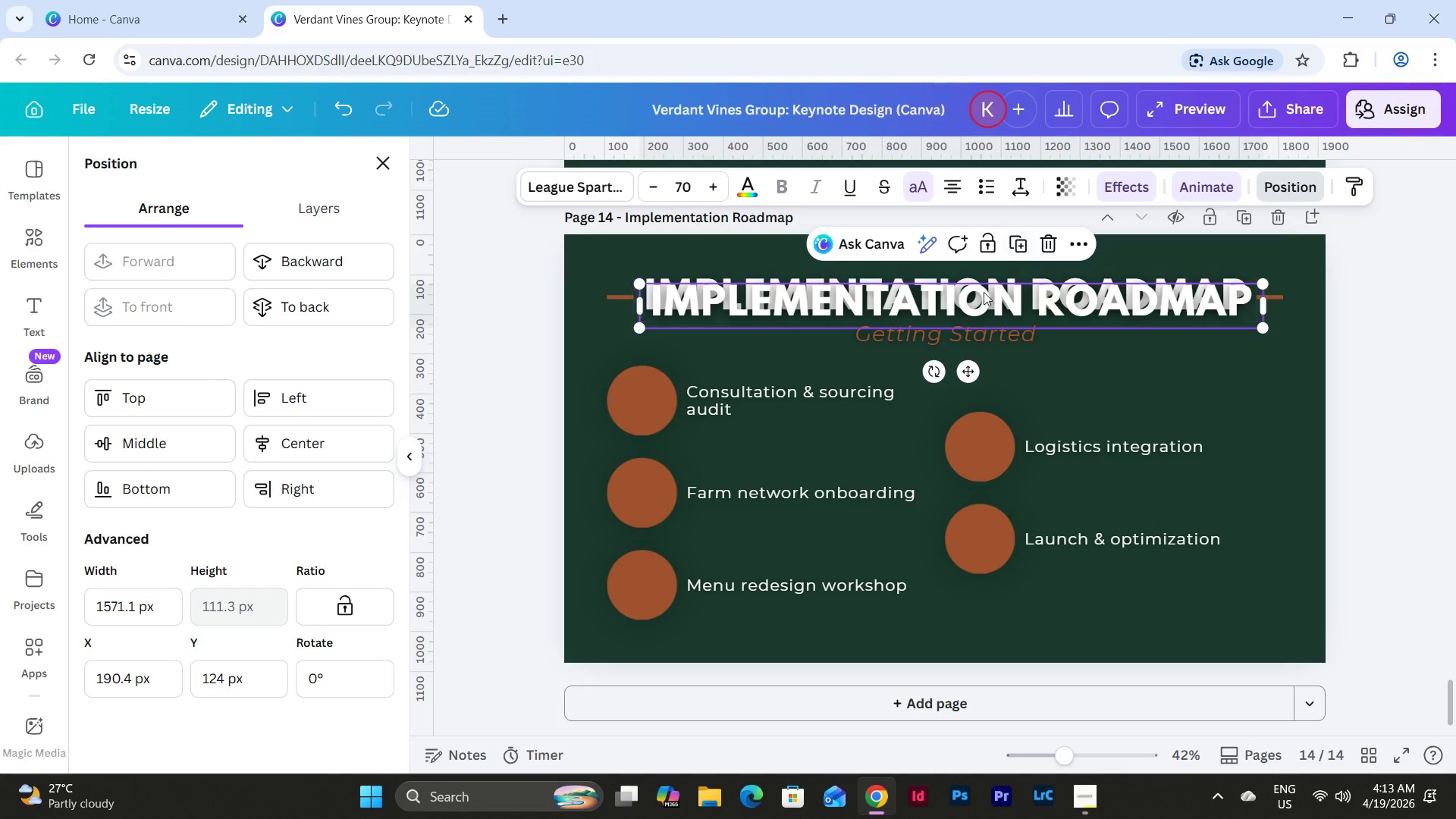 
left_click_drag(start_coordinate=[983, 292], to_coordinate=[994, 369])
 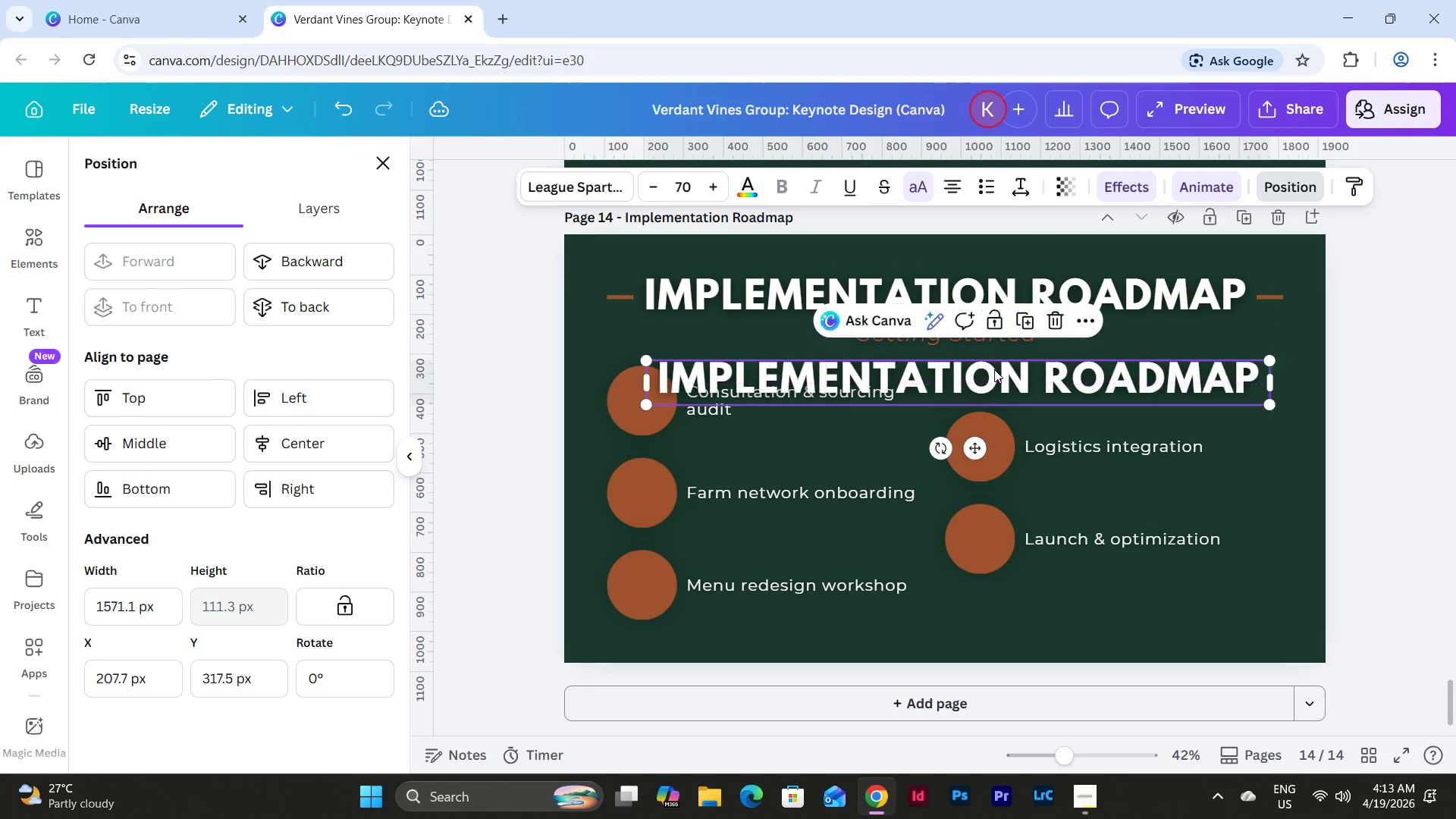 
left_click([994, 369])
 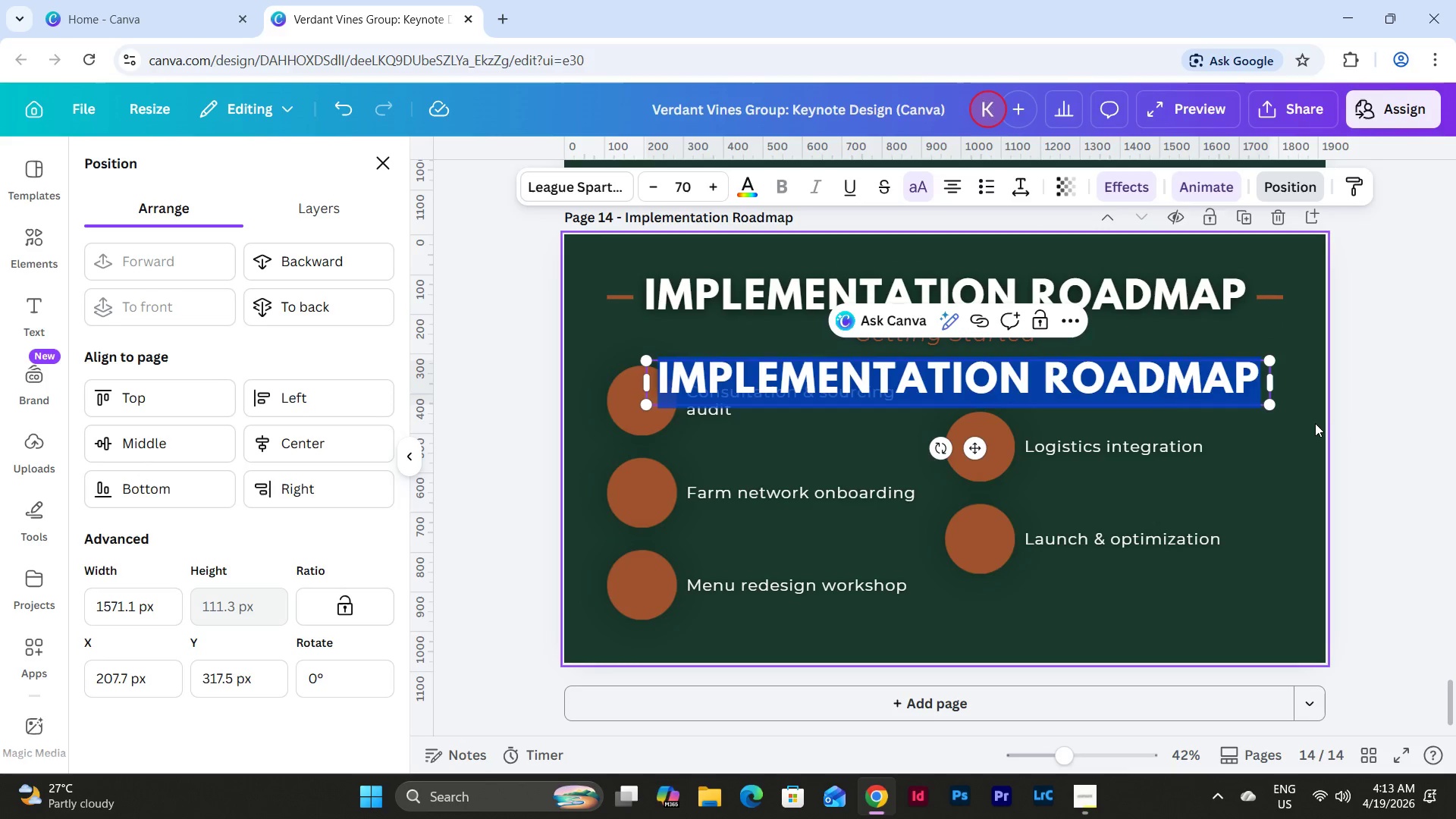 
double_click([1222, 365])
 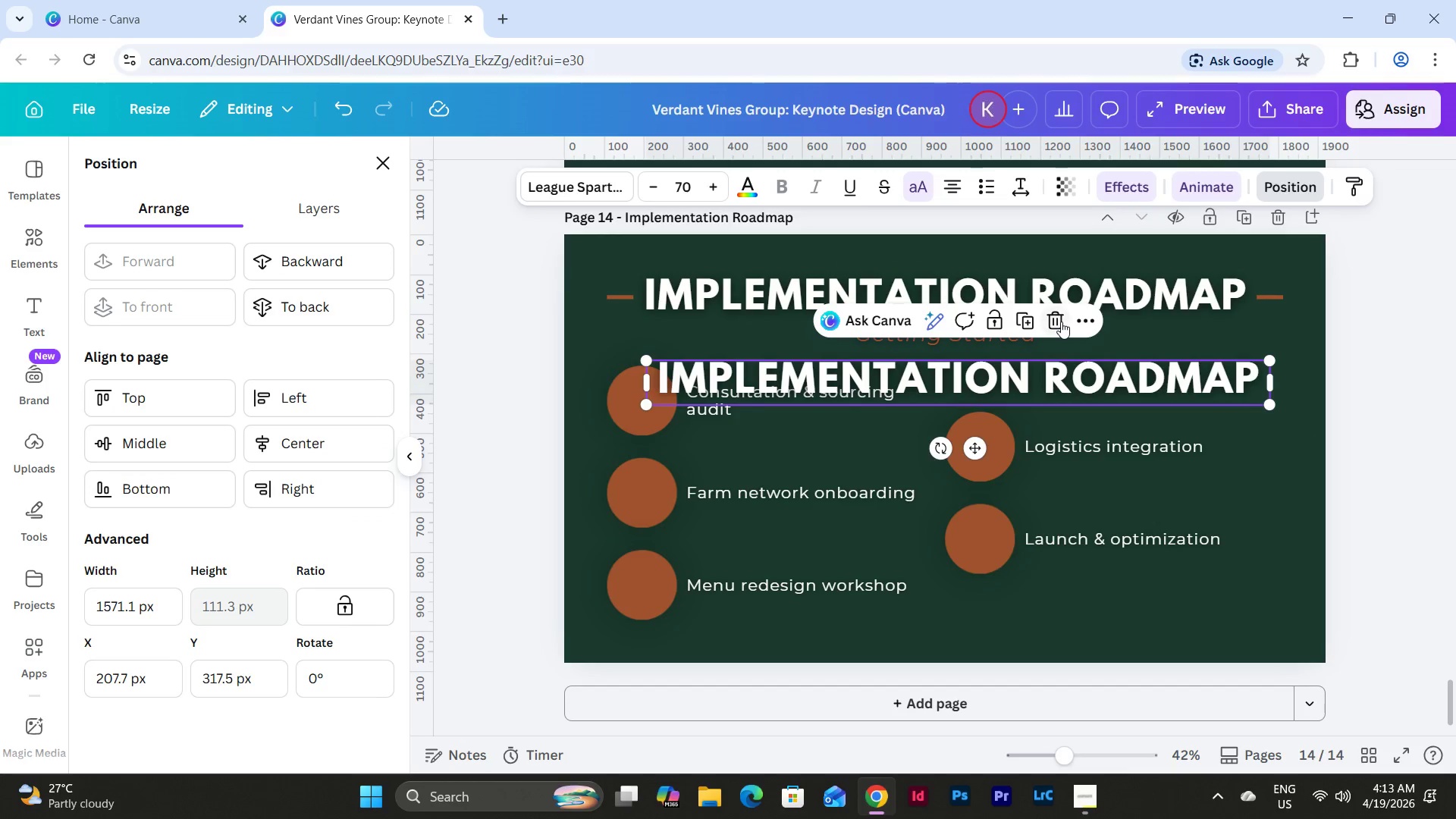 
left_click([1059, 321])
 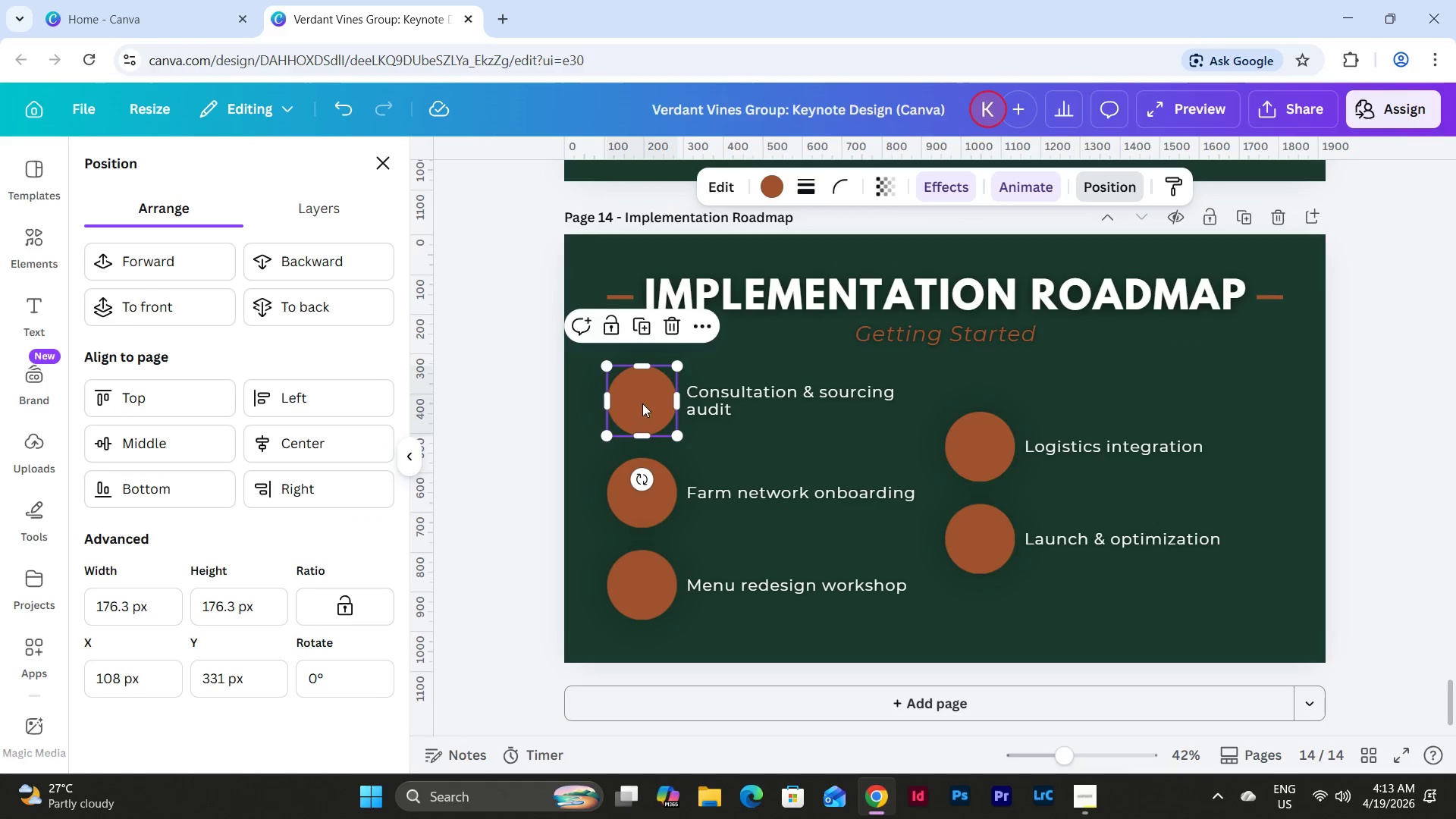 
double_click([649, 403])
 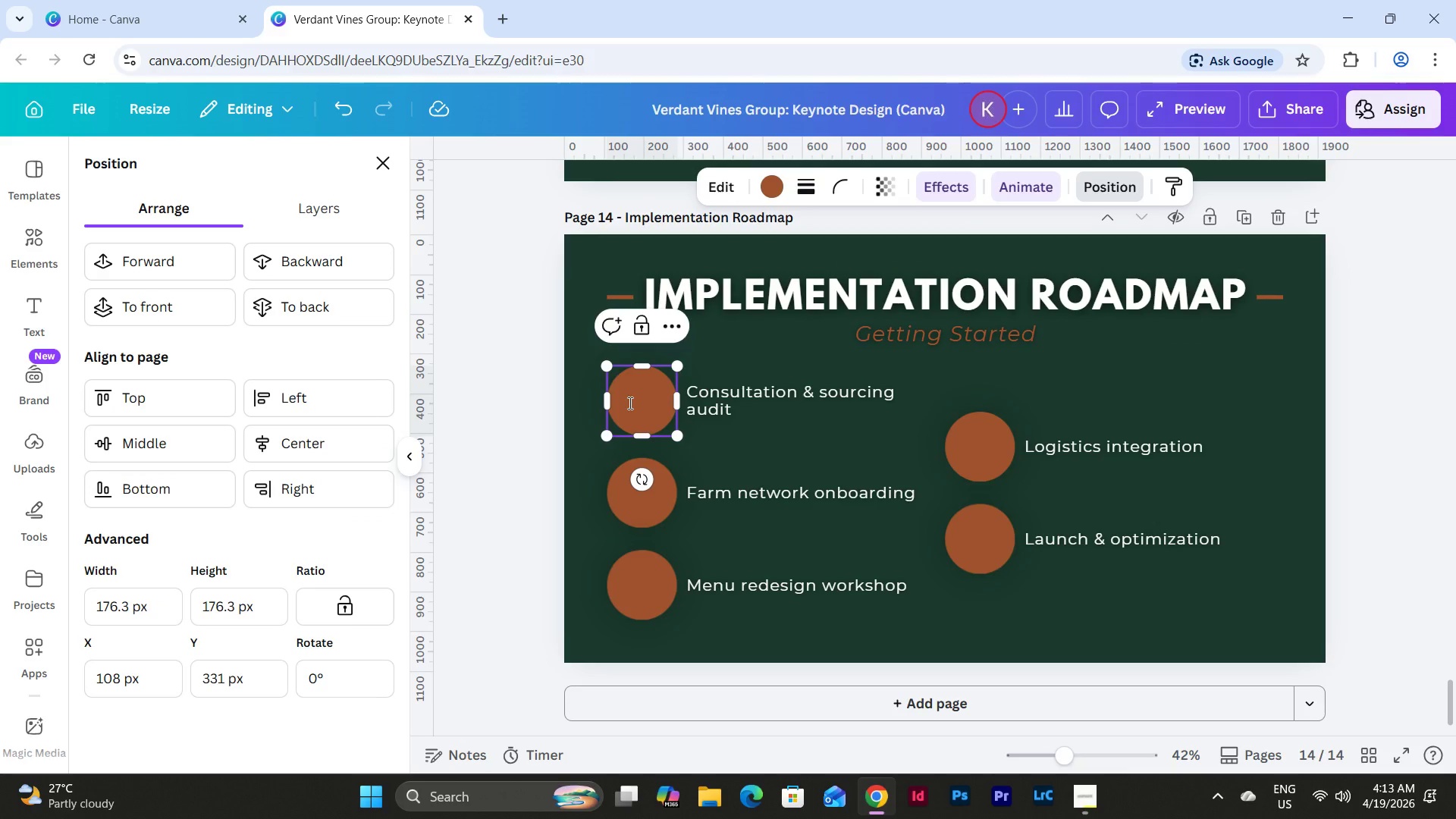 
key(Numpad1)
 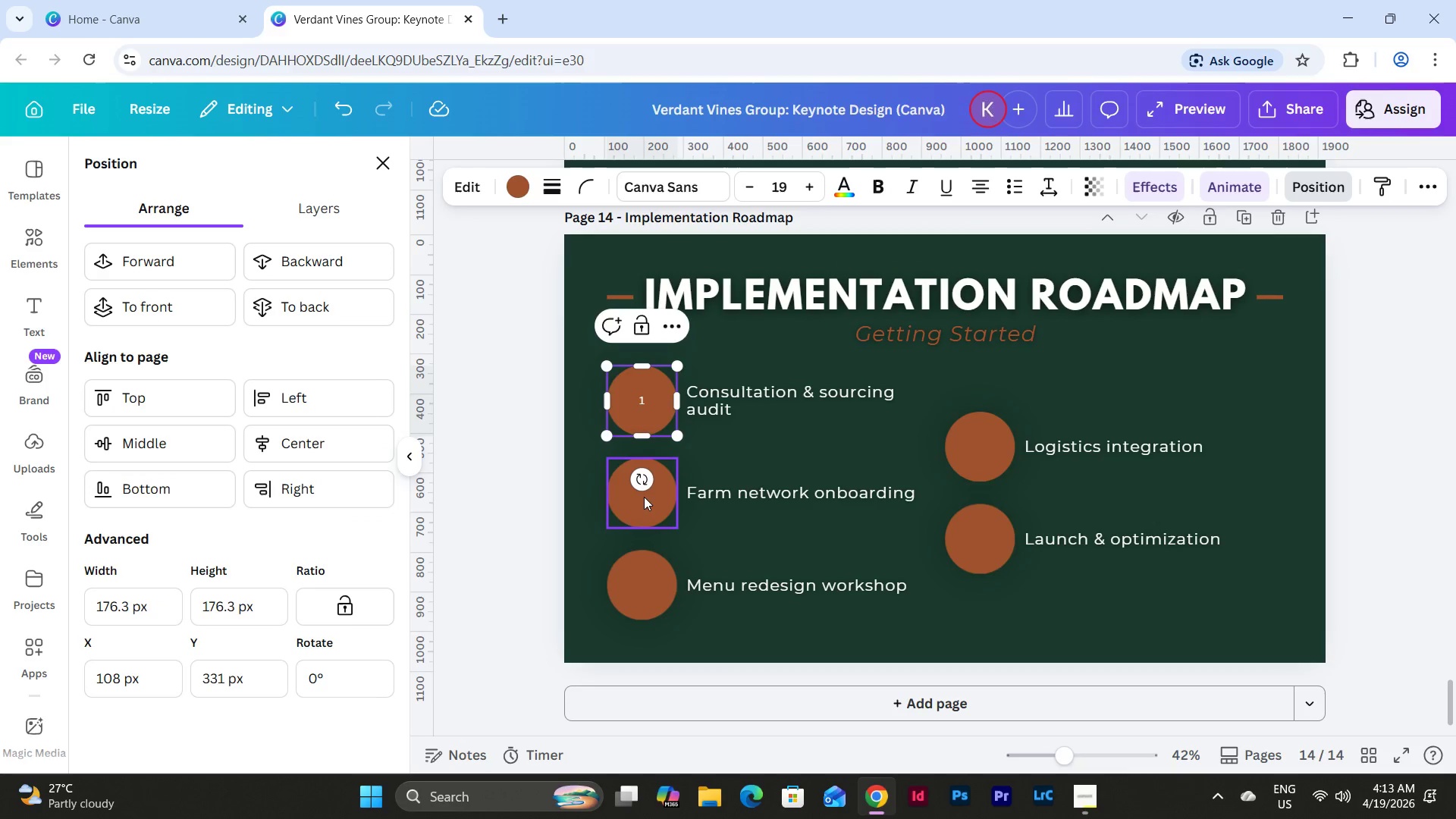 
double_click([644, 497])
 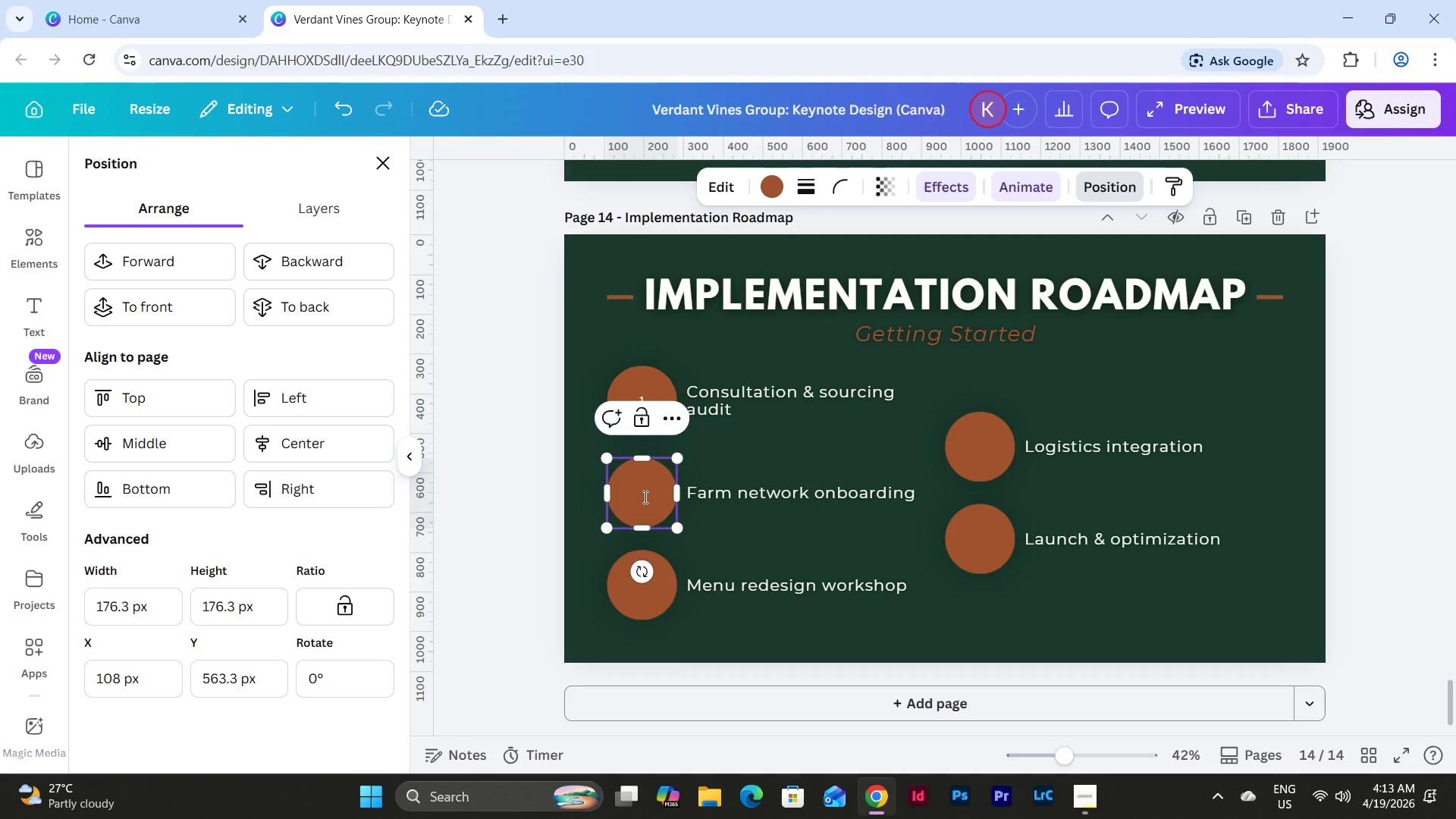 
key(Numpad2)
 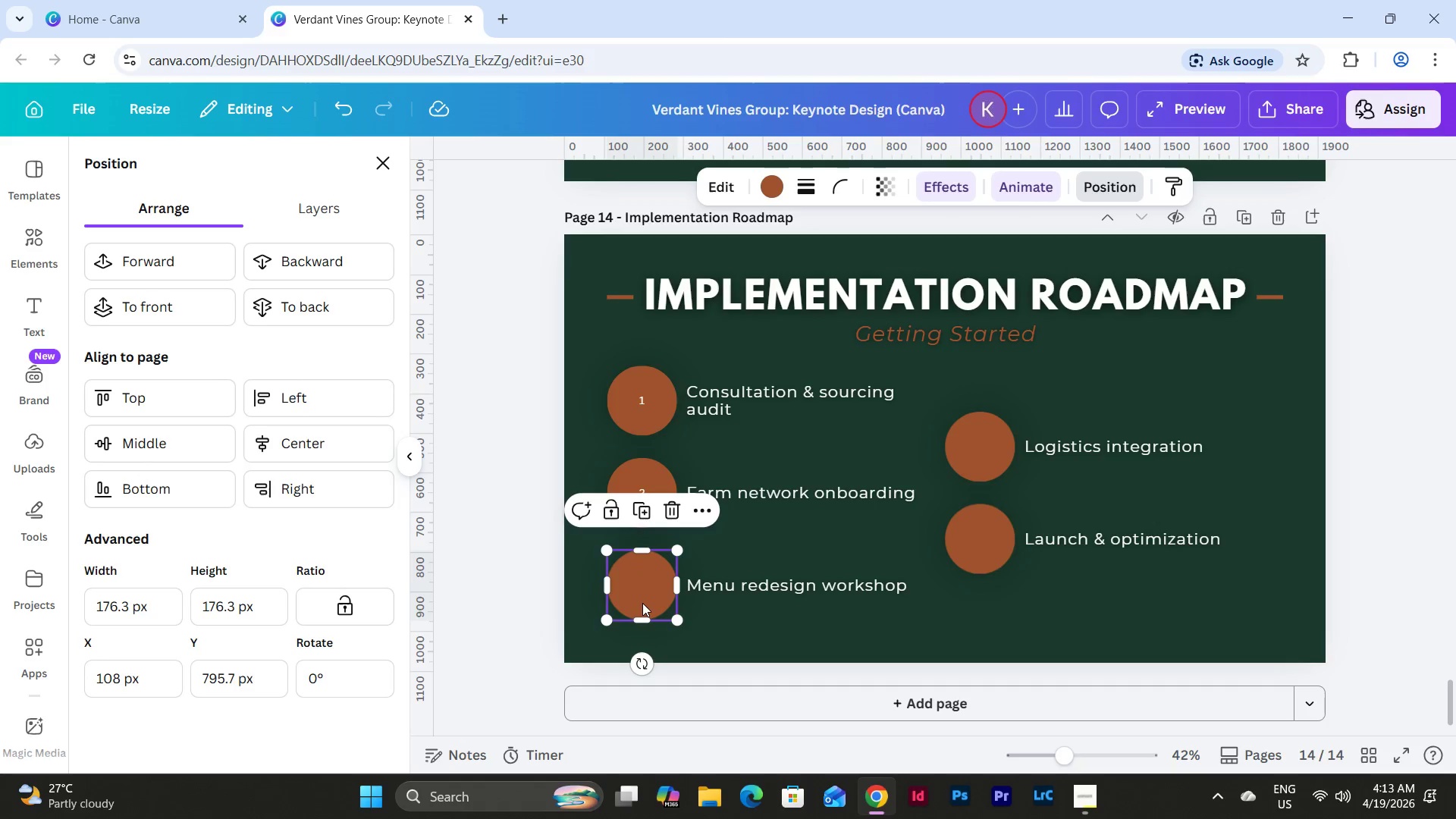 
double_click([642, 603])
 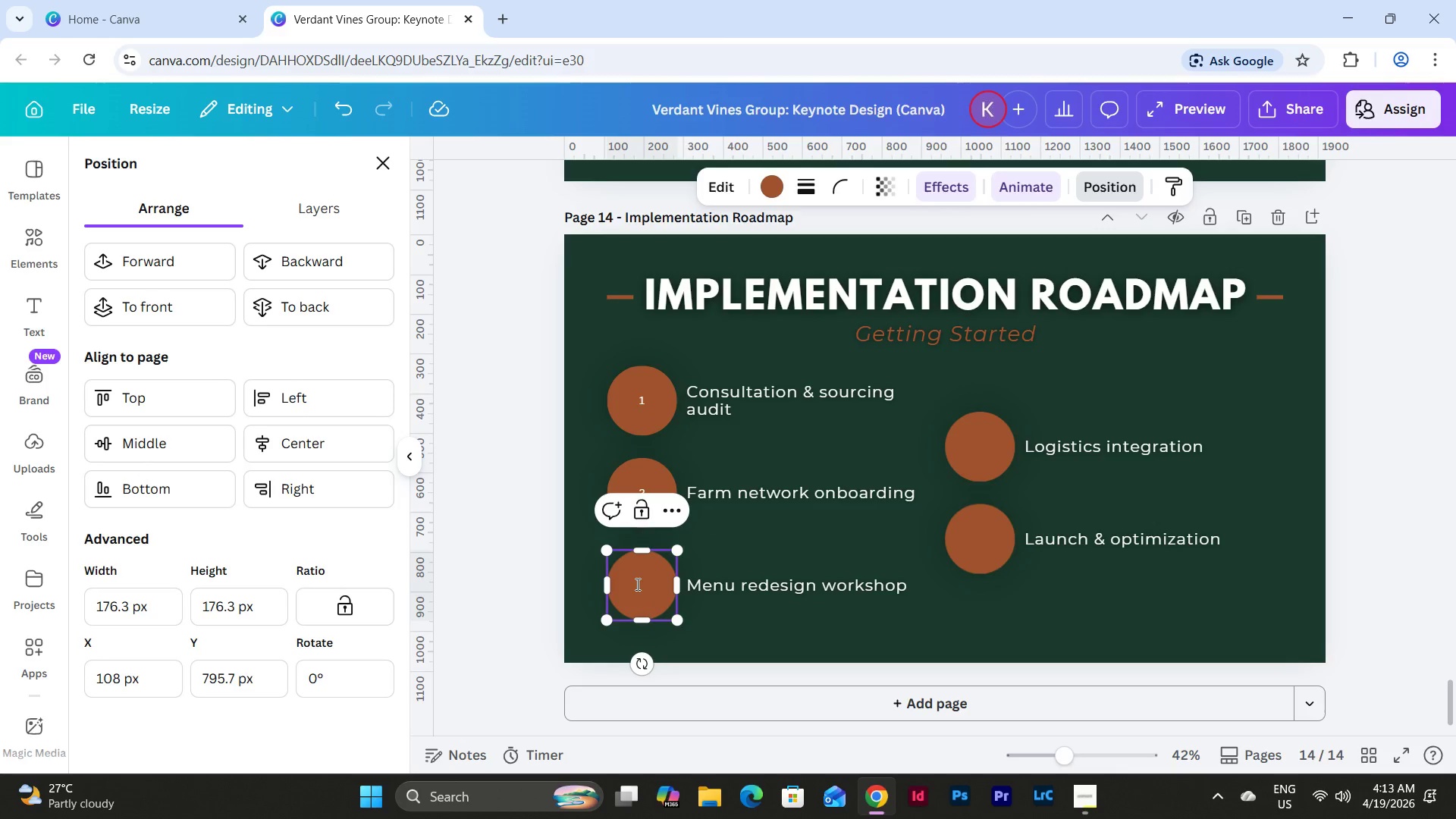 
key(Numpad3)
 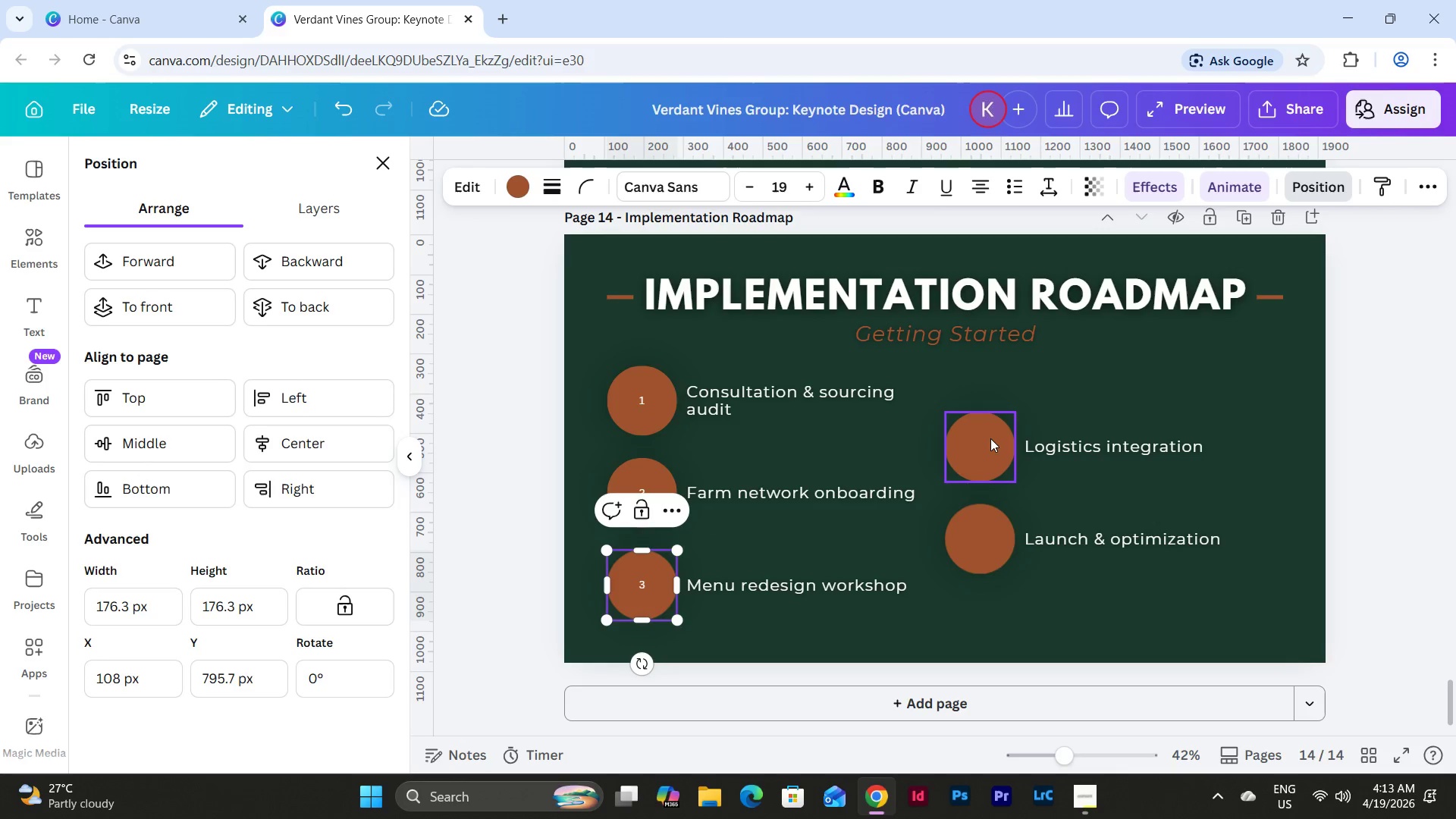 
double_click([988, 438])
 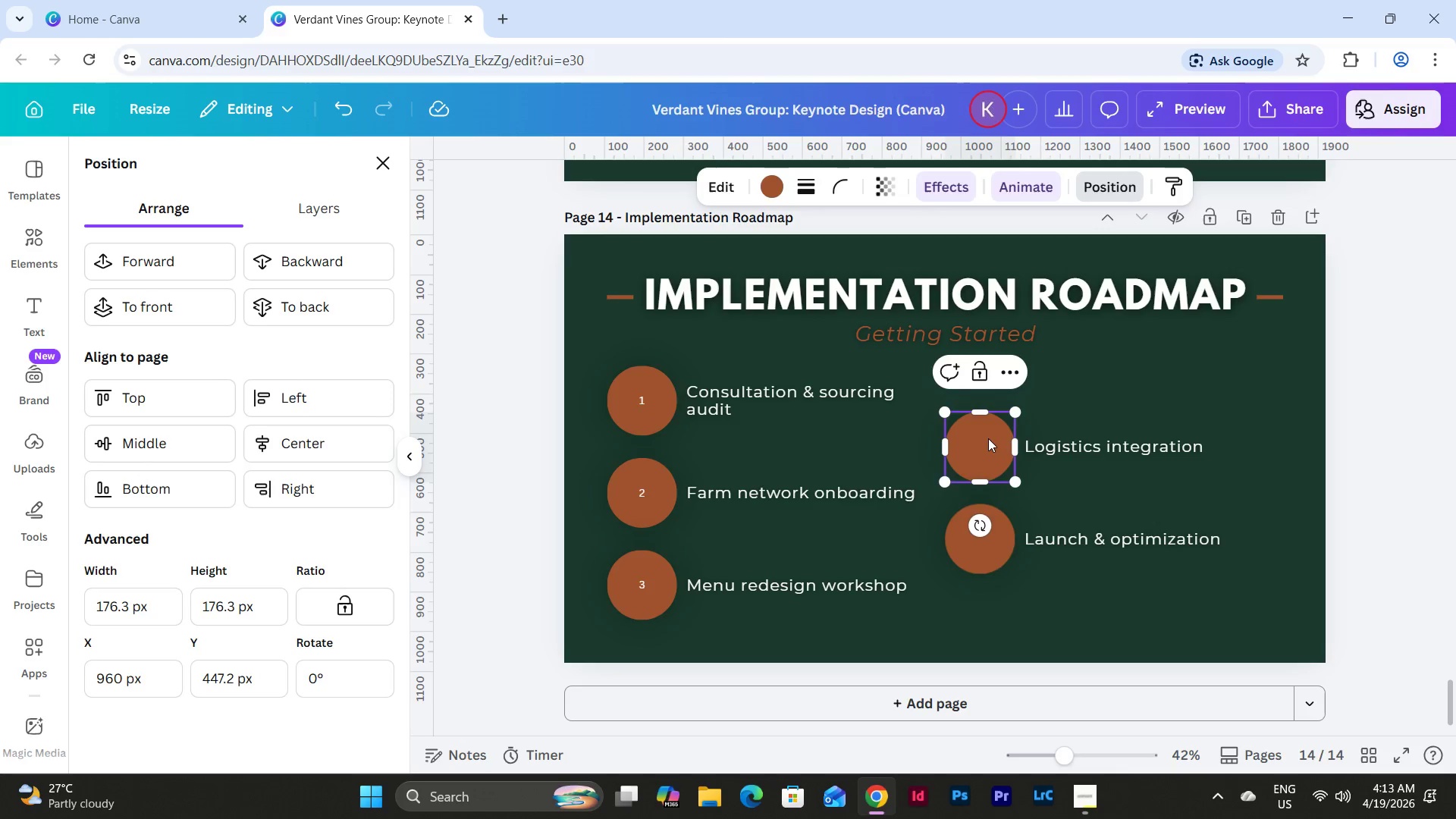 
key(Numpad4)
 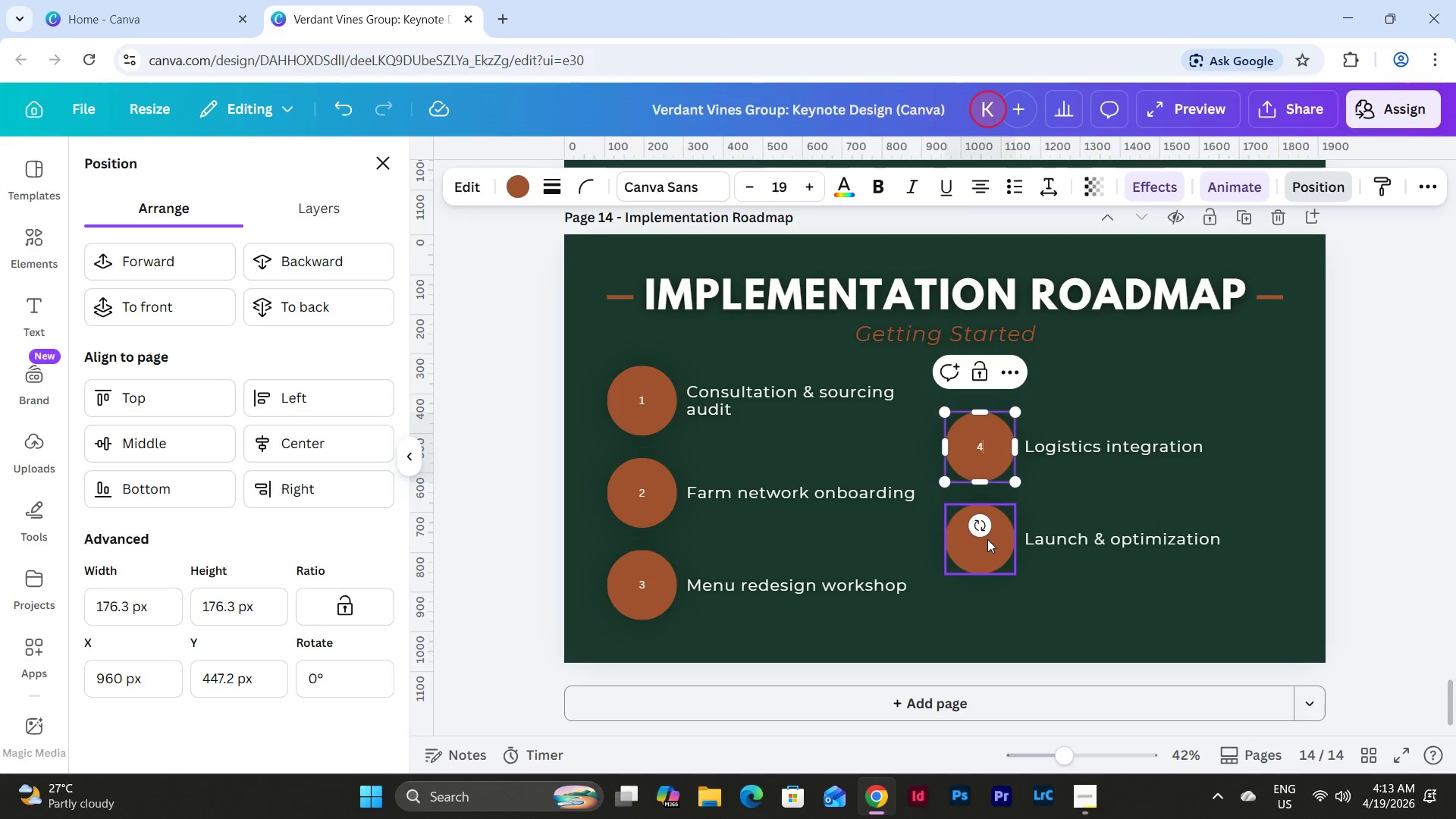 
double_click([987, 539])
 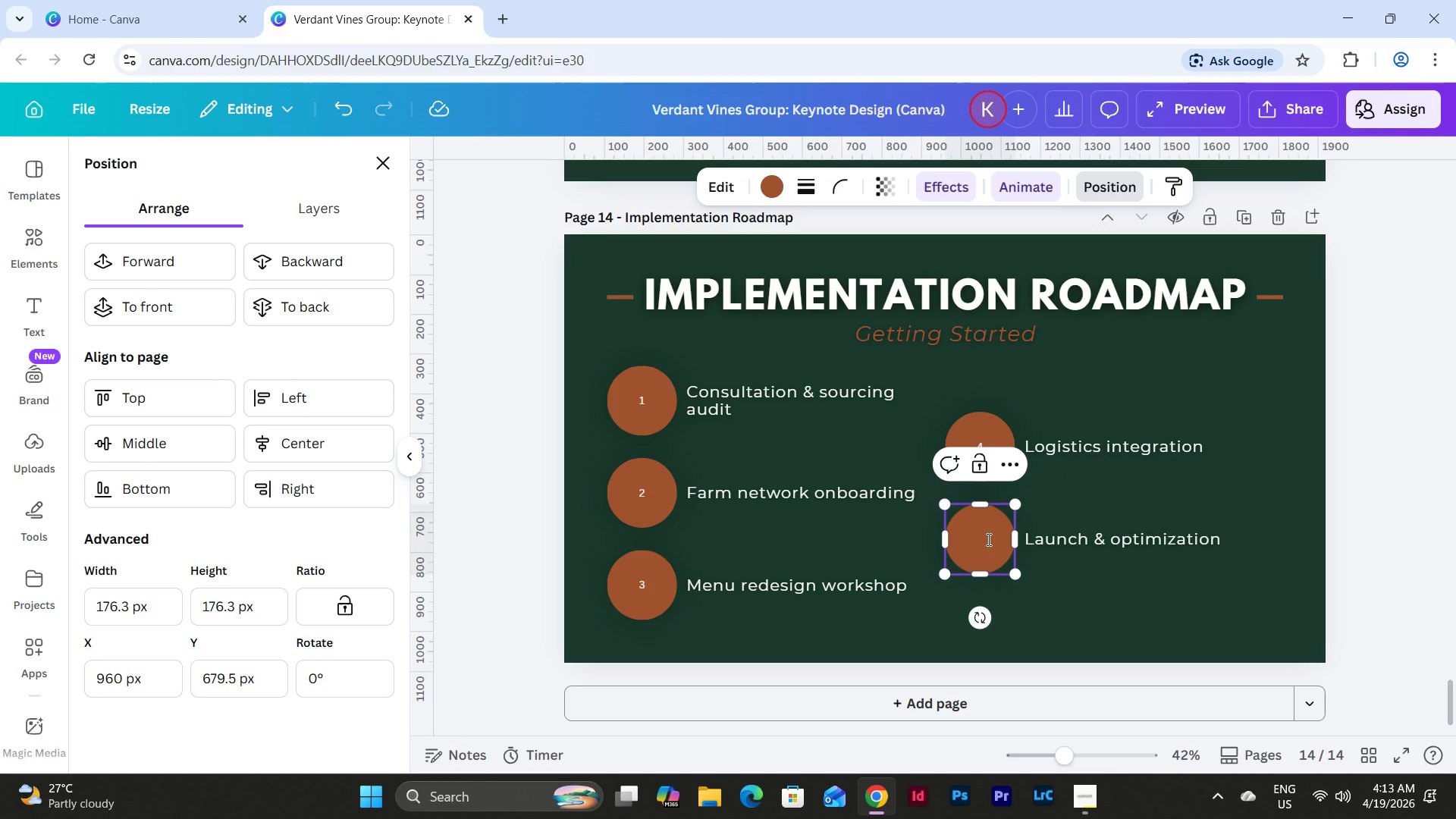 
key(Numpad5)
 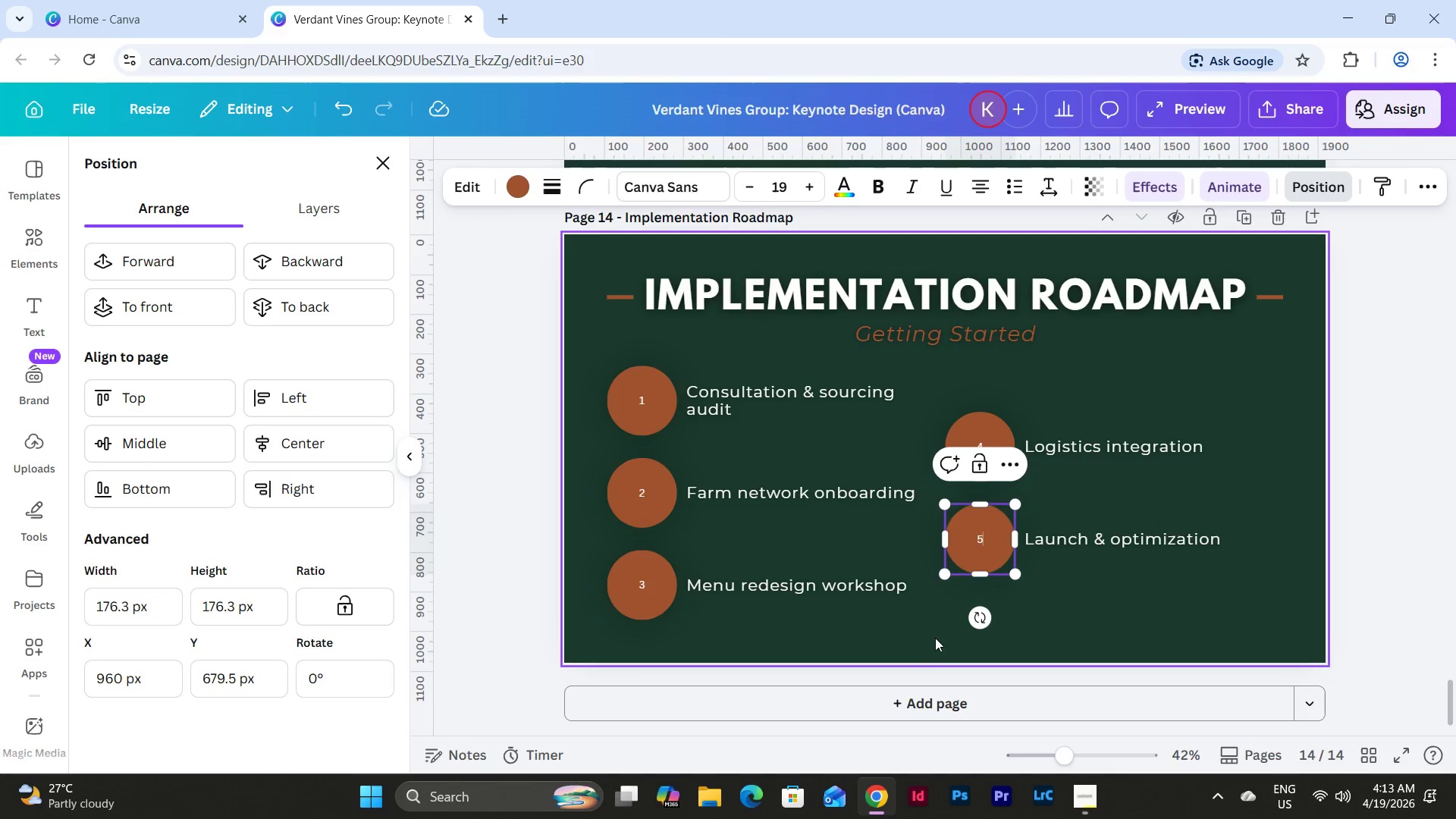 
left_click([940, 612])
 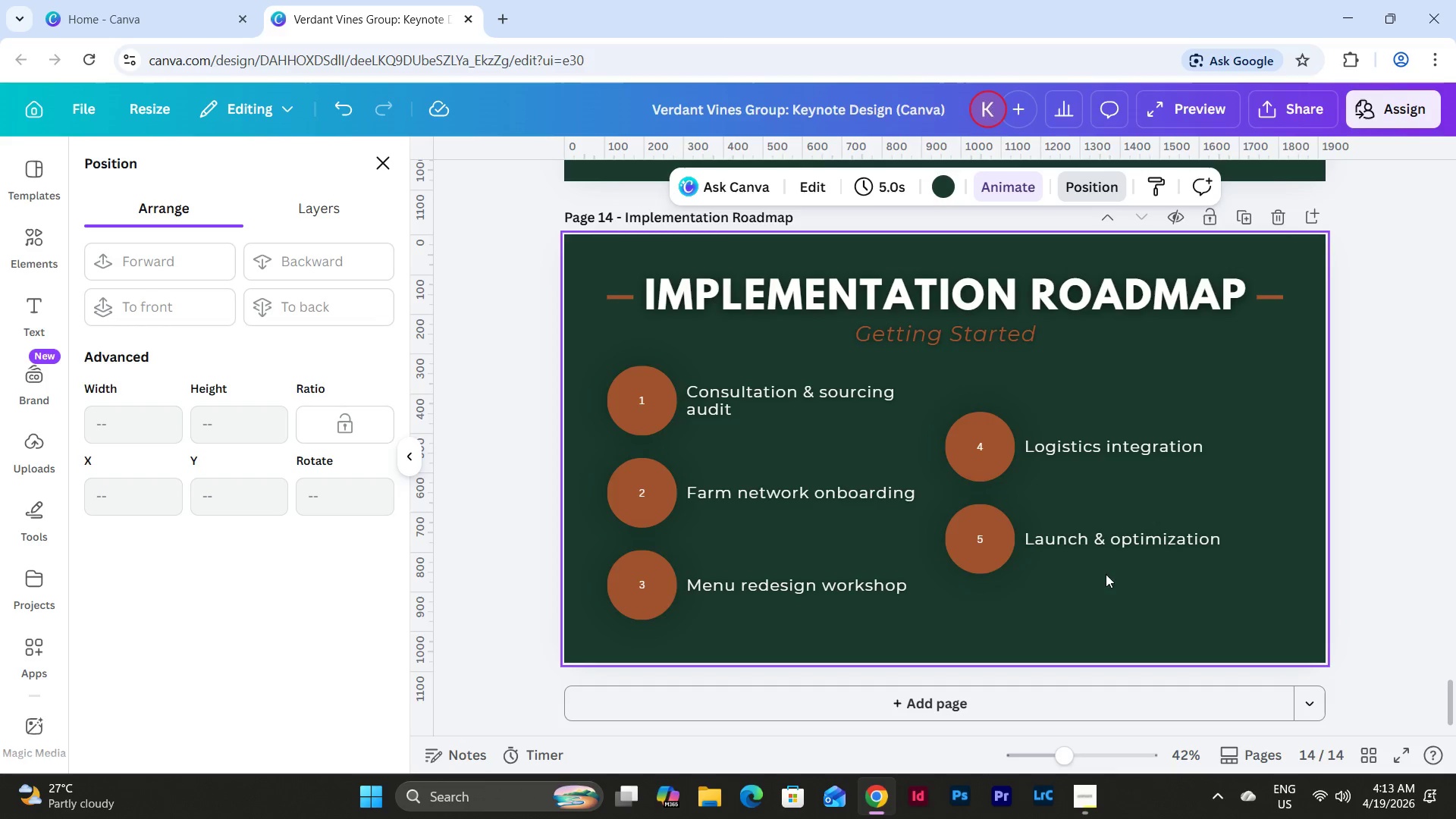 
hold_key(key=ShiftLeft, duration=3.12)
left_click([997, 538])
 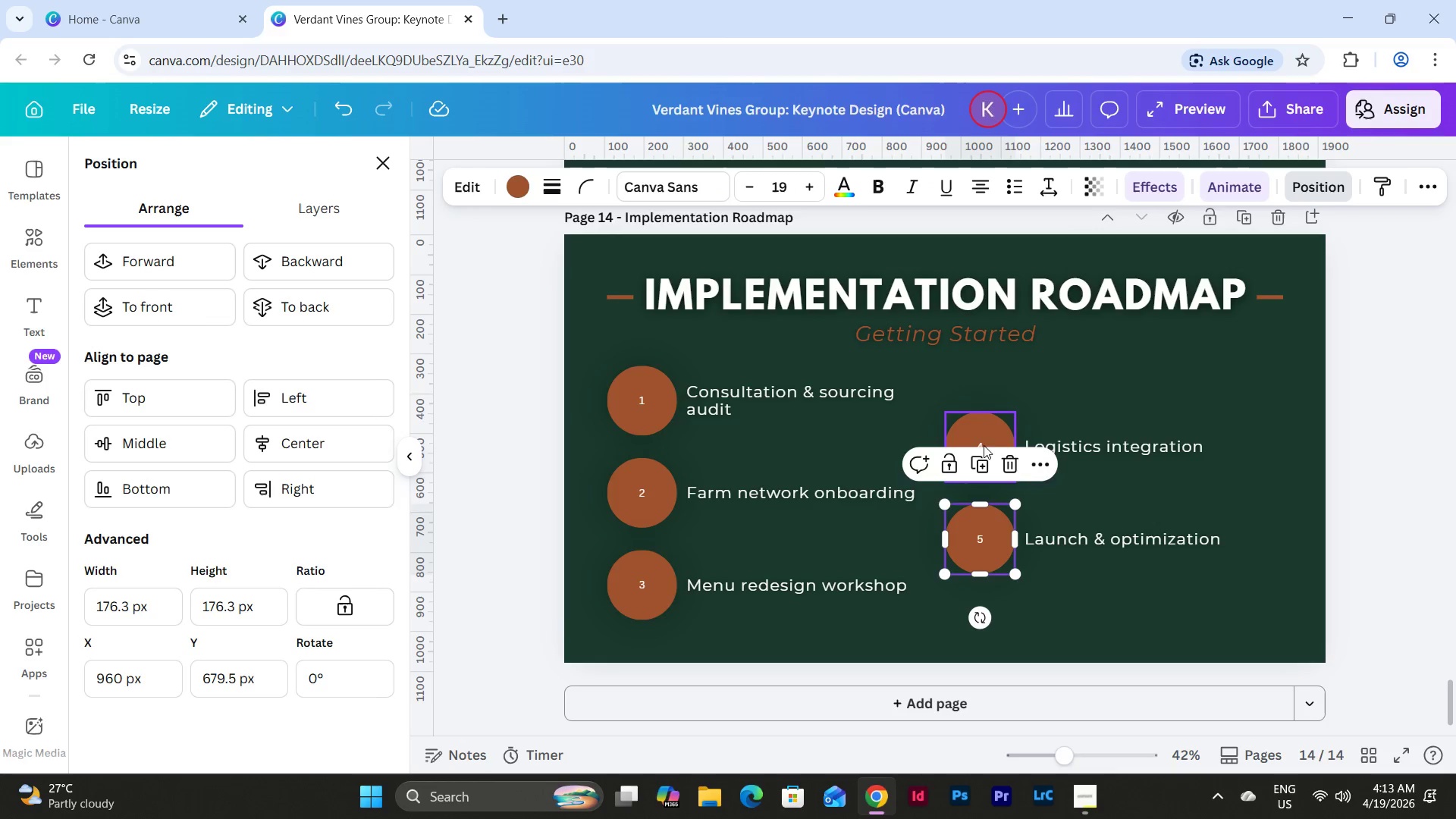 
left_click([977, 428])
 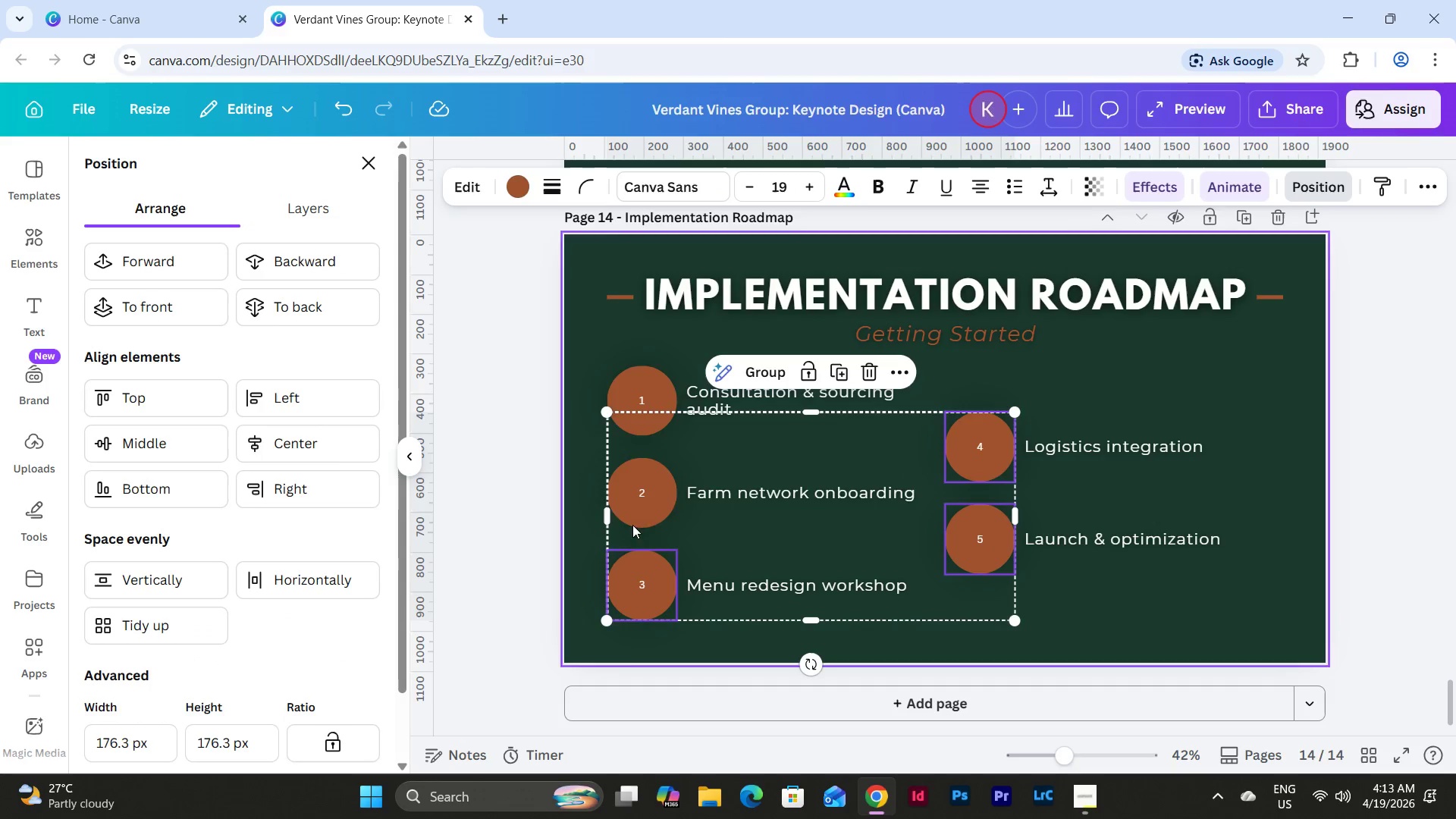 
double_click([640, 497])
 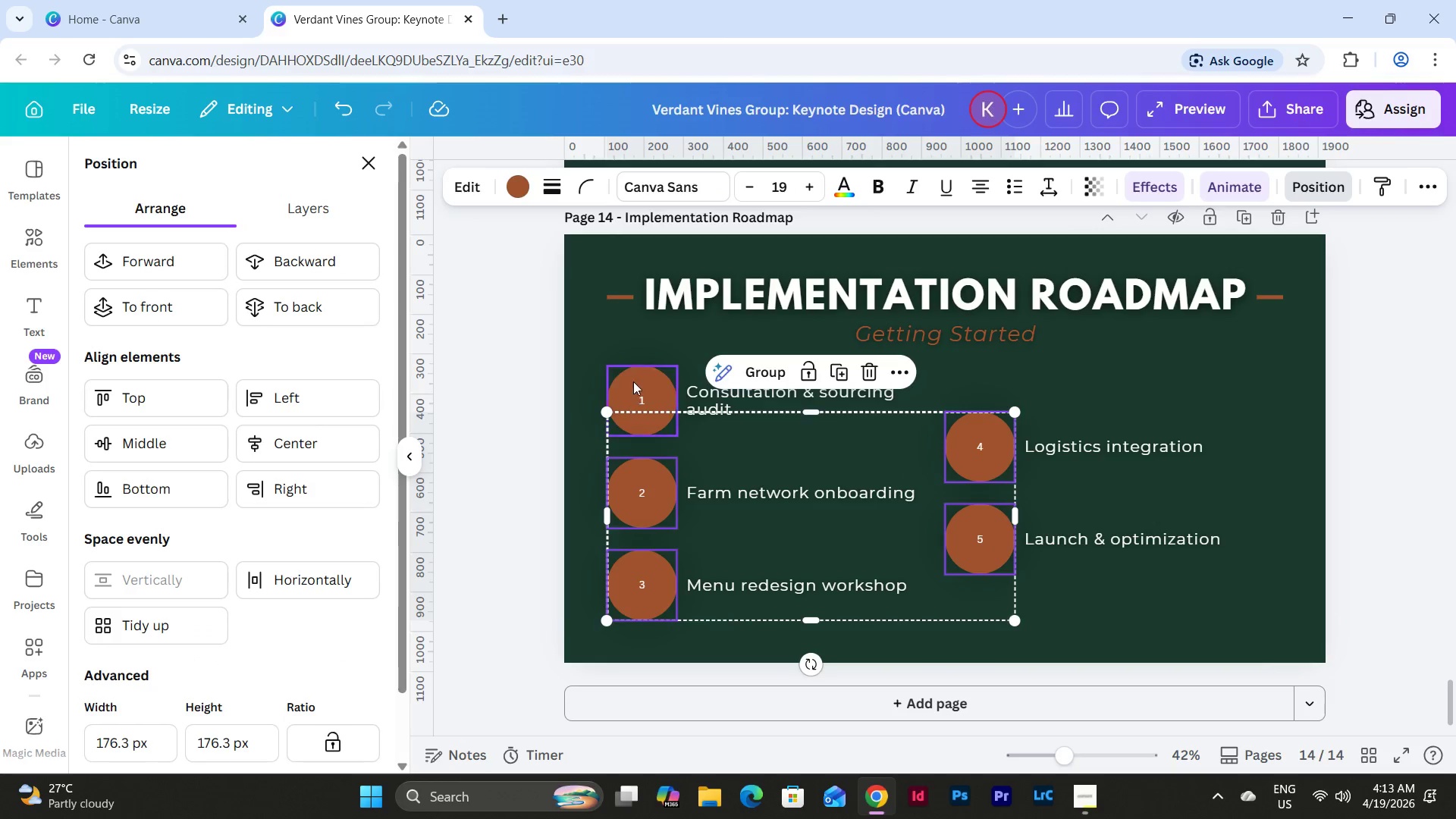 
left_click([633, 381])
 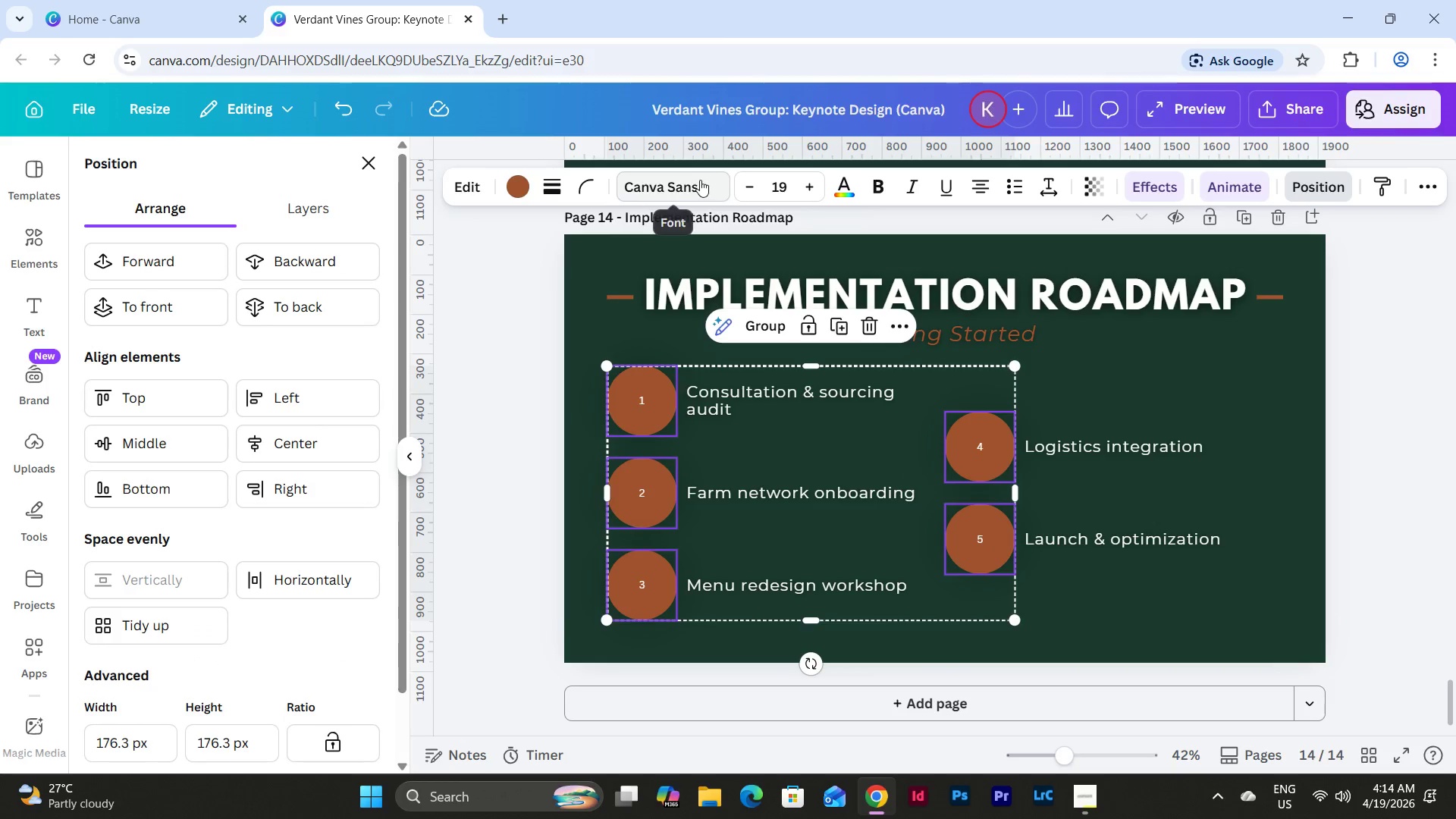 
left_click([680, 184])
 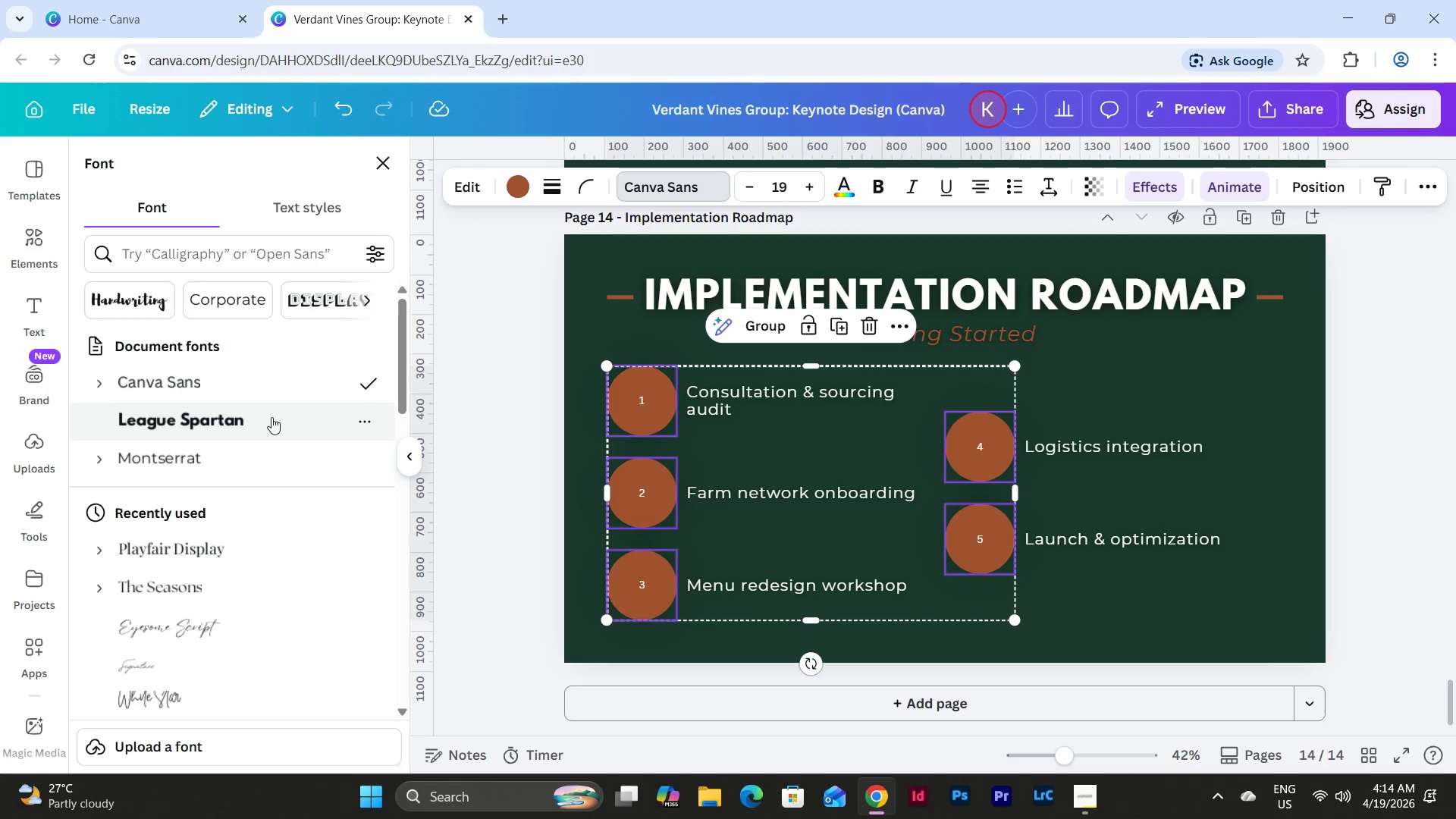 
left_click([240, 450])
 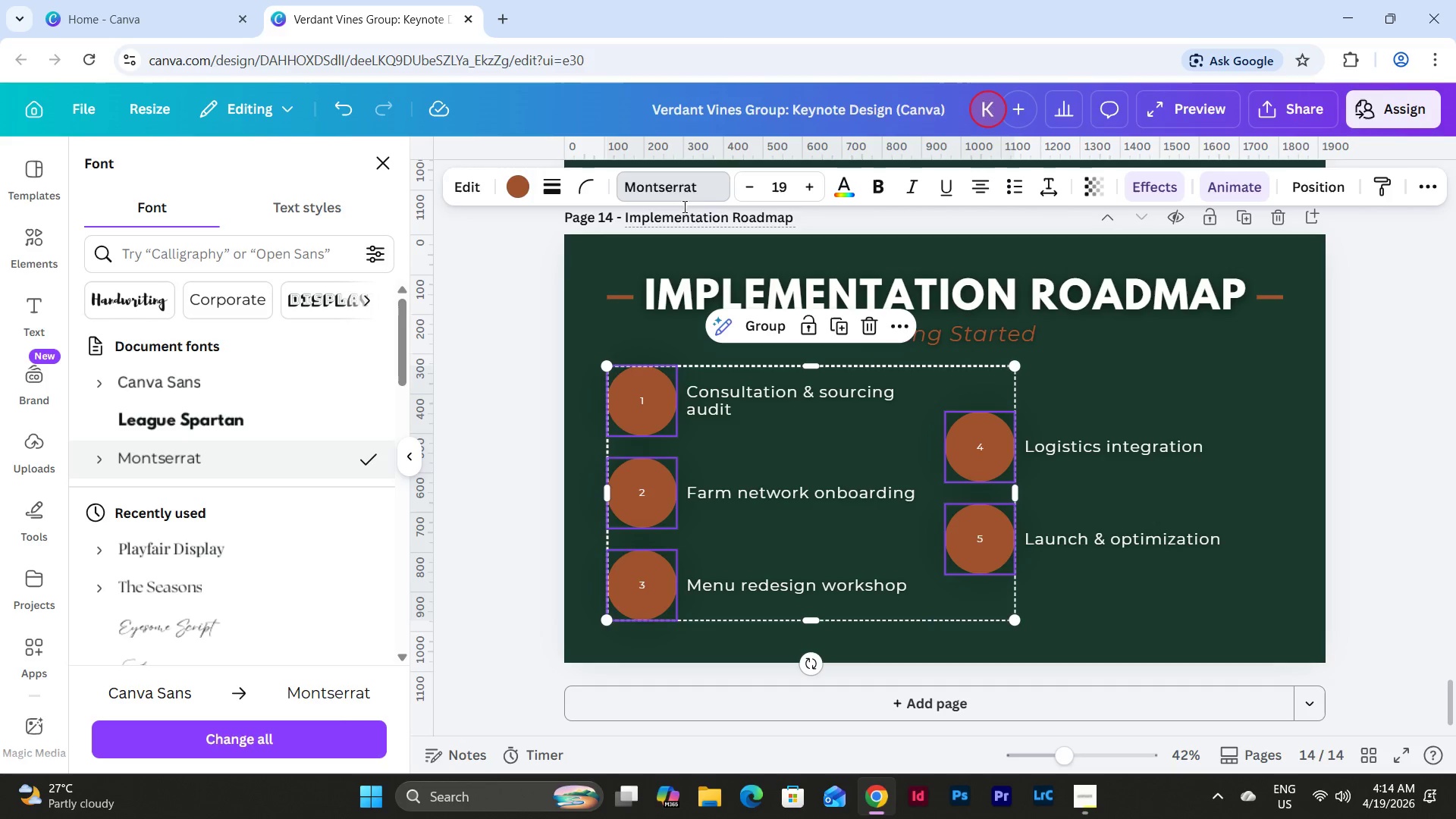 
mouse_move([791, 208])
 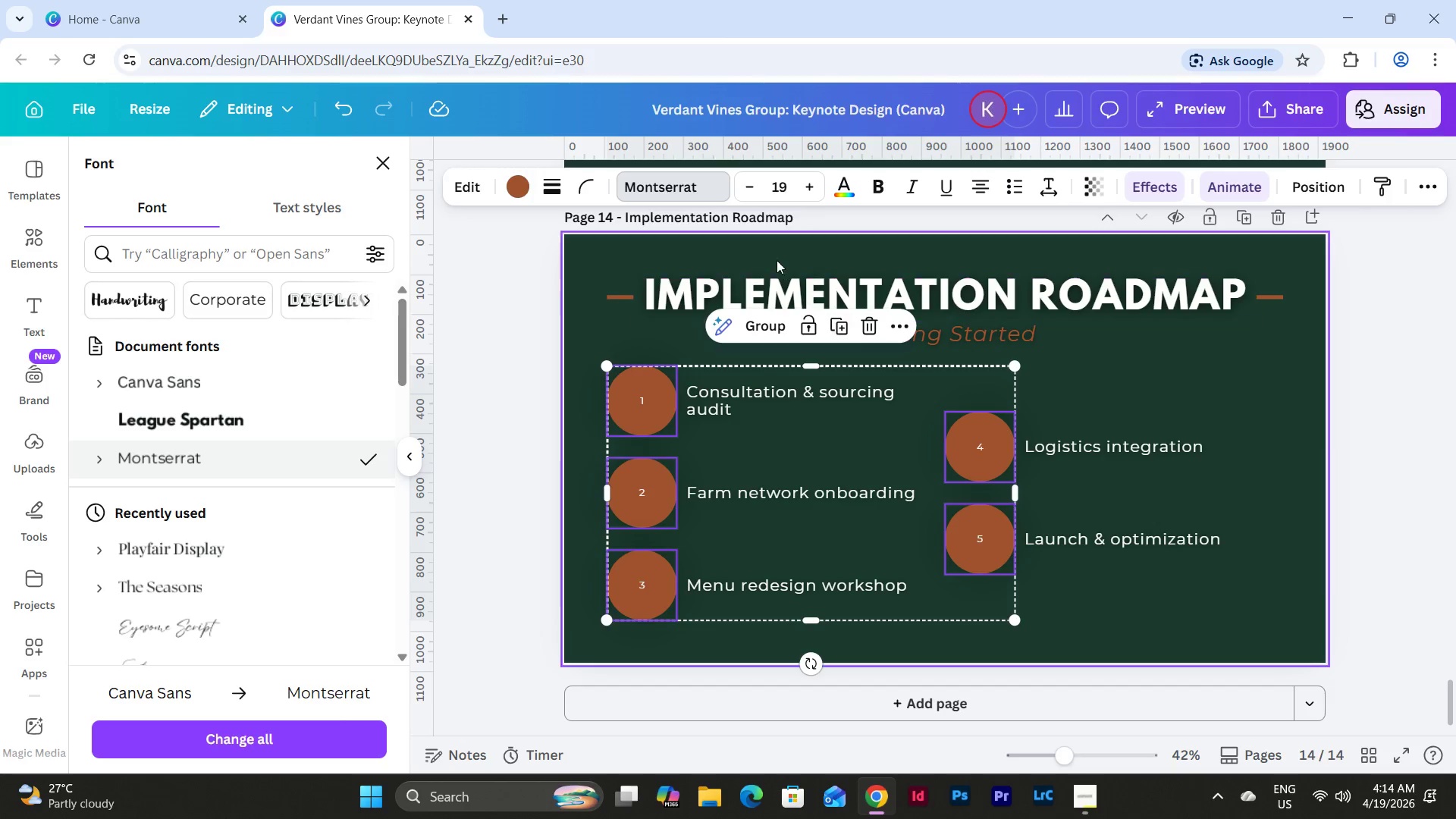 
left_click([777, 178])
 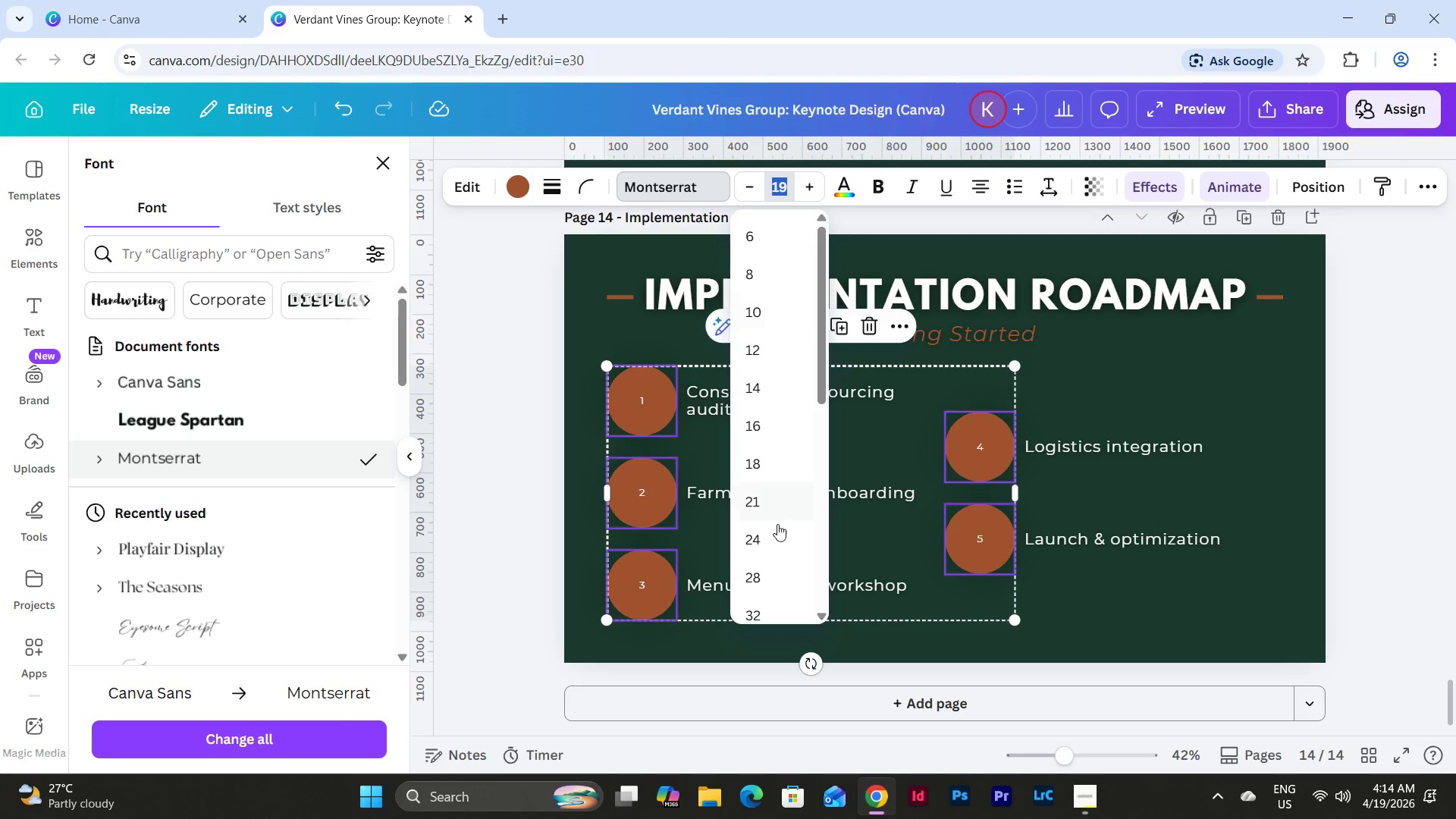 
scroll: coordinate [777, 524], scroll_direction: down, amount: 2.0
 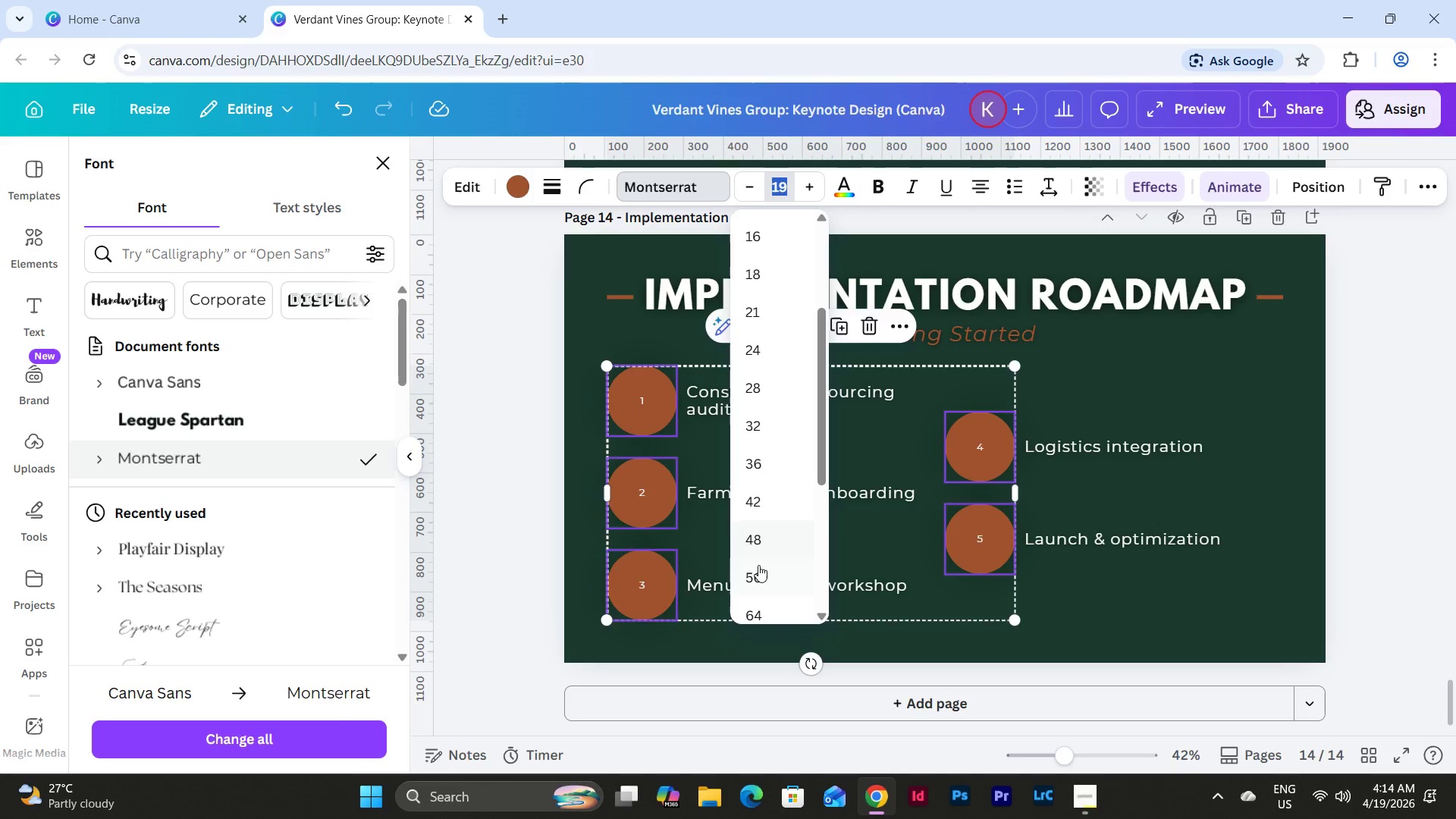 
left_click([758, 585])
 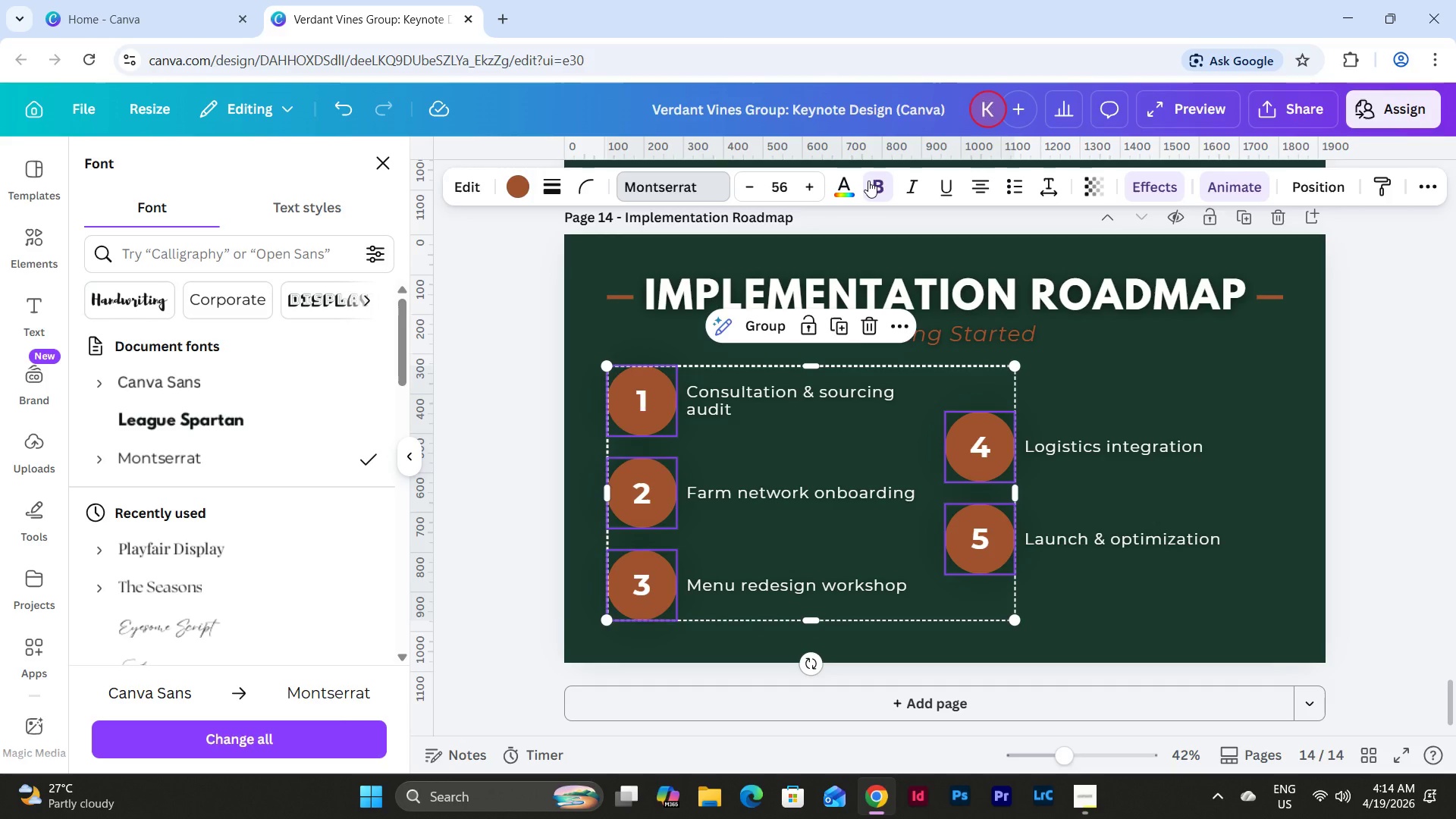 
scroll: coordinate [832, 329], scroll_direction: up, amount: 4.0
 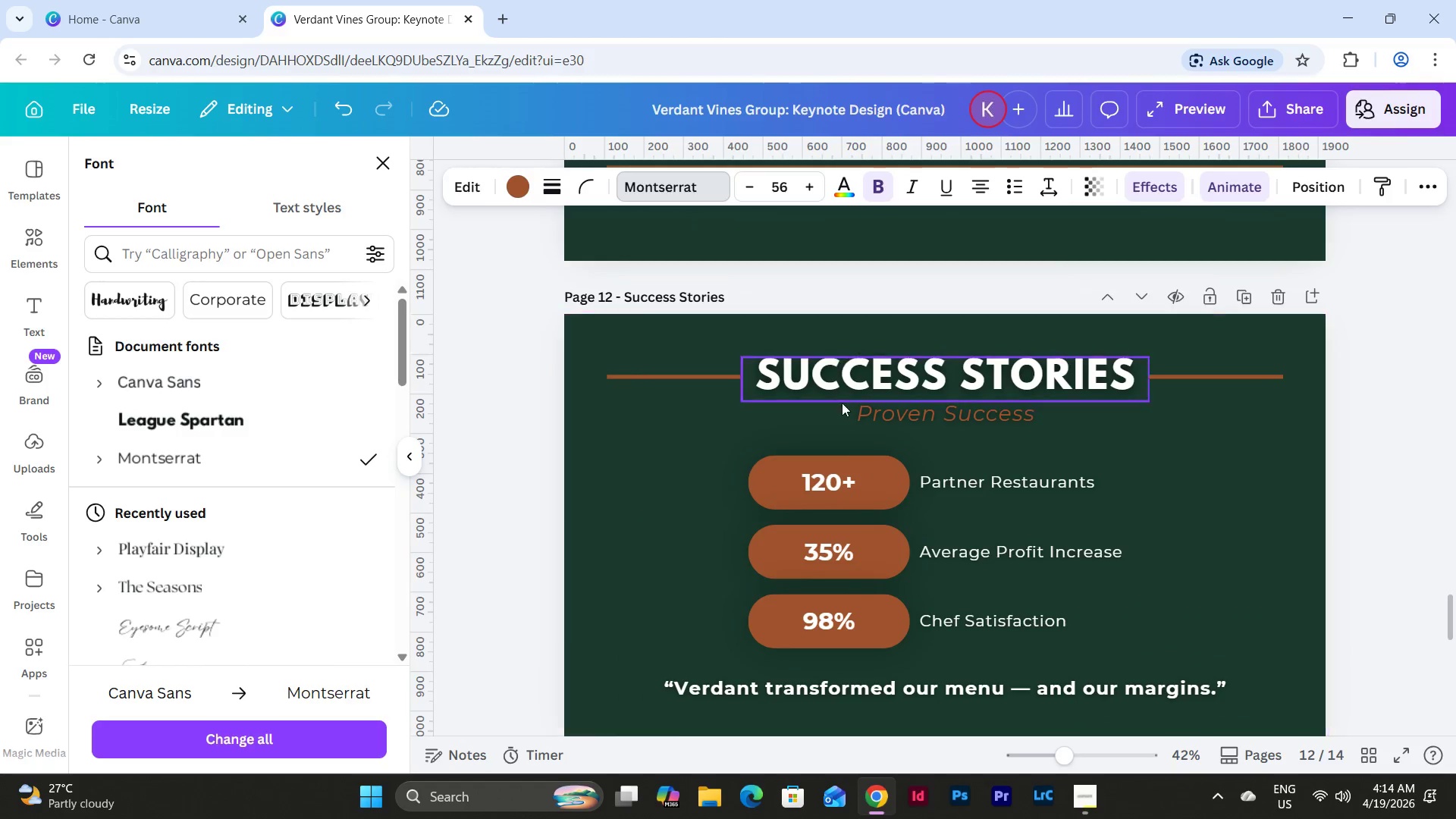 
left_click([841, 480])
 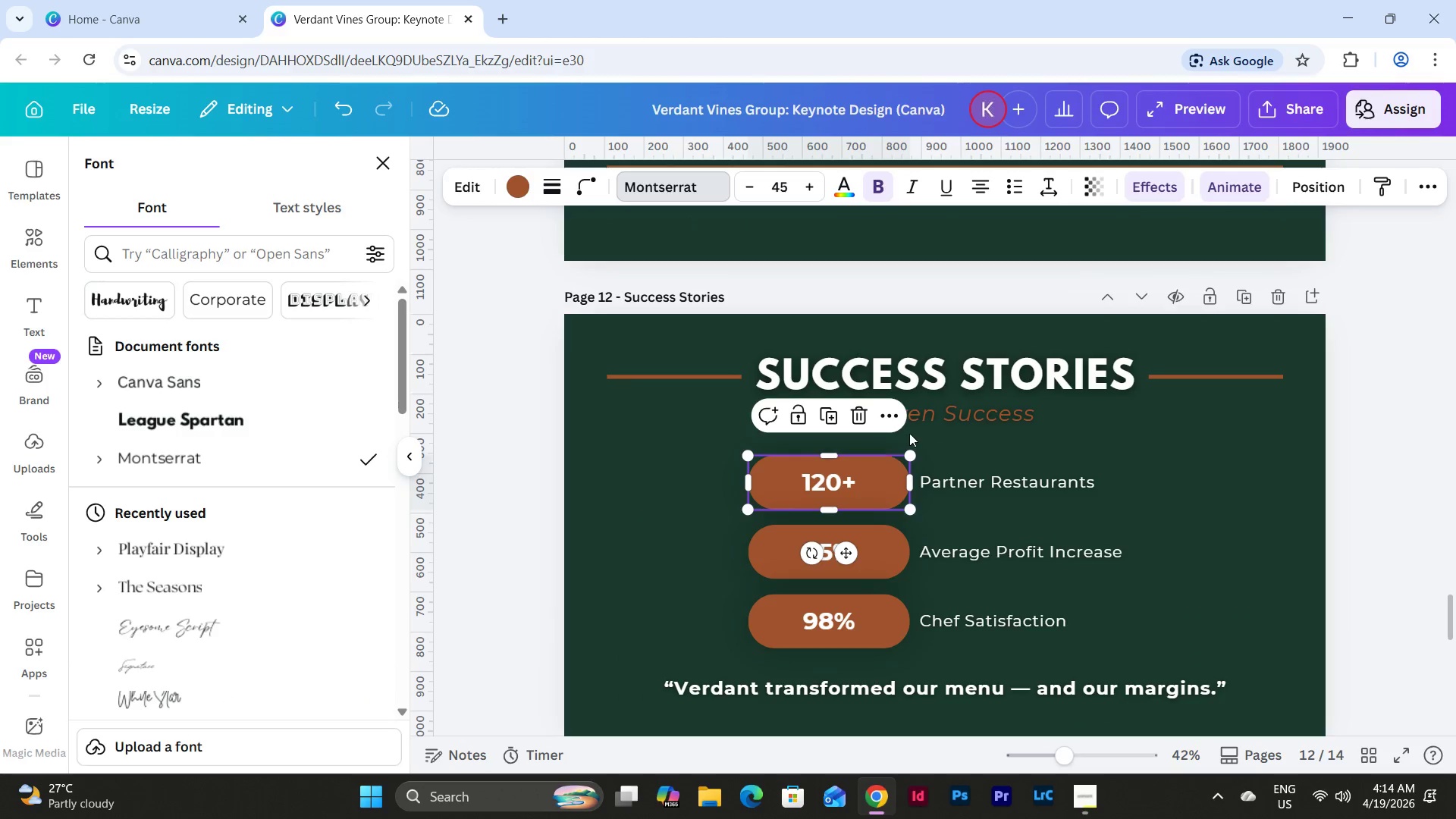 
scroll: coordinate [910, 432], scroll_direction: down, amount: 15.0
 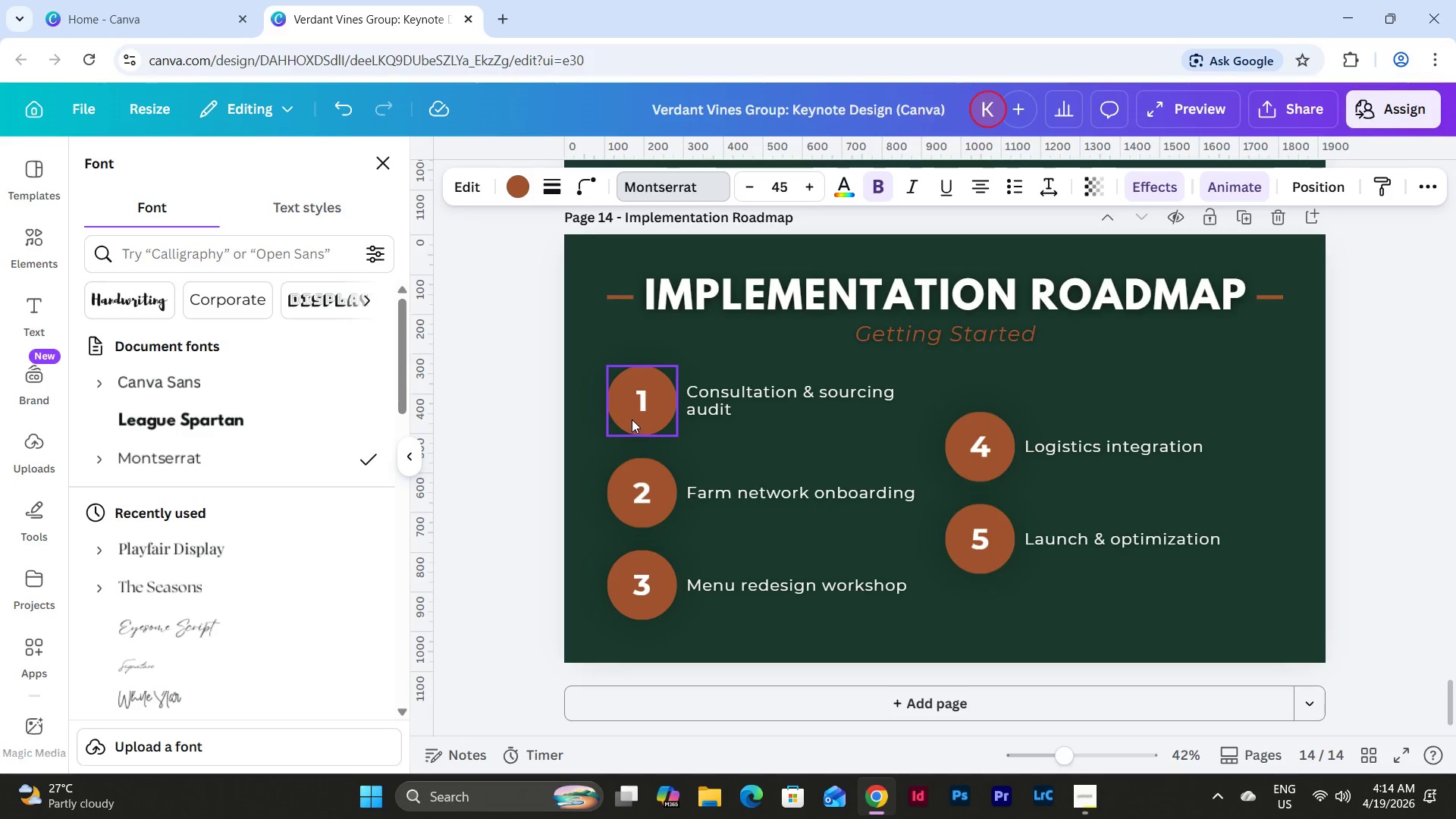 
hold_key(key=ShiftLeft, duration=0.89)
left_click([651, 409])
 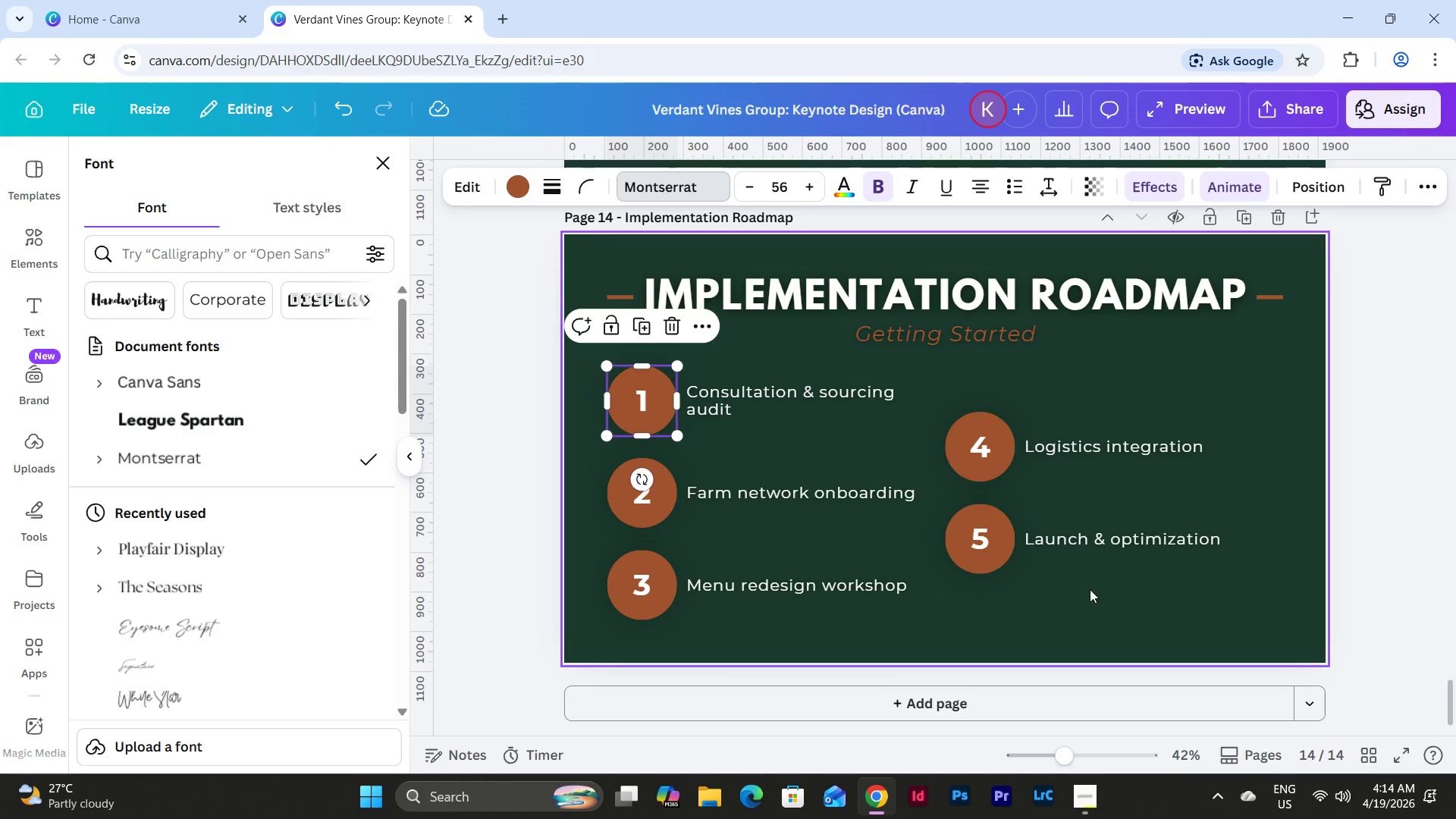 
left_click([1103, 604])
 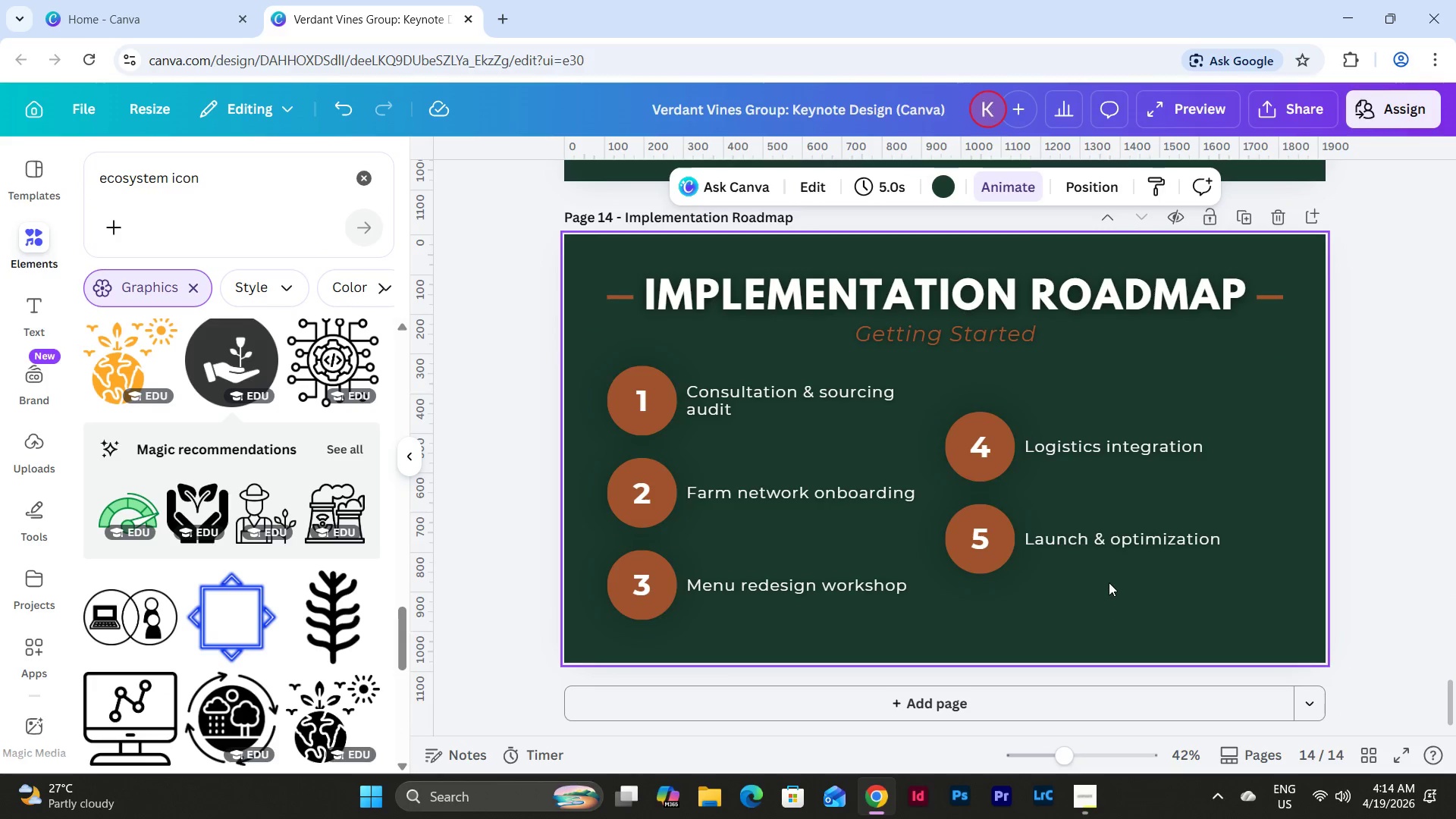 
scroll: coordinate [1111, 575], scroll_direction: up, amount: 3.0
 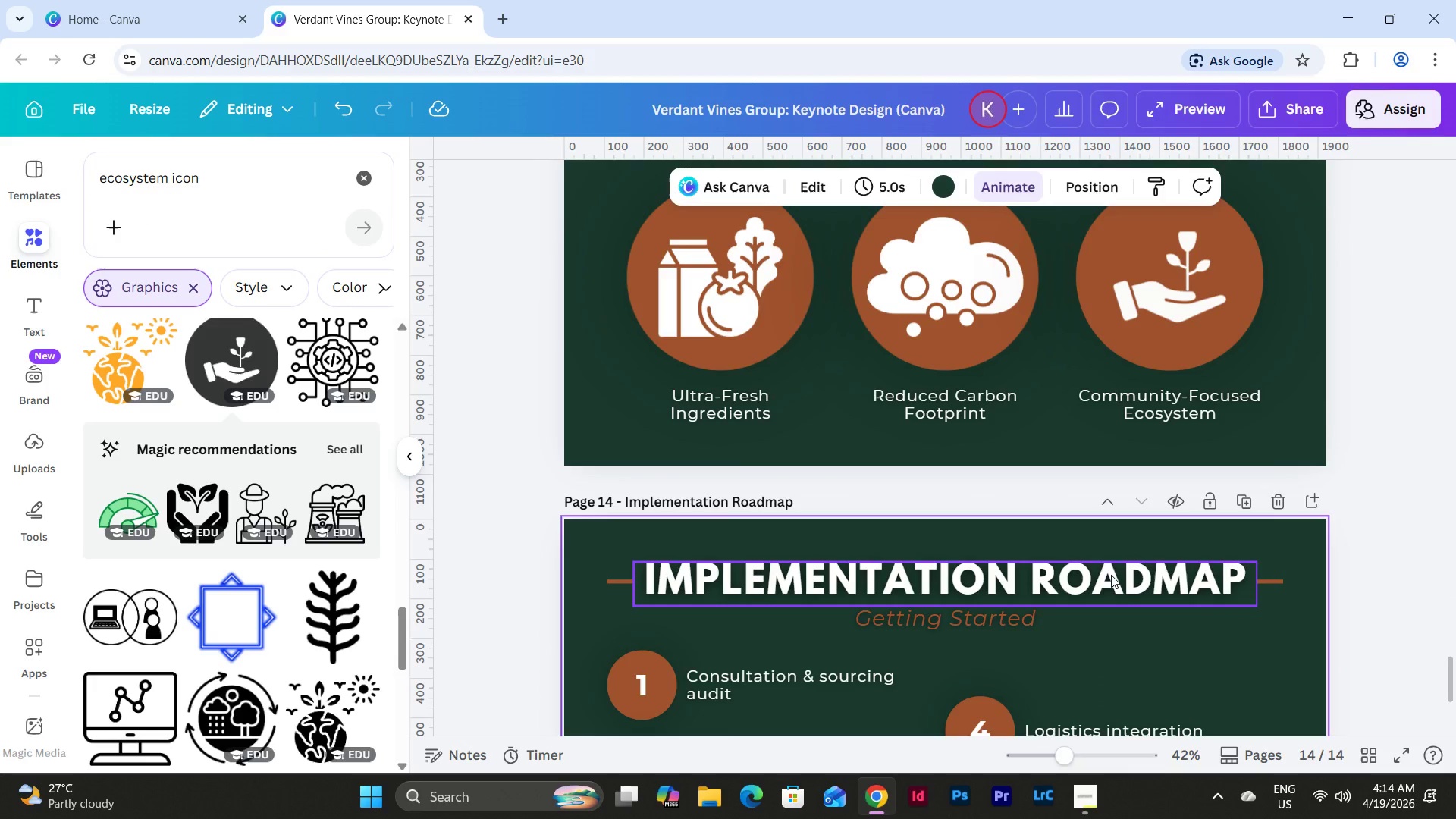 
scroll: coordinate [1111, 575], scroll_direction: down, amount: 2.0
 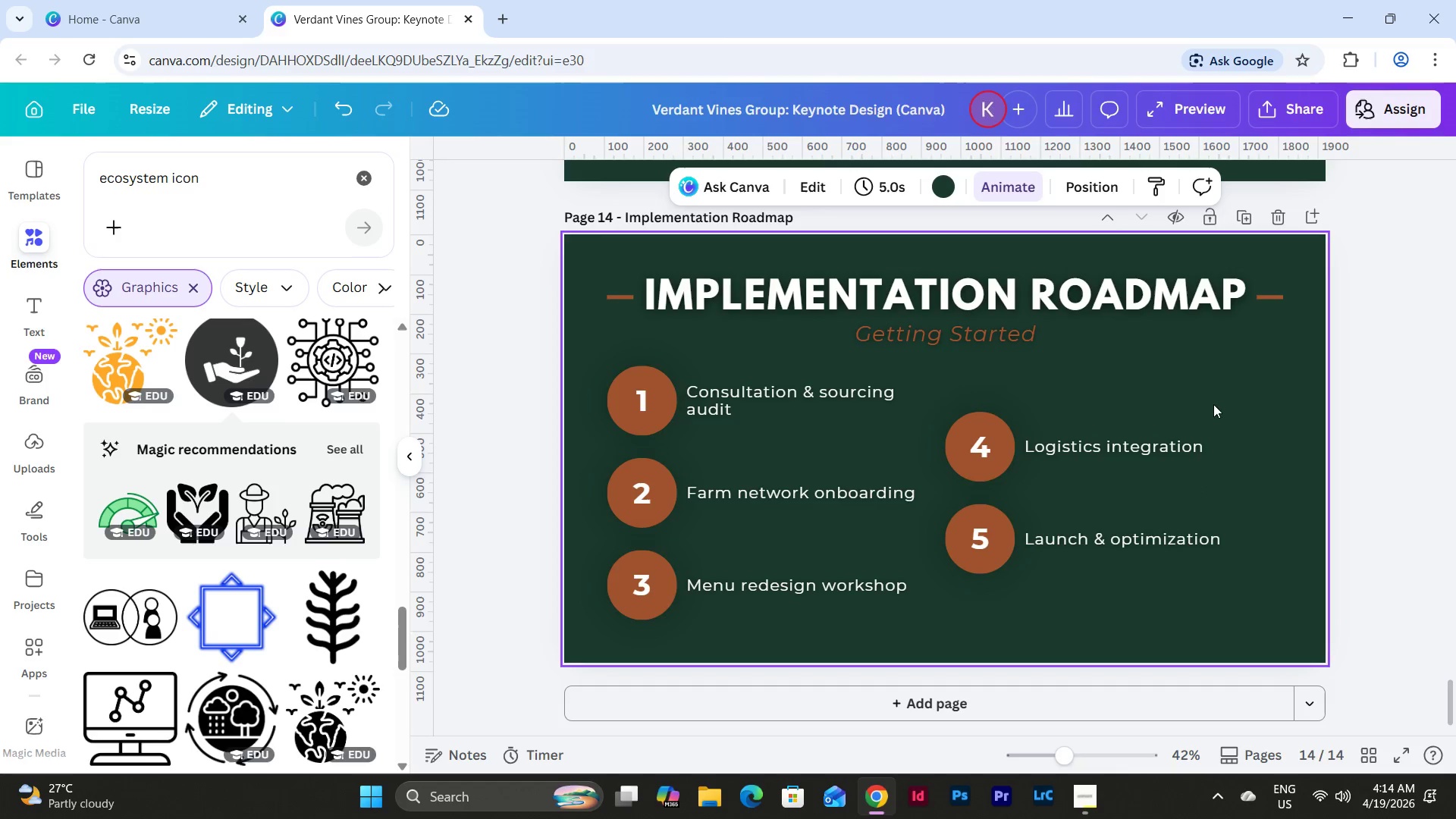 
left_click([1237, 449])
 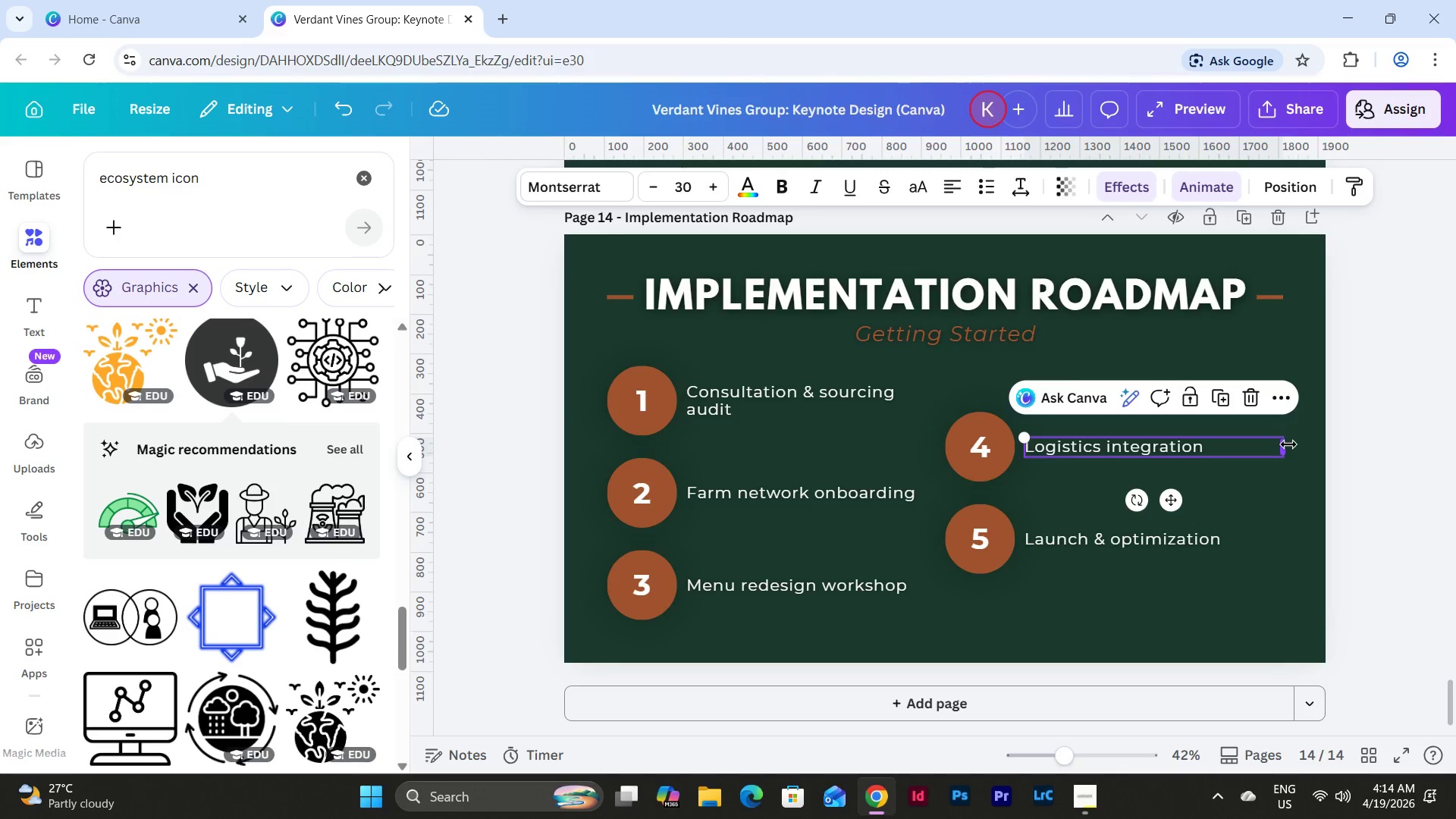 
left_click_drag(start_coordinate=[1288, 444], to_coordinate=[1235, 457])
 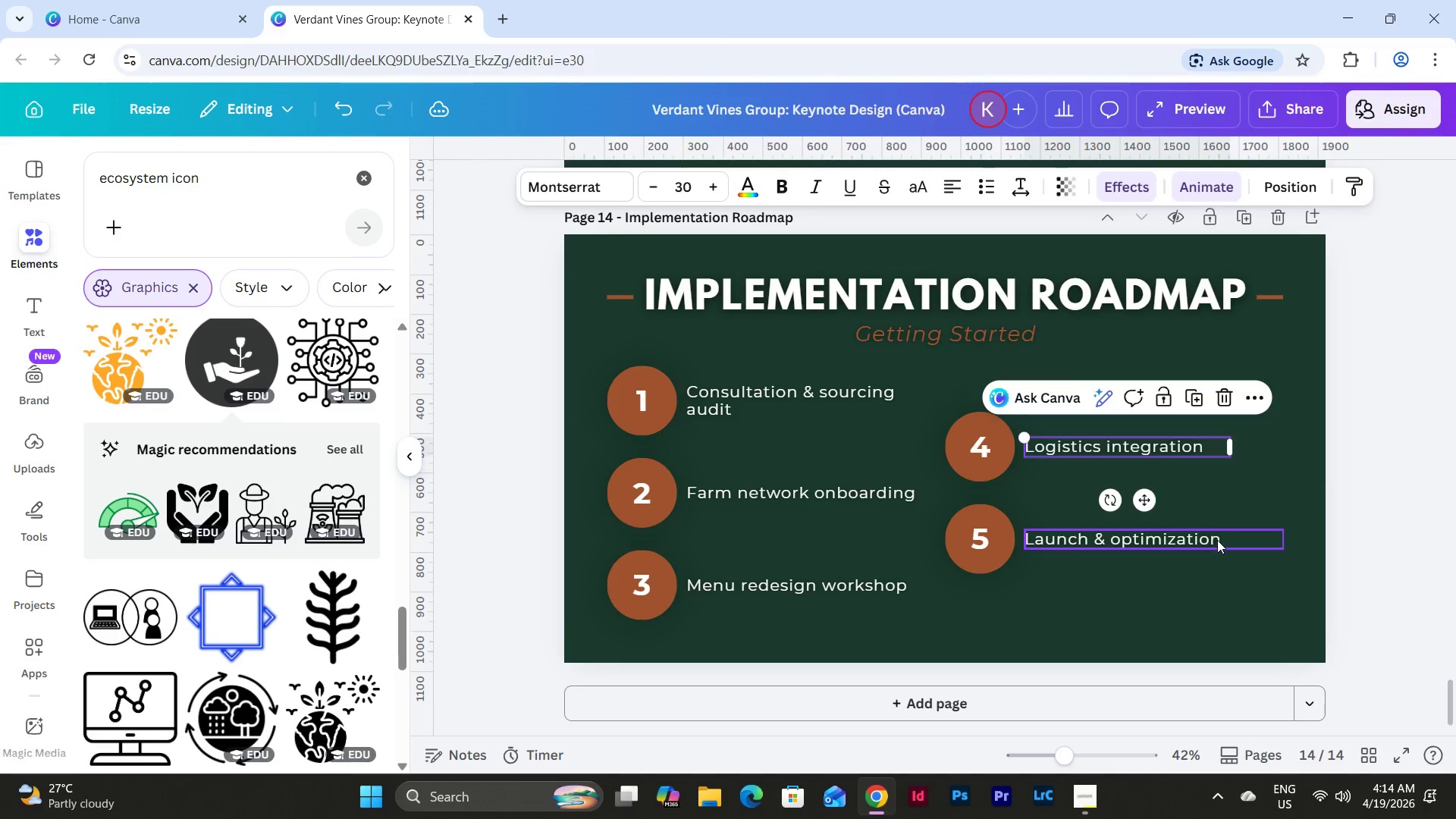 
left_click([1217, 540])
 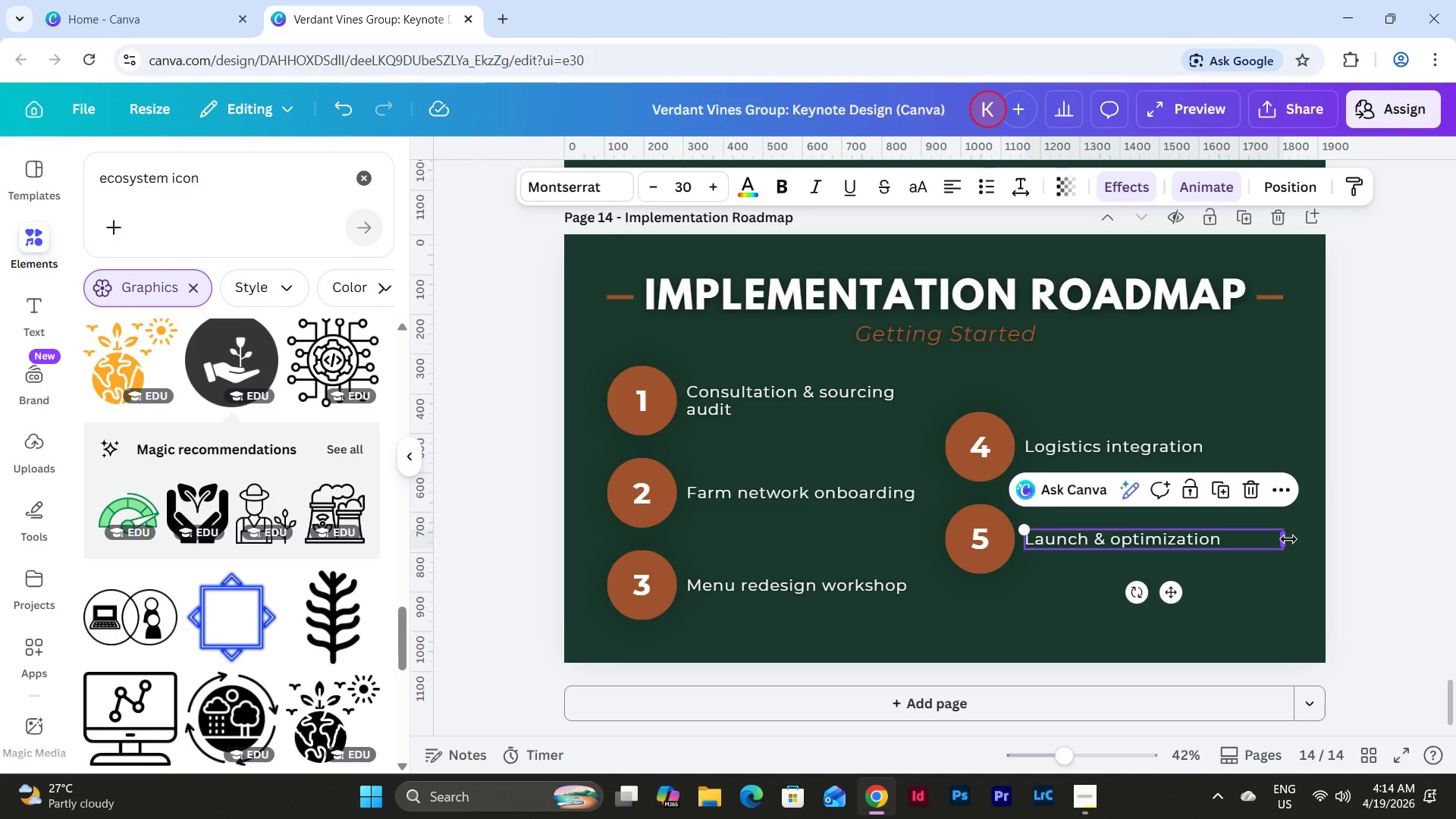 
left_click_drag(start_coordinate=[1288, 539], to_coordinate=[1233, 546])
 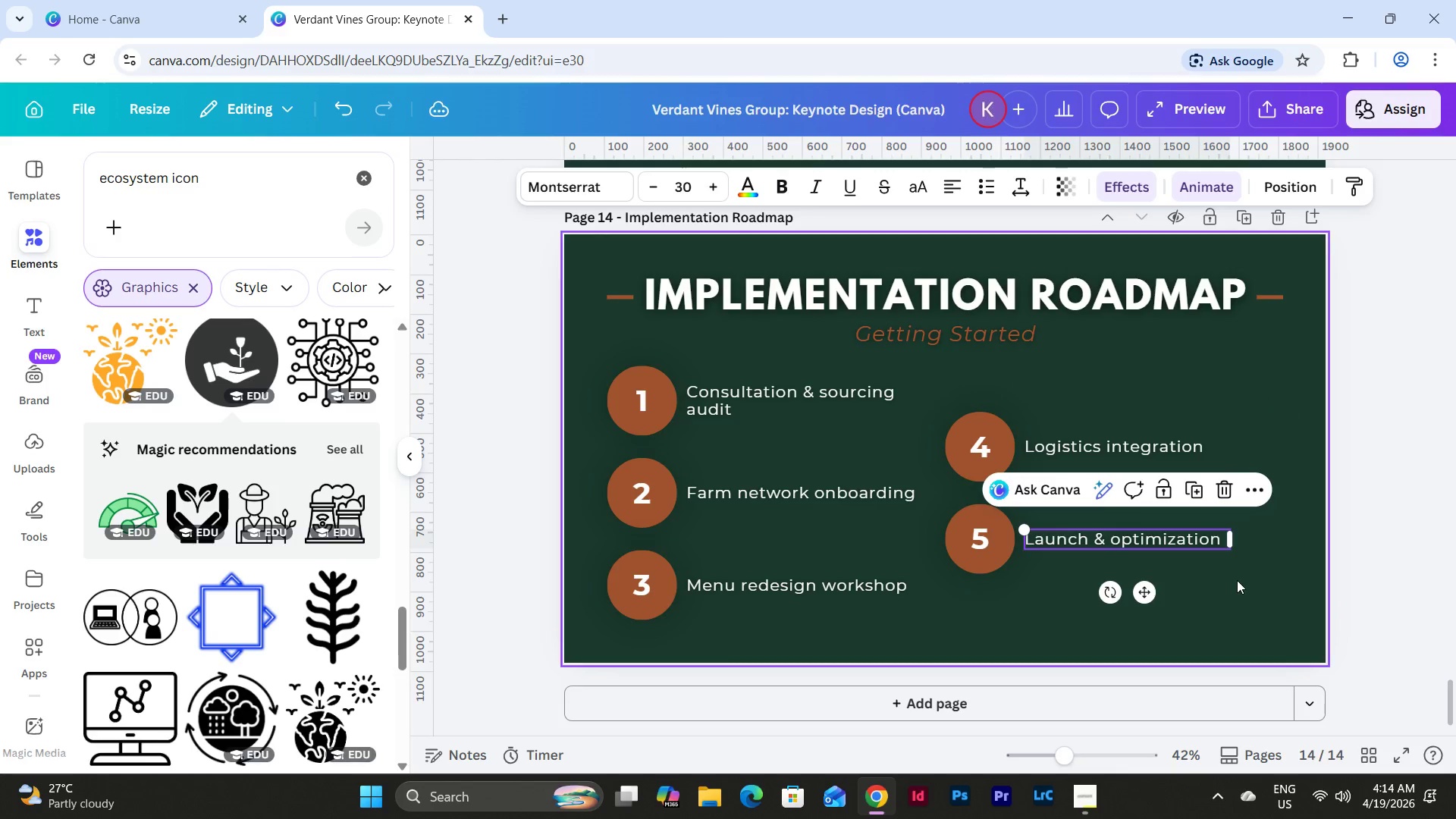 
left_click([1237, 580])
 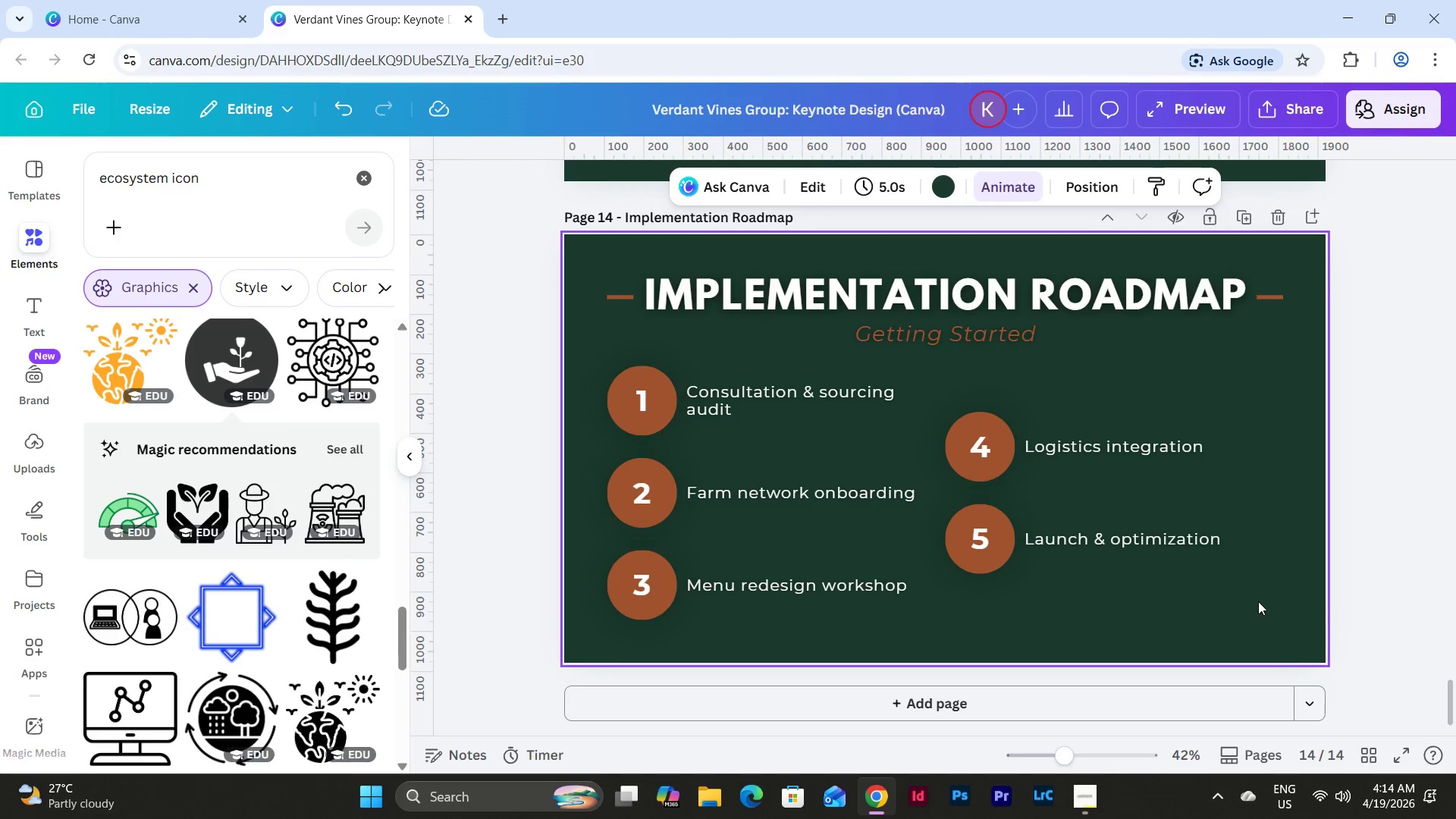 
left_click_drag(start_coordinate=[1258, 601], to_coordinate=[959, 406])
 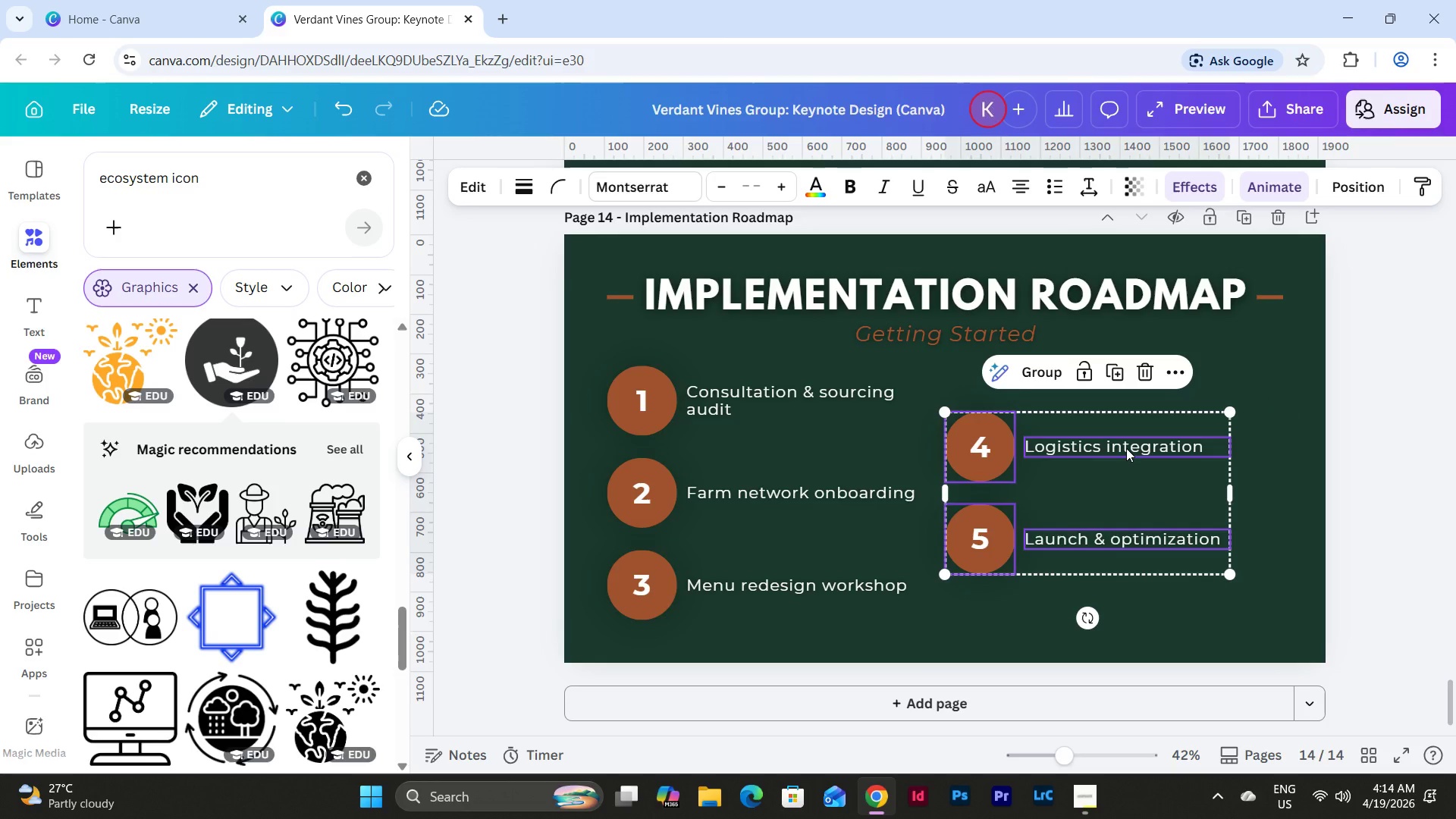 
left_click_drag(start_coordinate=[1126, 448], to_coordinate=[1176, 447])
 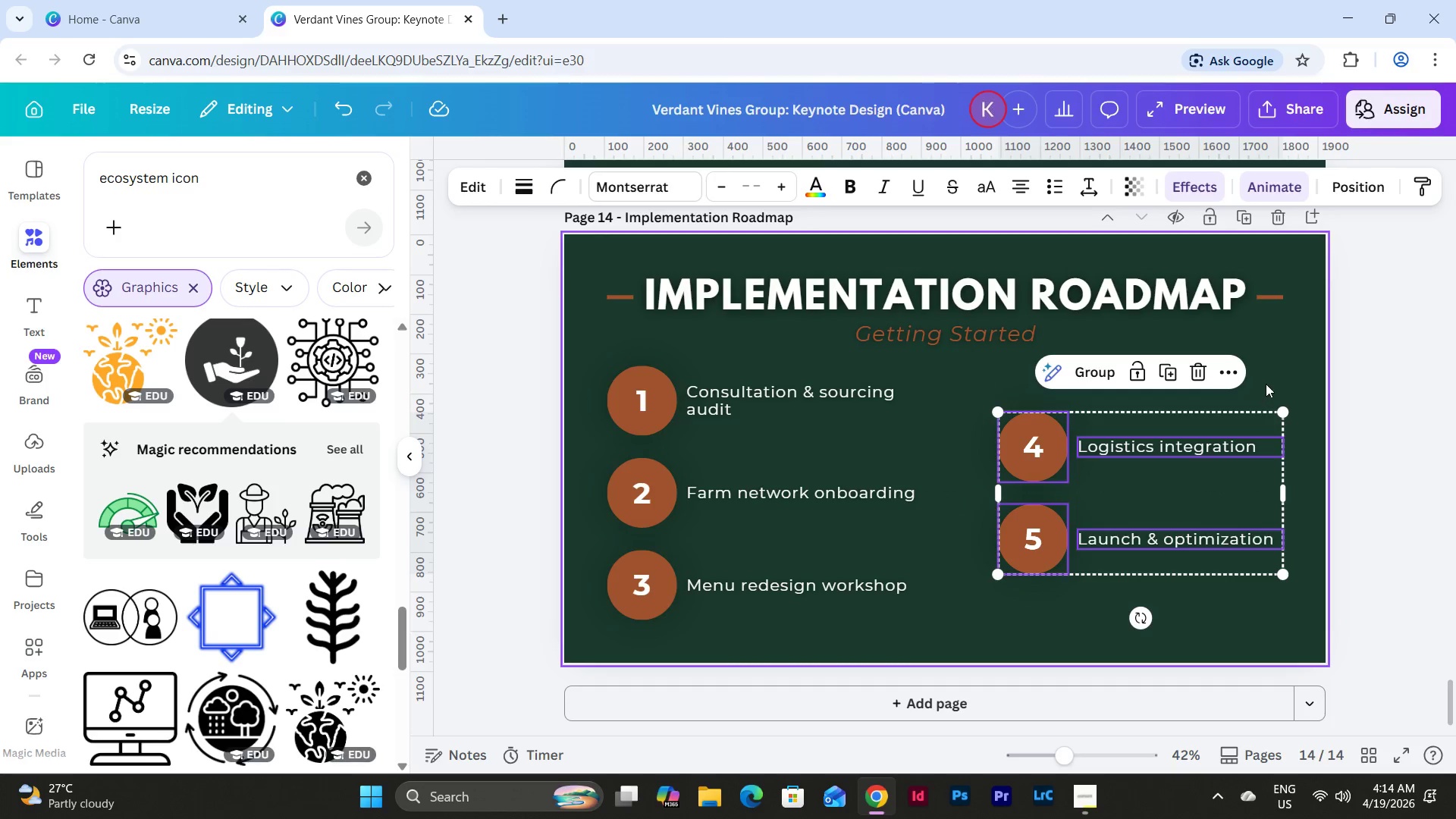 
left_click([1278, 366])
 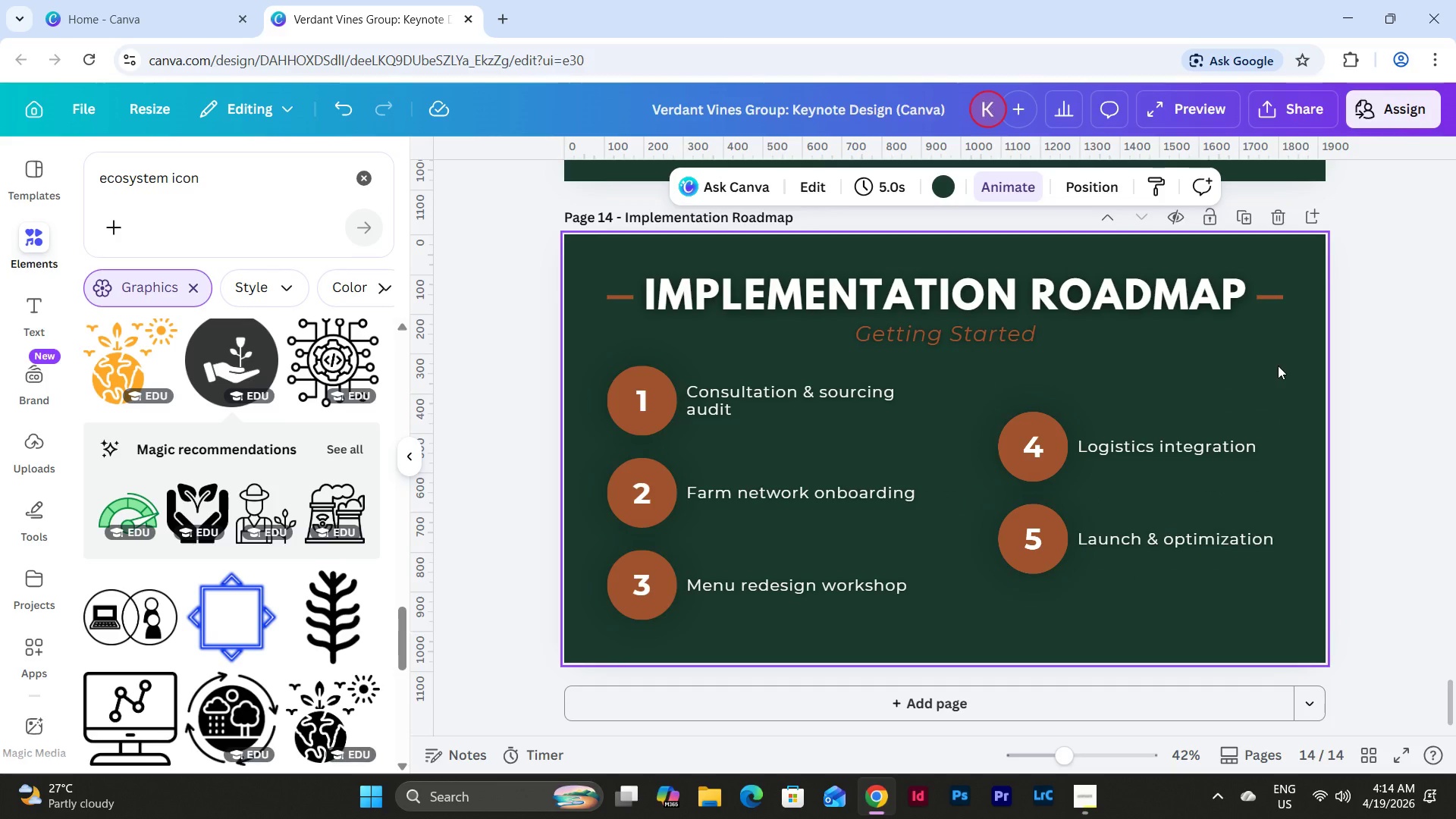 
wait(8.2)
 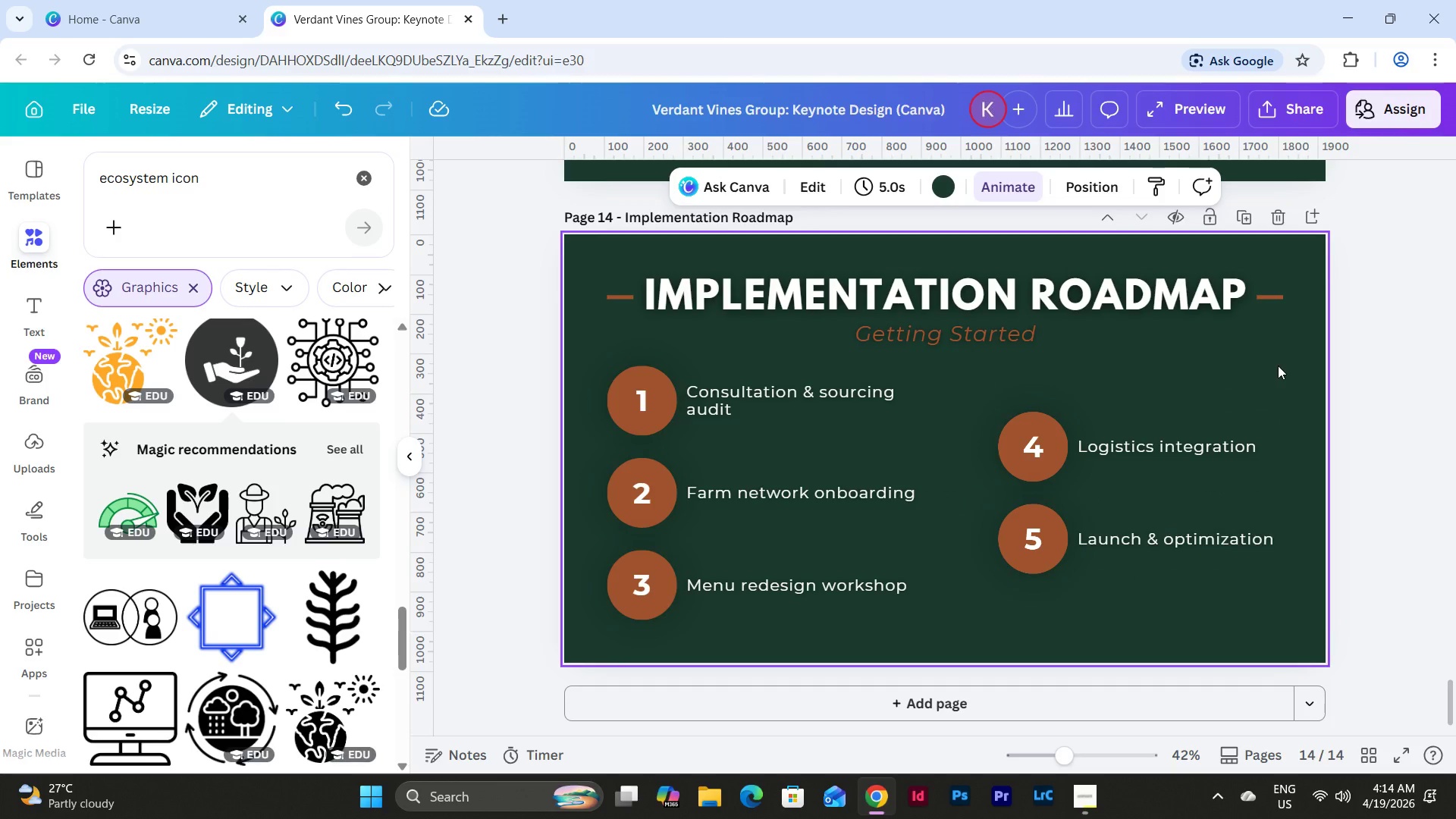 
scroll: coordinate [1269, 606], scroll_direction: up, amount: 12.0
 